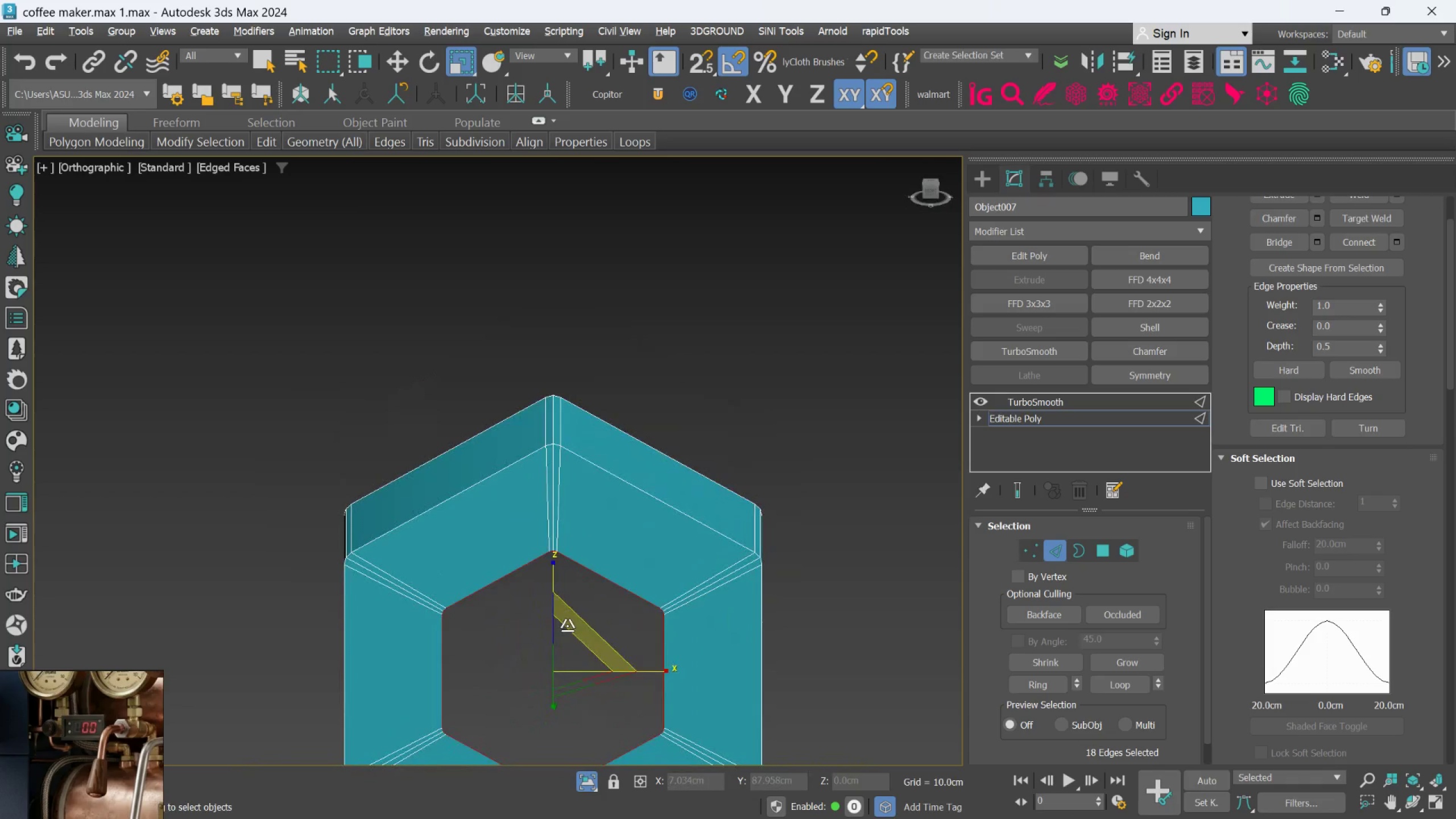 
key(Alt+1)
 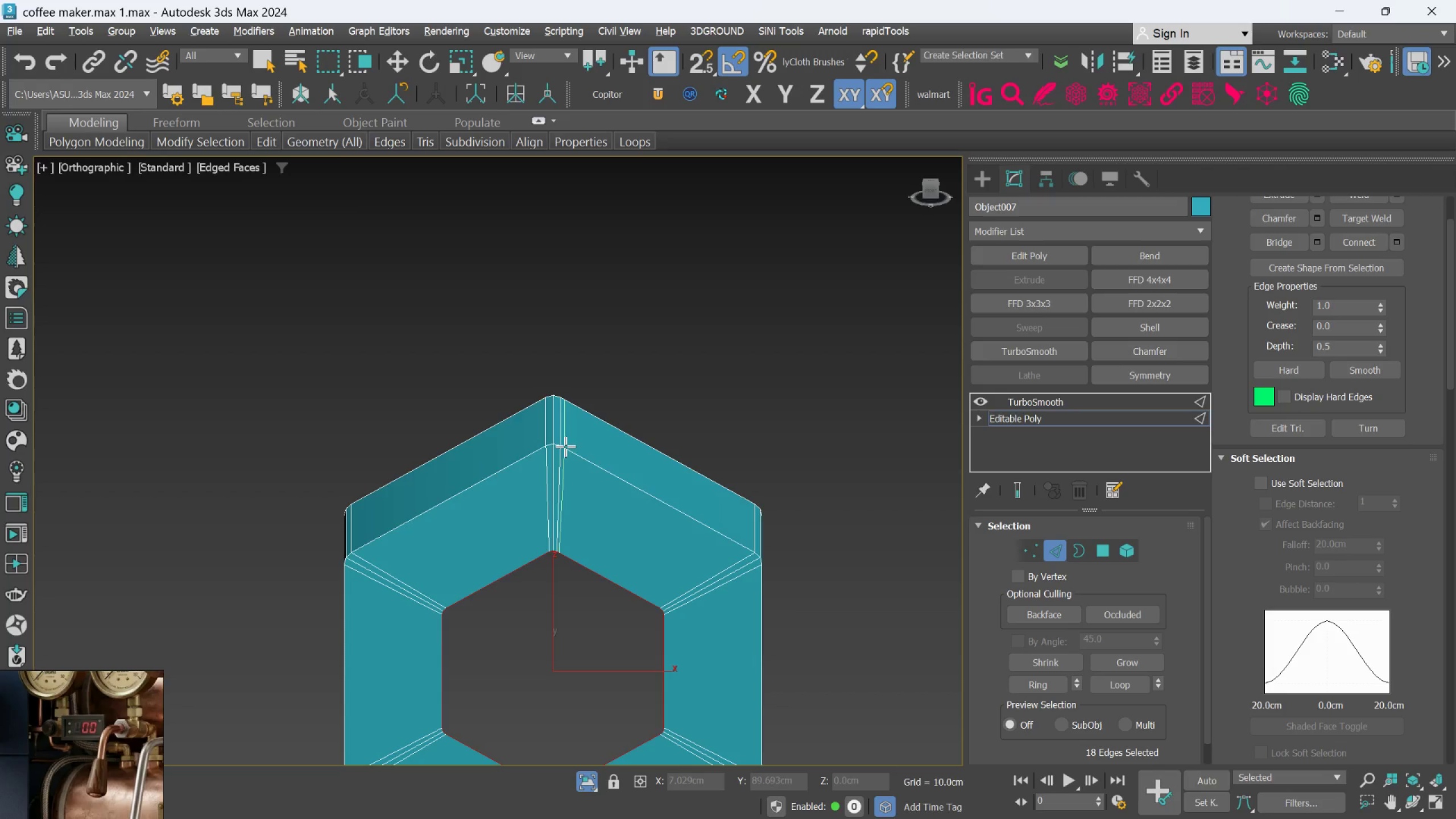 
left_click([563, 445])
 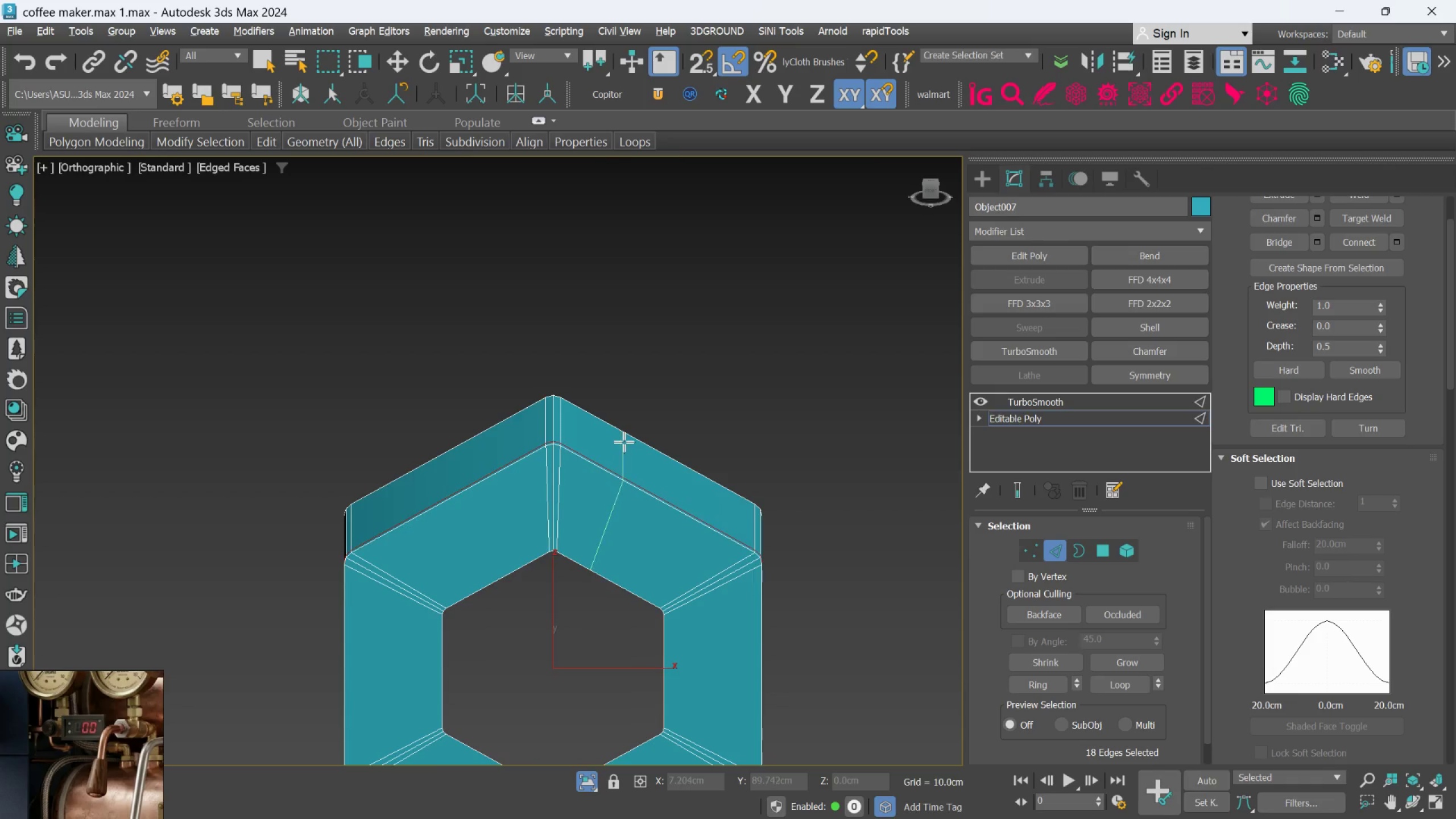 
scroll: coordinate [624, 443], scroll_direction: down, amount: 2.0
 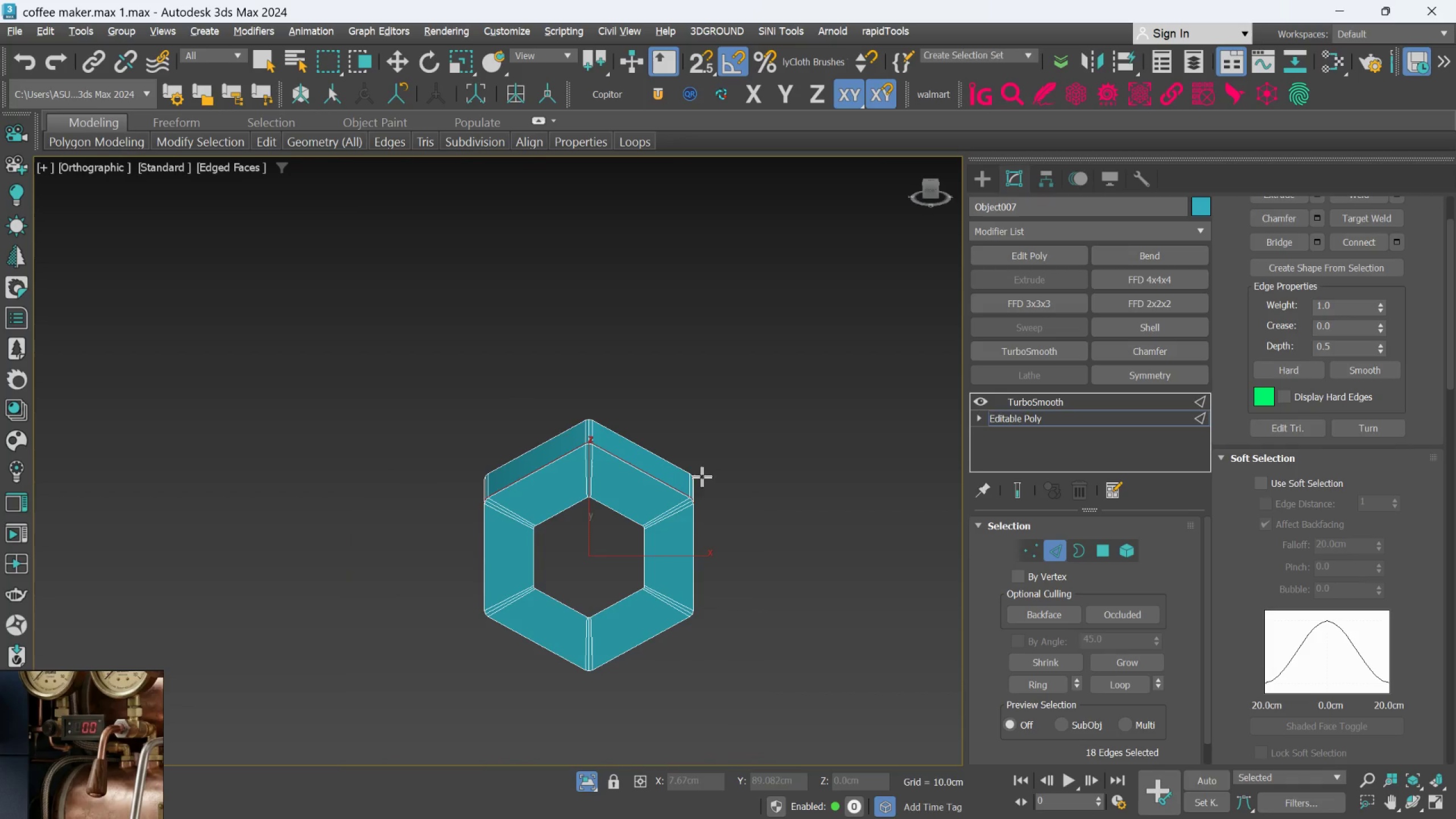 
key(Alt+1)
 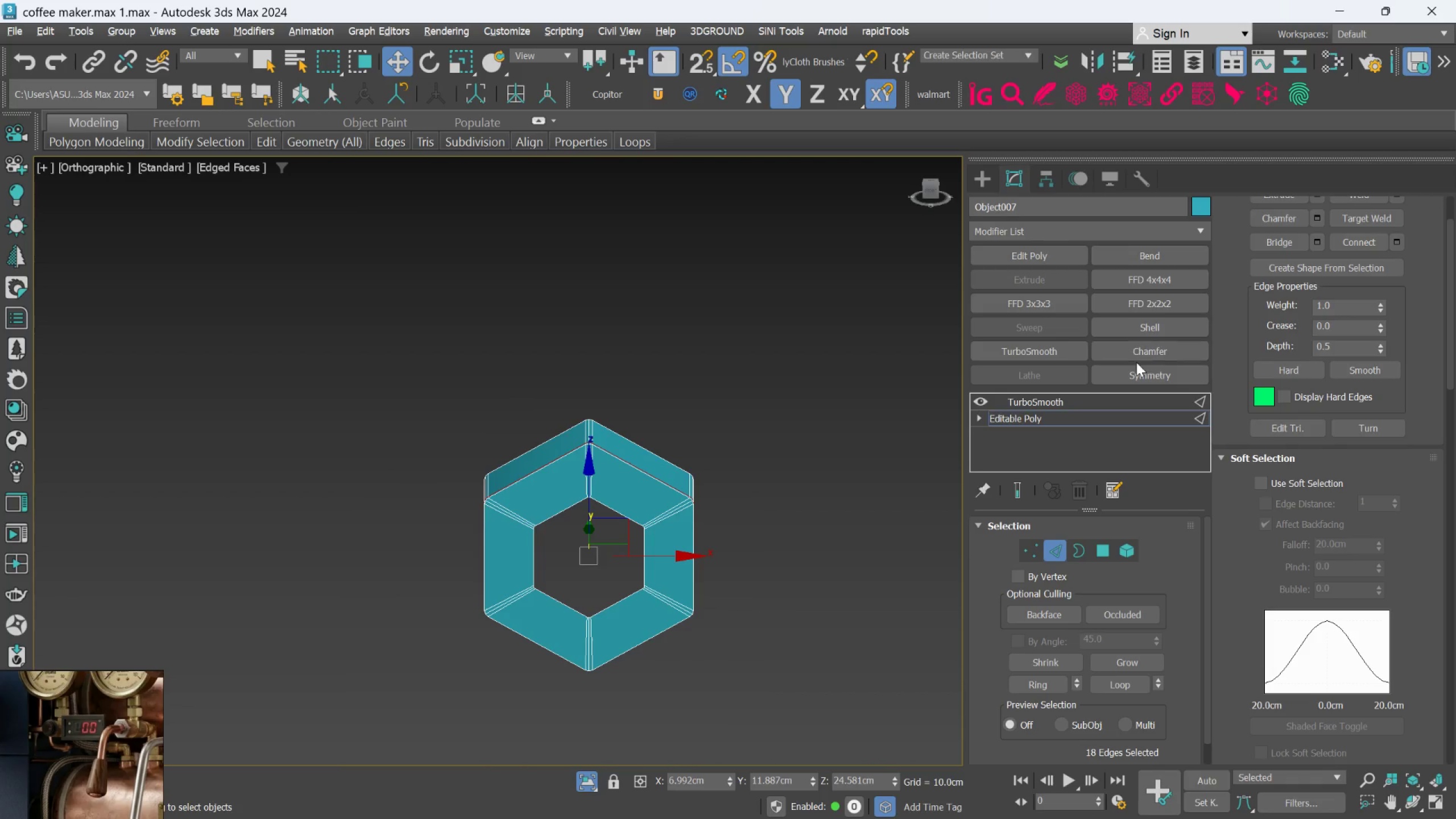 
left_click([1136, 371])
 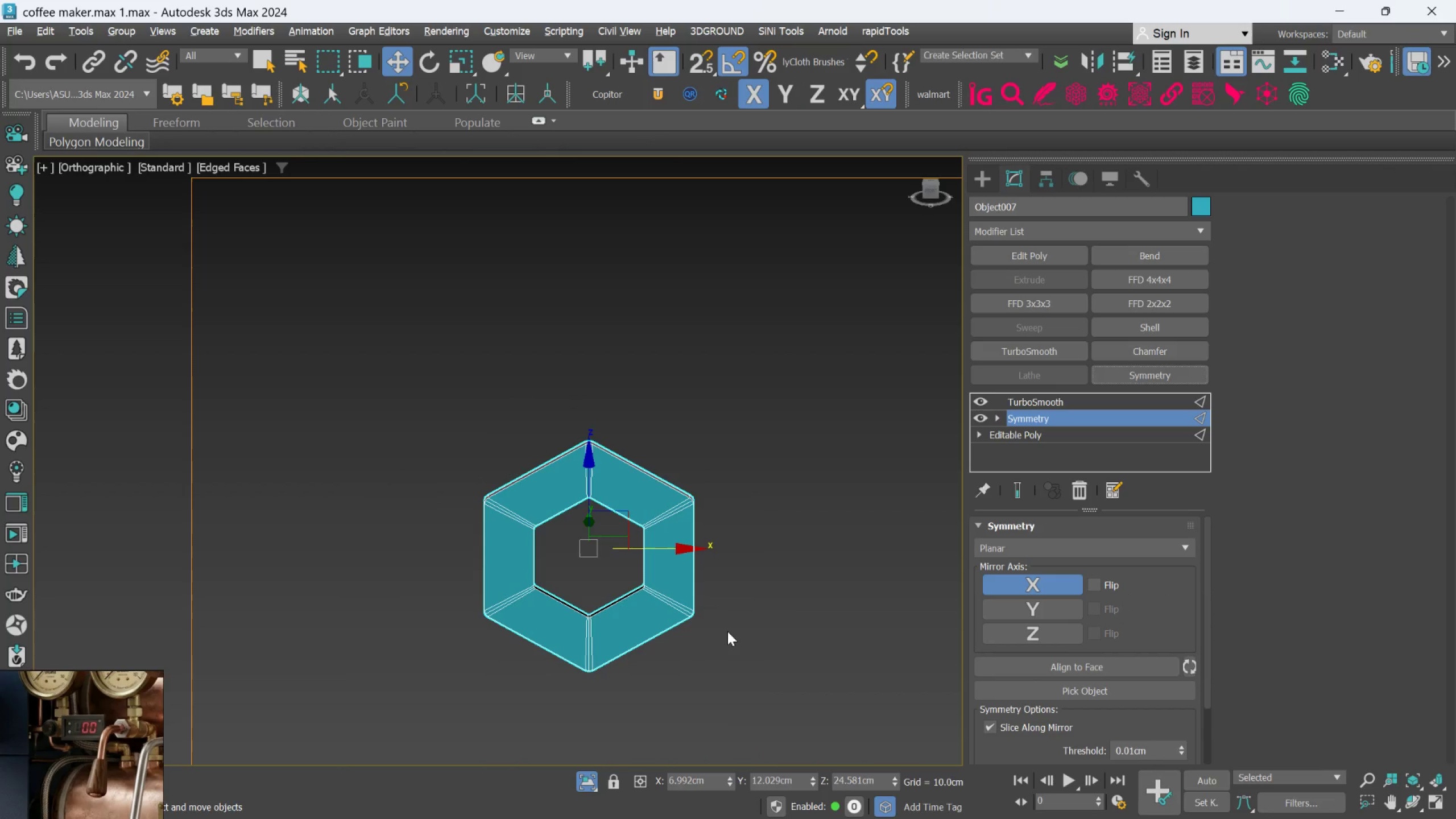 
hold_key(key=AltLeft, duration=1.0)
 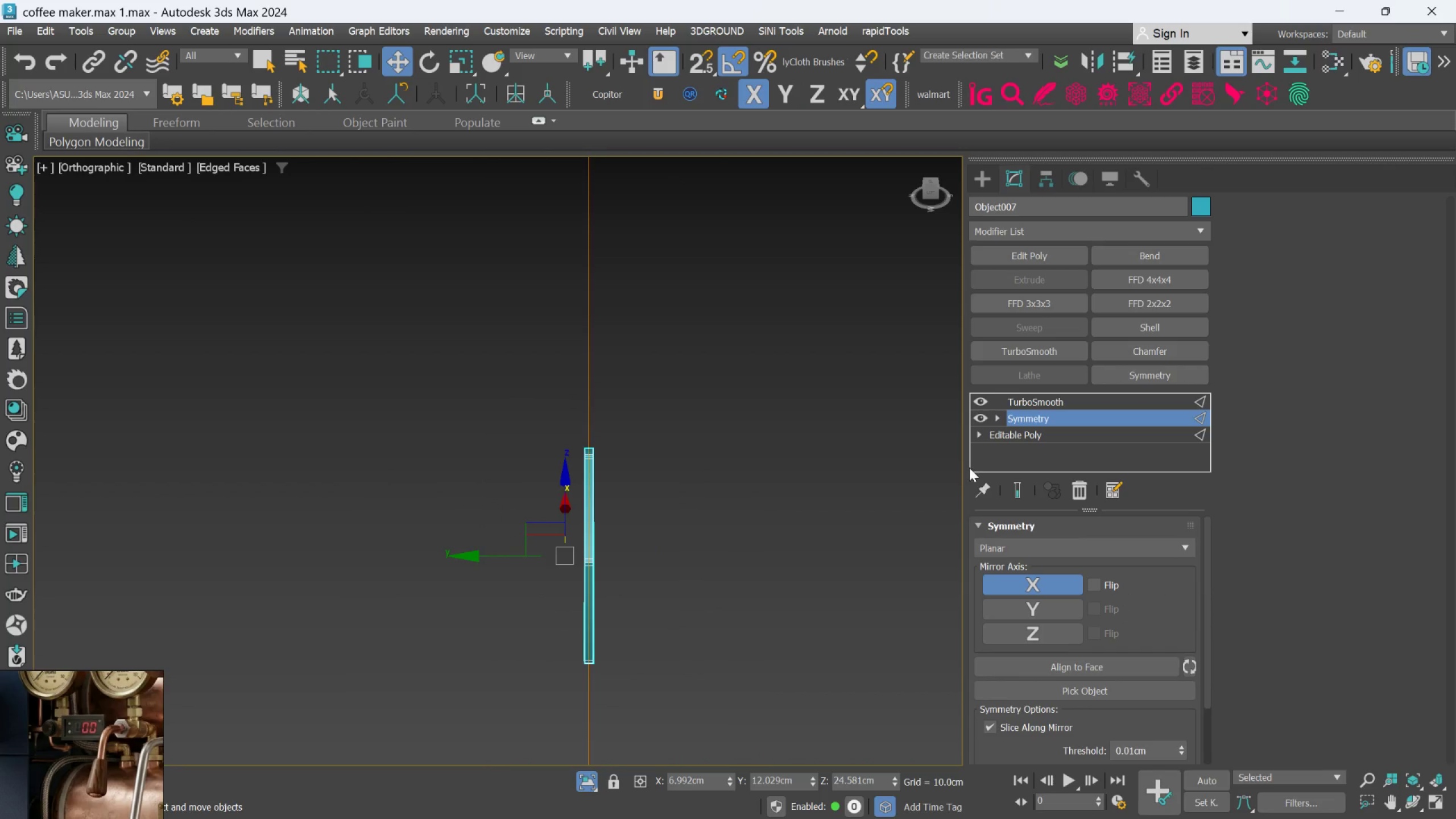 
left_click([994, 417])
 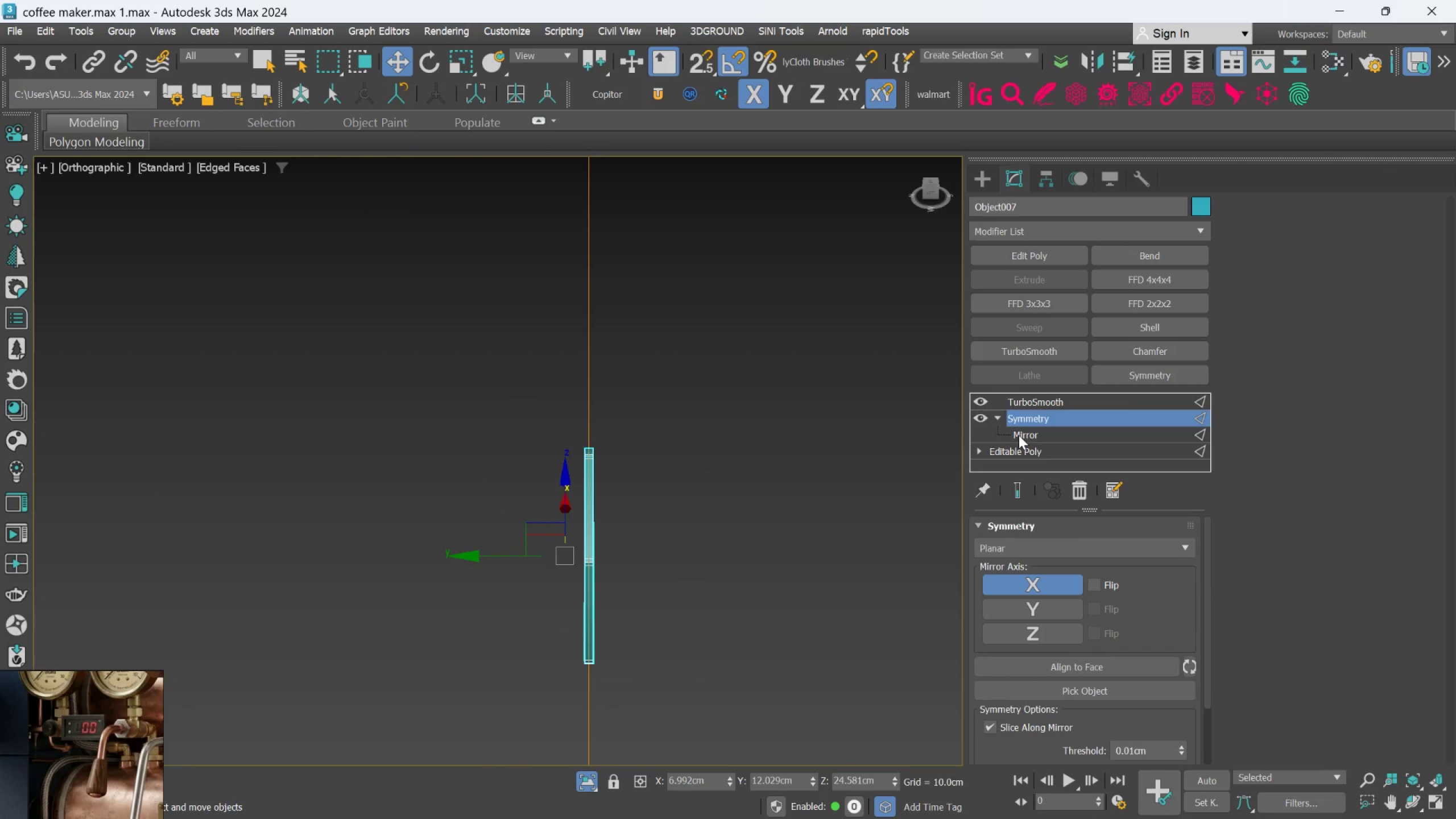 
left_click([1019, 435])
 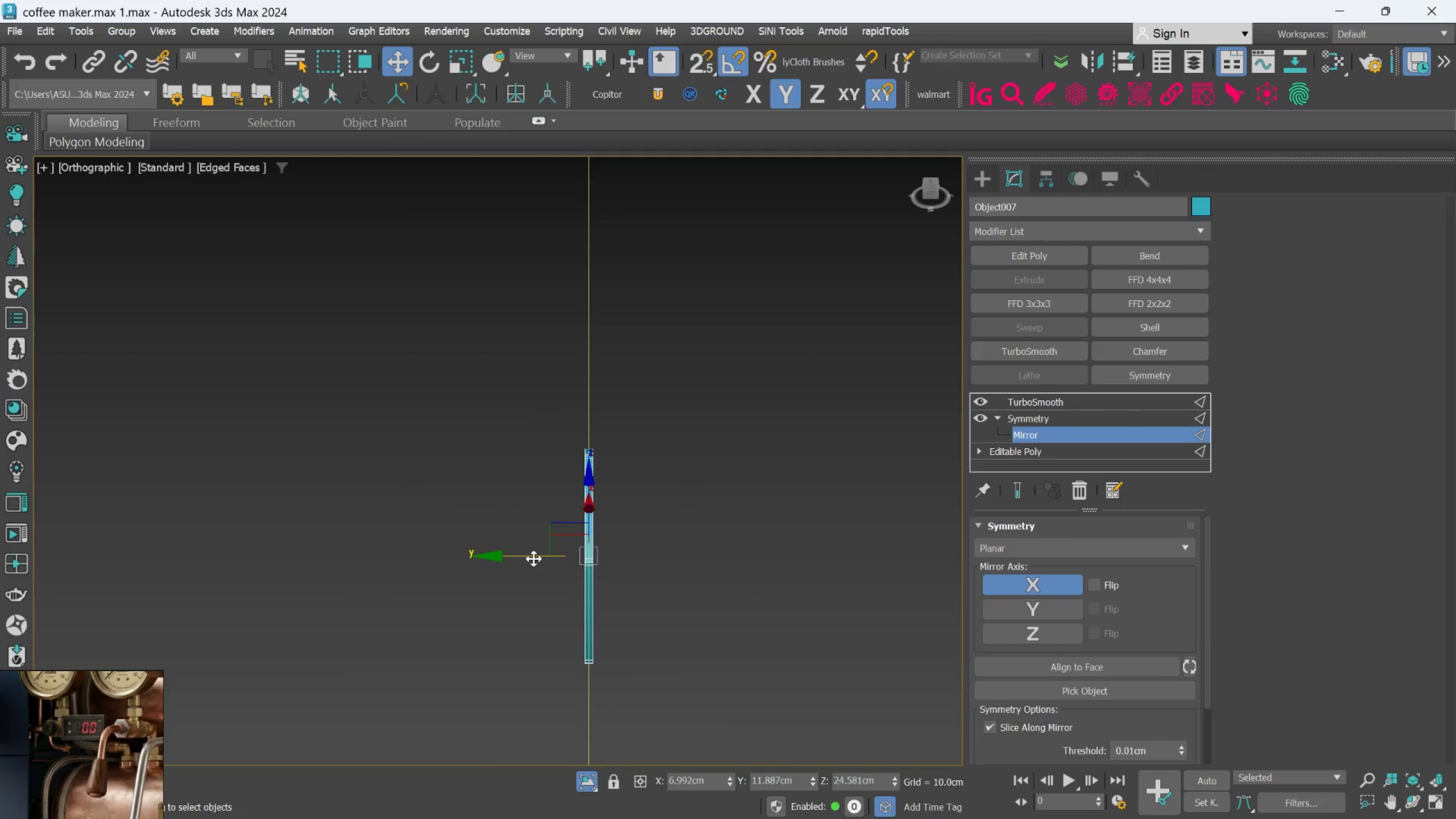 
left_click_drag(start_coordinate=[533, 559], to_coordinate=[520, 569])
 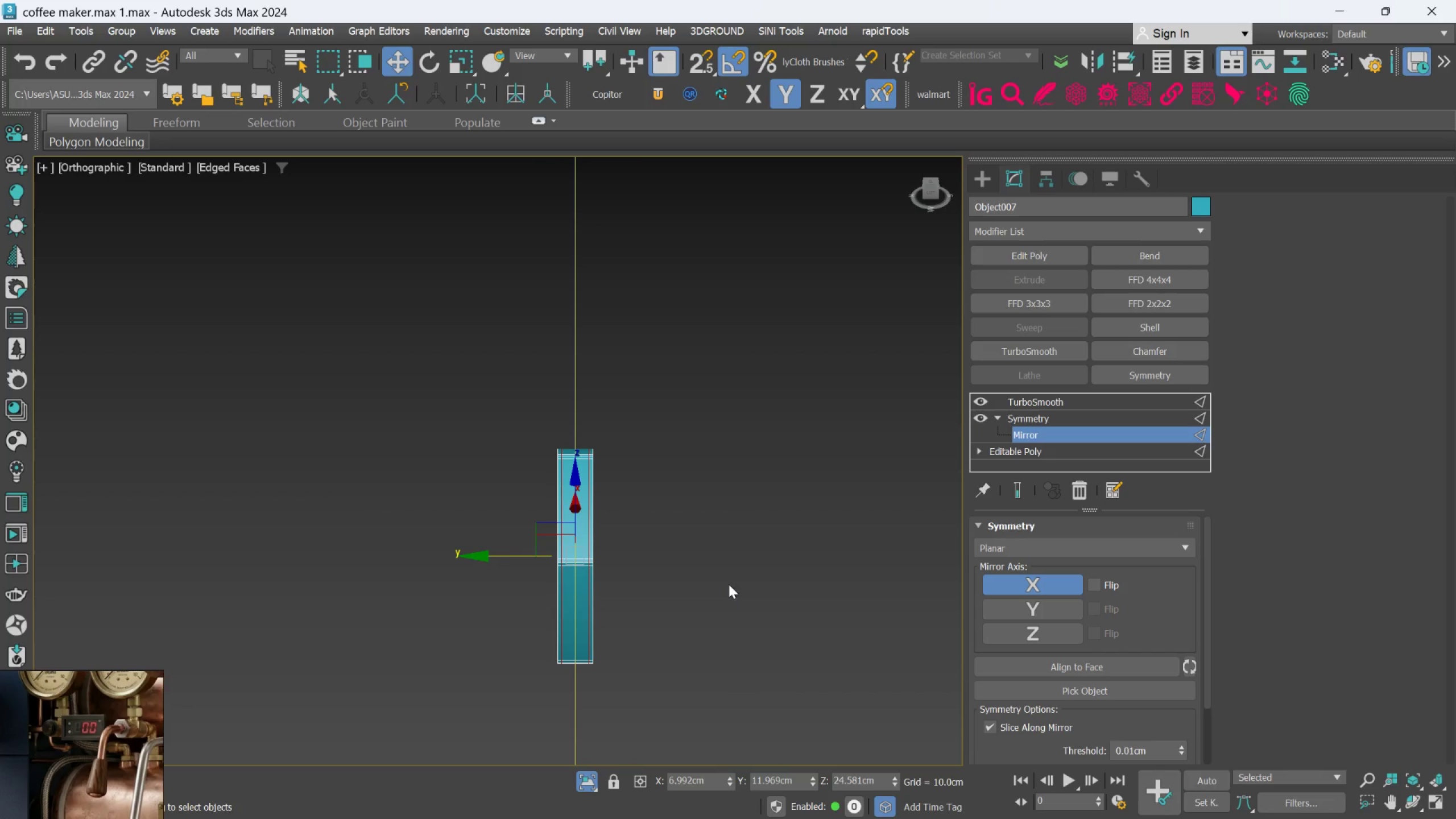 
hold_key(key=AltLeft, duration=3.98)
 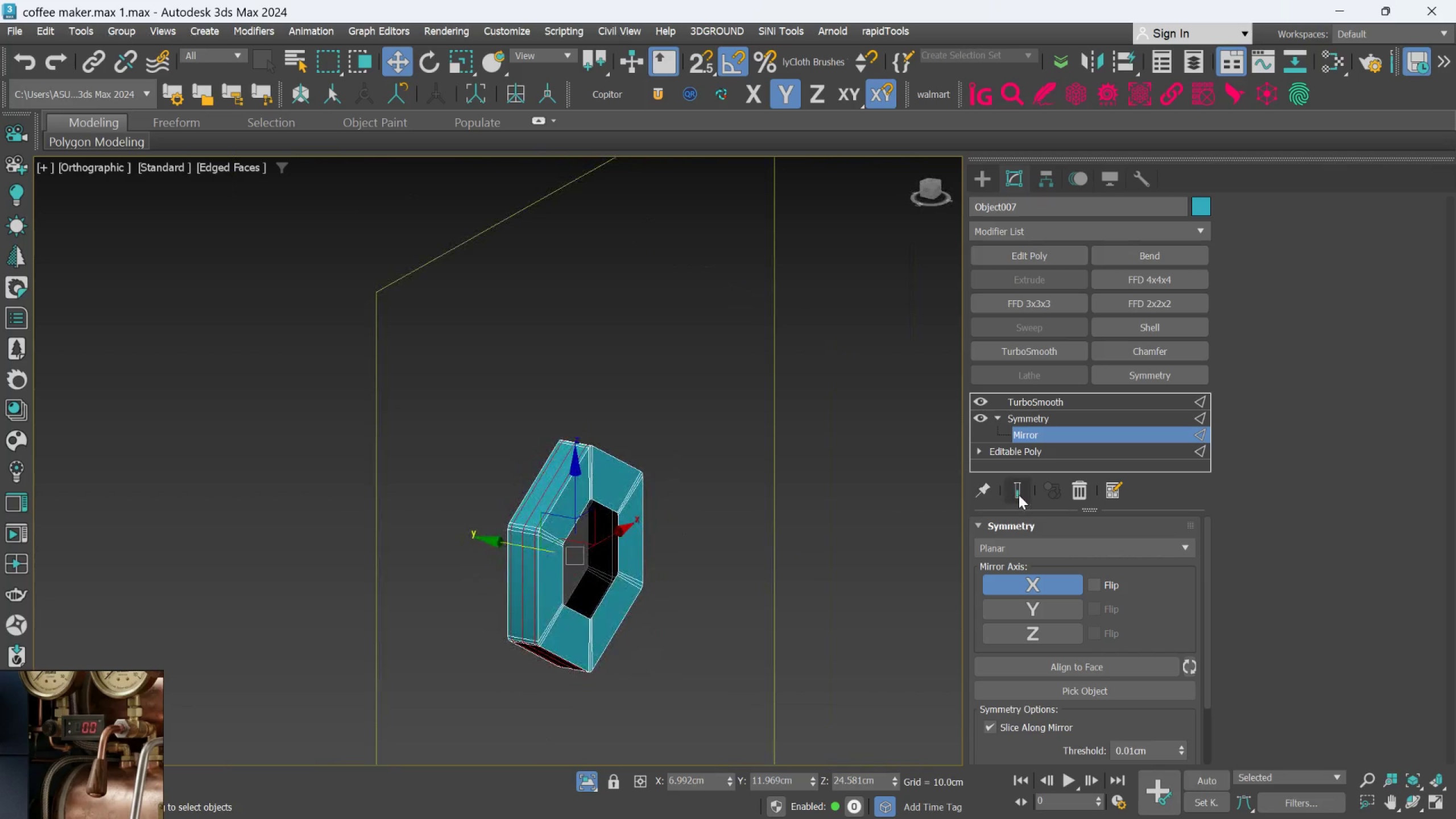 
left_click([1019, 495])
 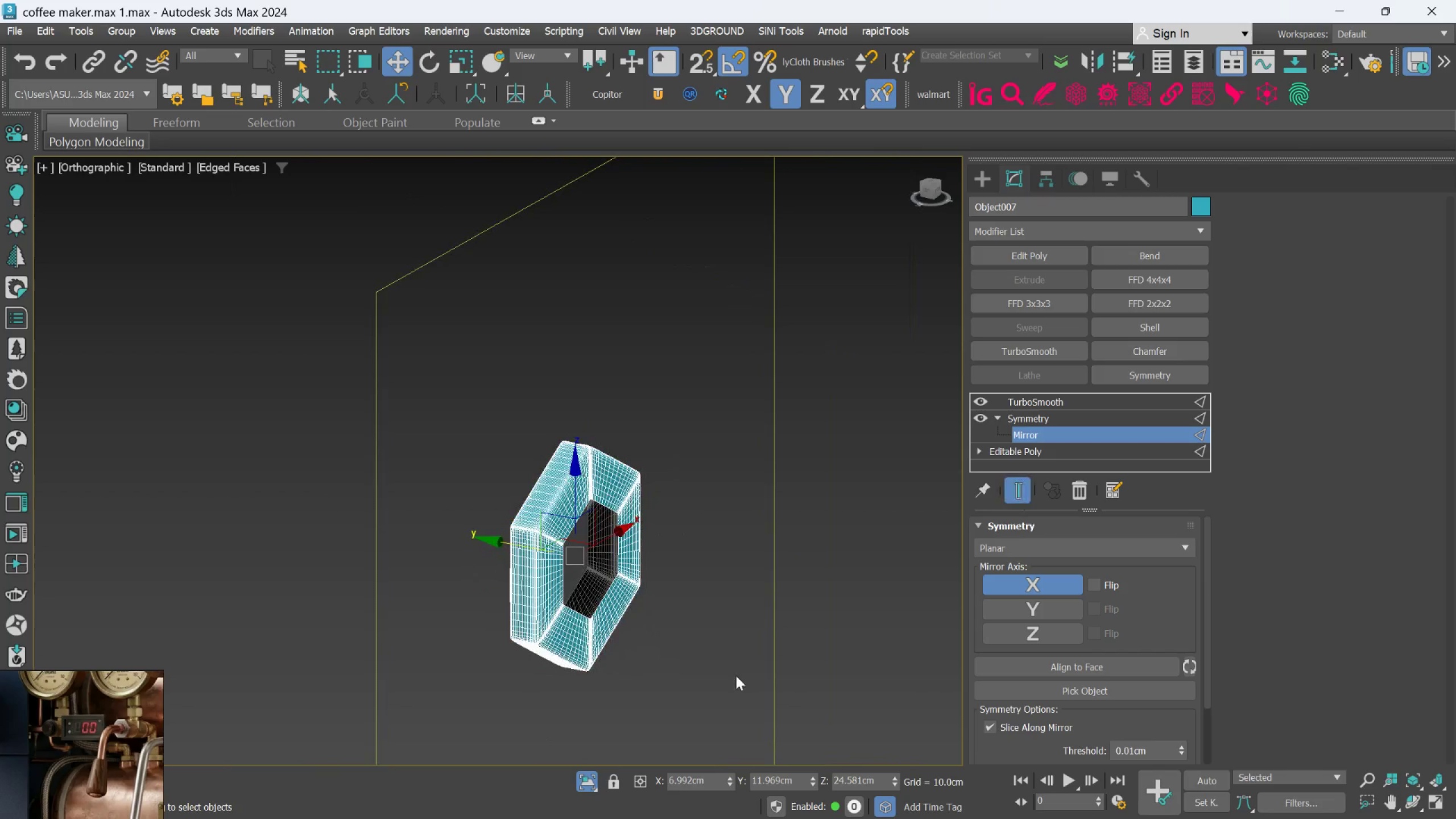 
hold_key(key=AltLeft, duration=0.72)
 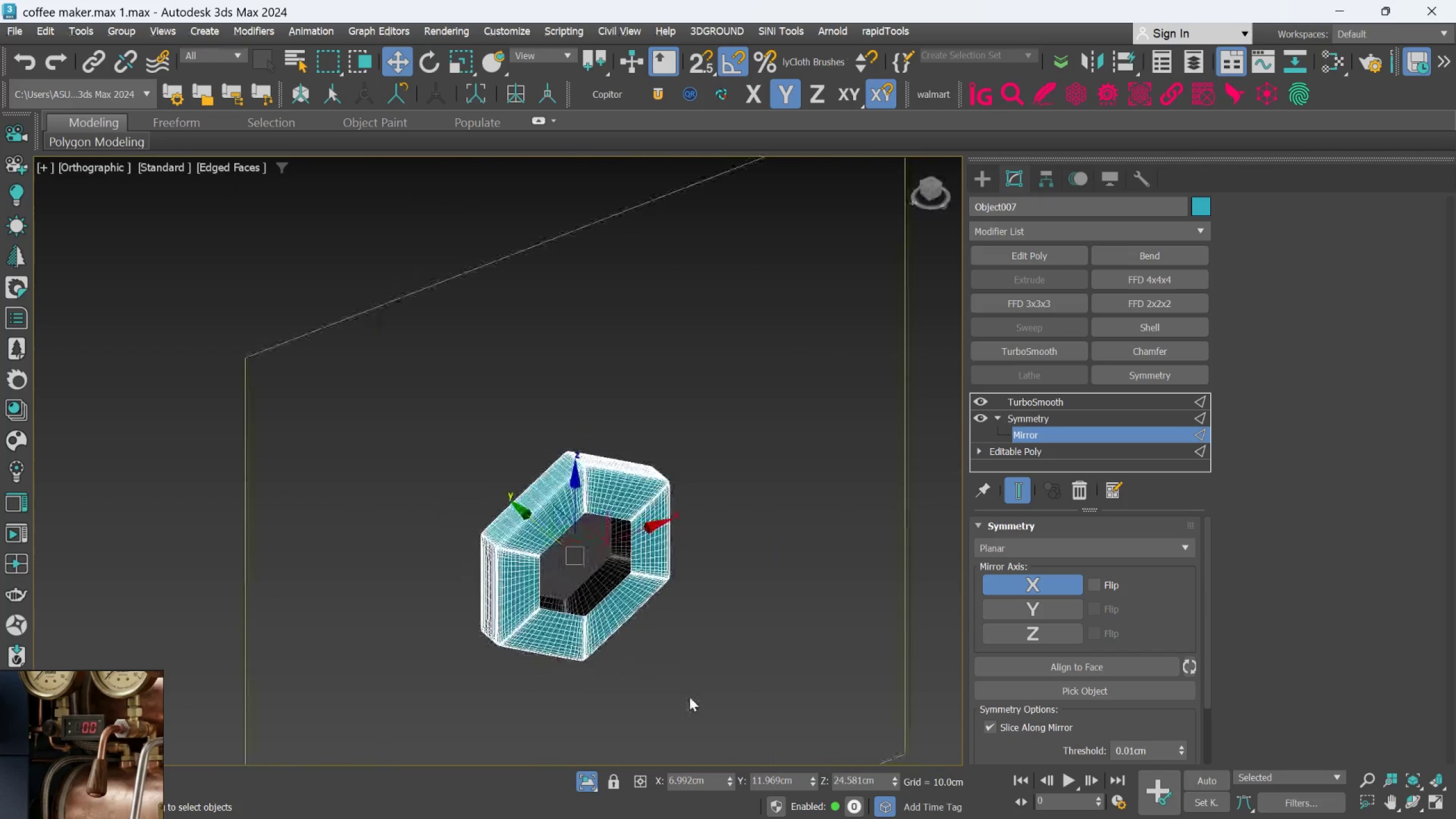 
left_click([689, 697])
 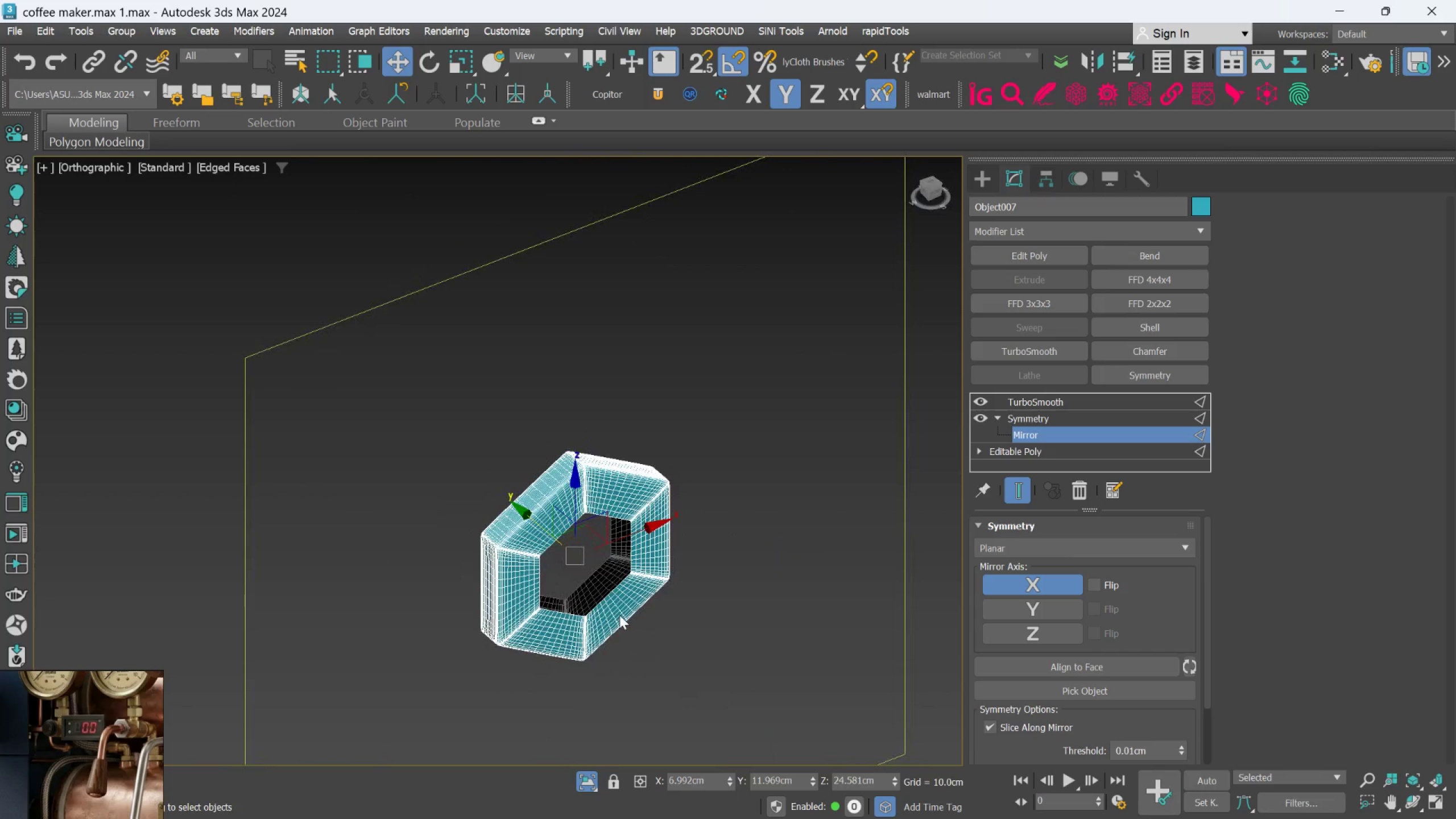 
scroll: coordinate [617, 614], scroll_direction: up, amount: 1.0
 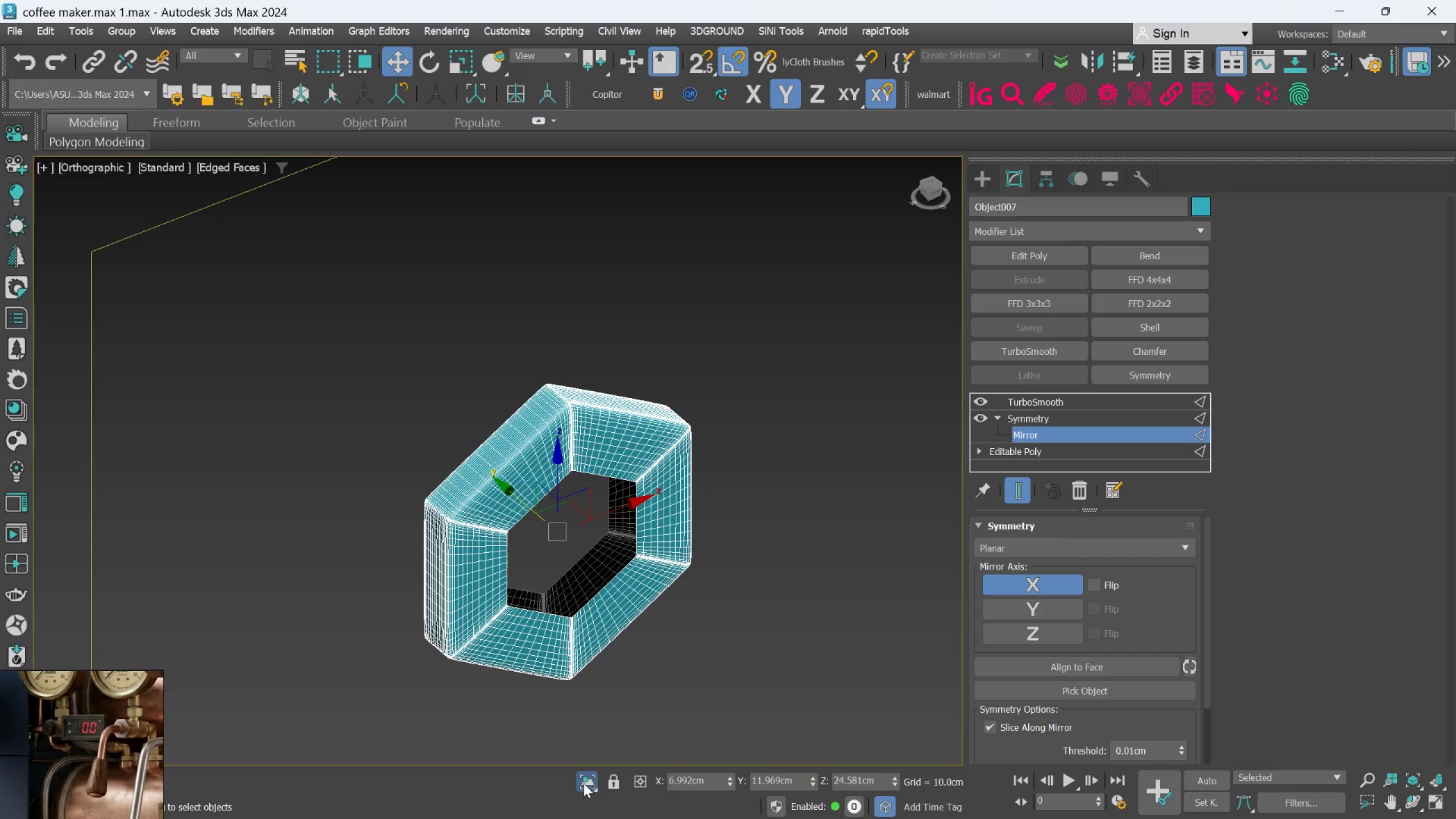 
left_click([584, 783])
 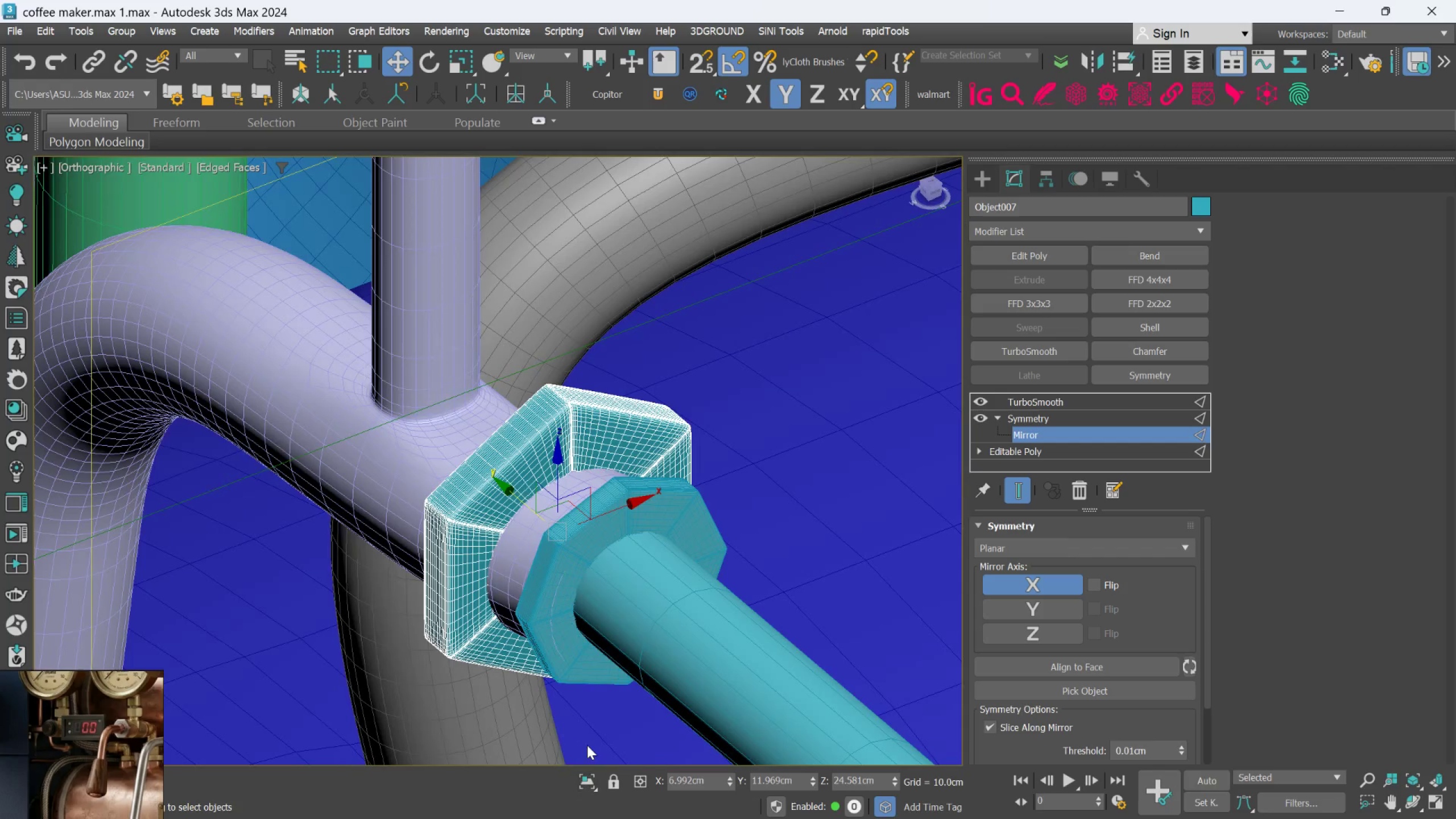 
hold_key(key=AltLeft, duration=1.22)
 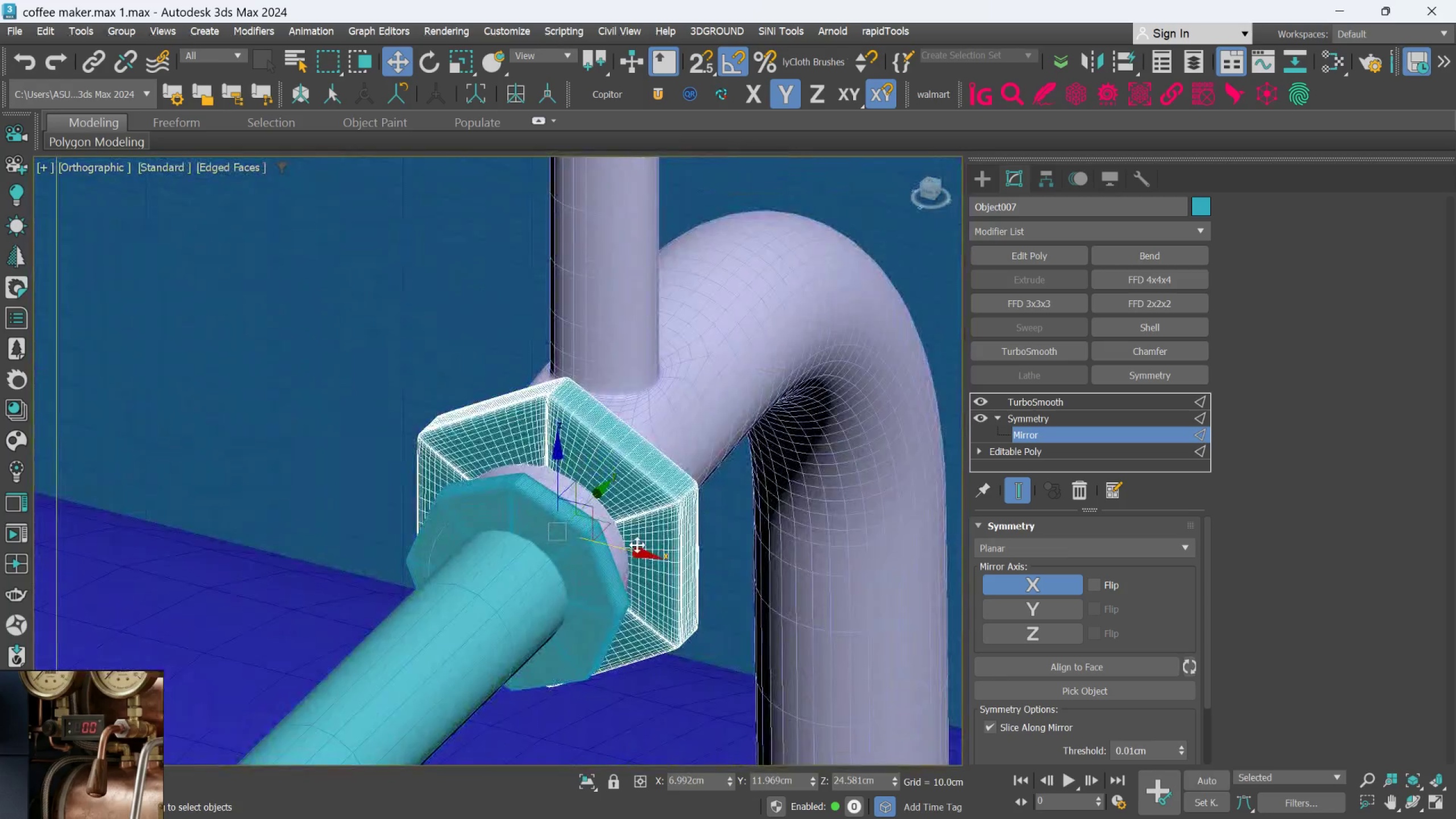 
hold_key(key=AltLeft, duration=0.98)
scroll: coordinate [638, 531], scroll_direction: up, amount: 2.0
 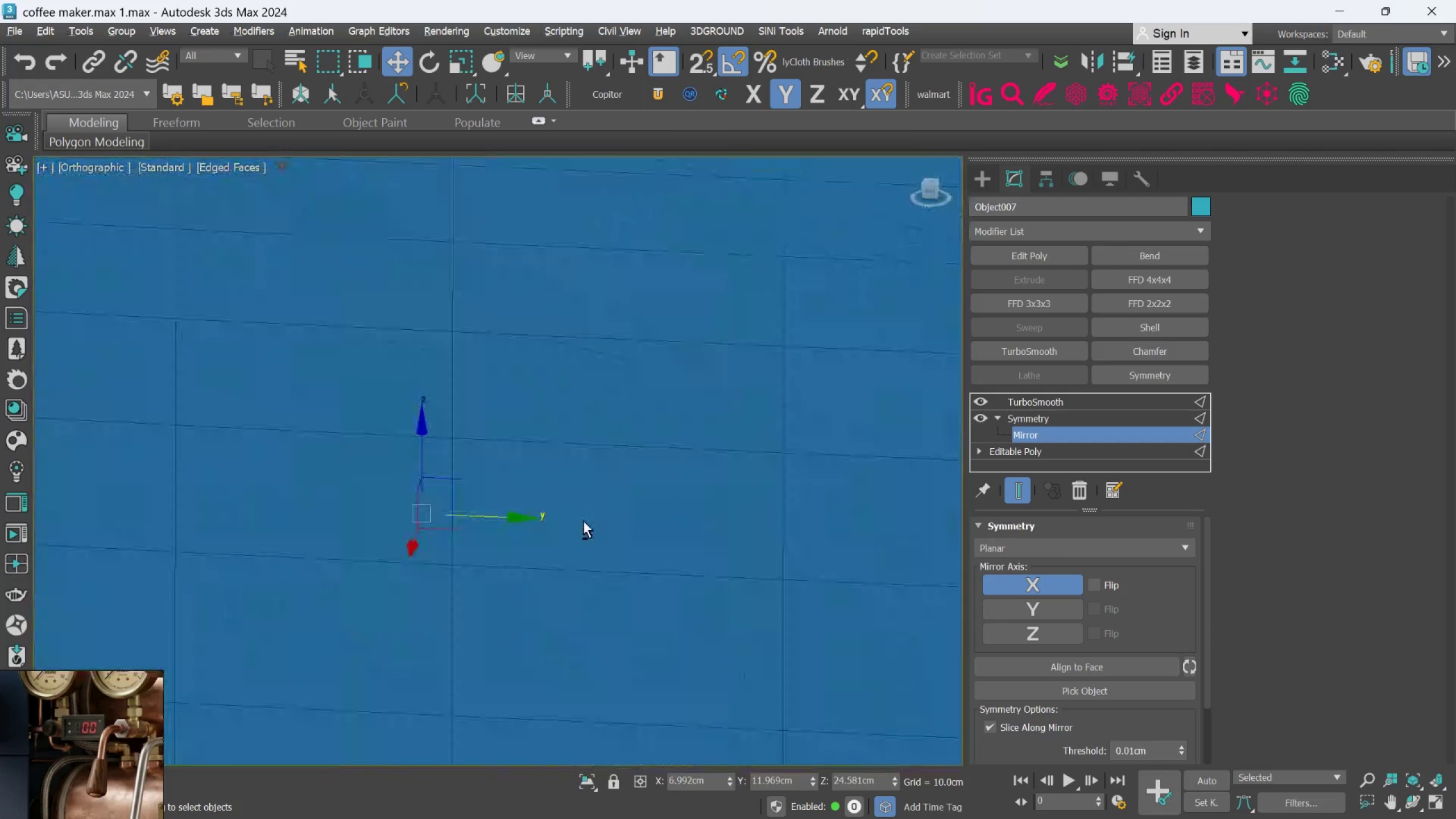 
hold_key(key=AltLeft, duration=0.95)
 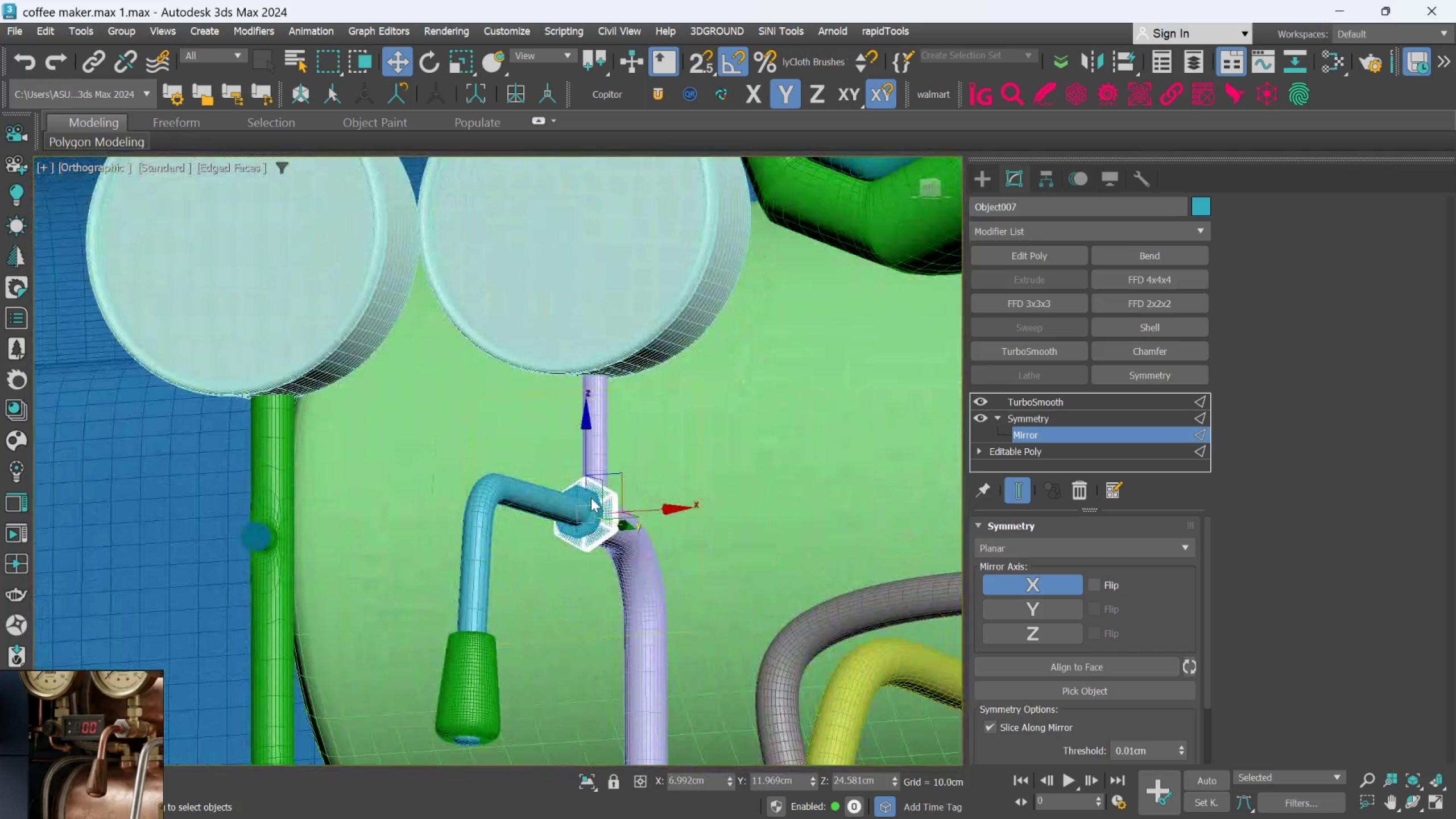 
scroll: coordinate [602, 514], scroll_direction: down, amount: 12.0
 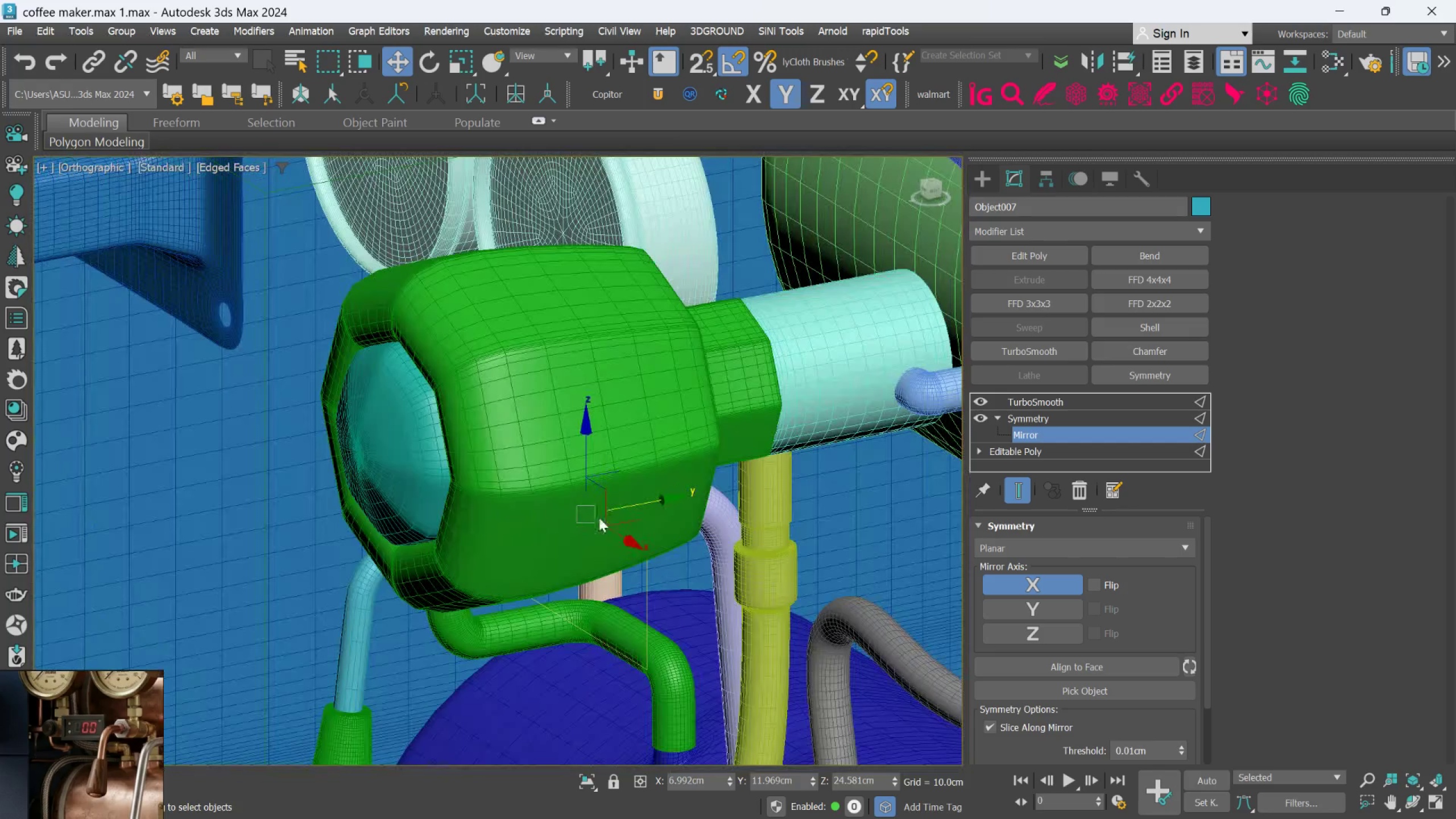 
hold_key(key=AltLeft, duration=0.44)
 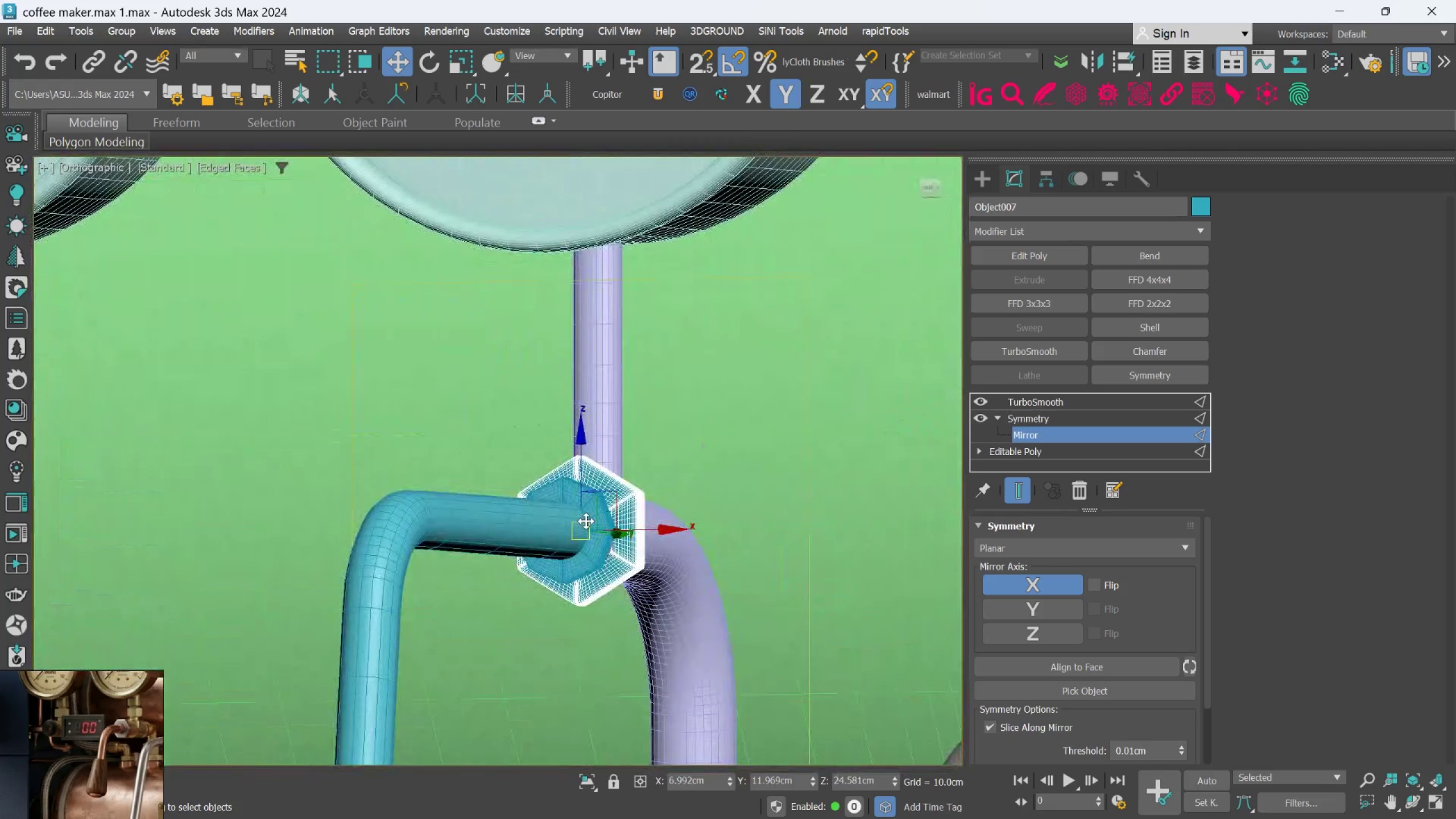 
scroll: coordinate [586, 520], scroll_direction: up, amount: 5.0
 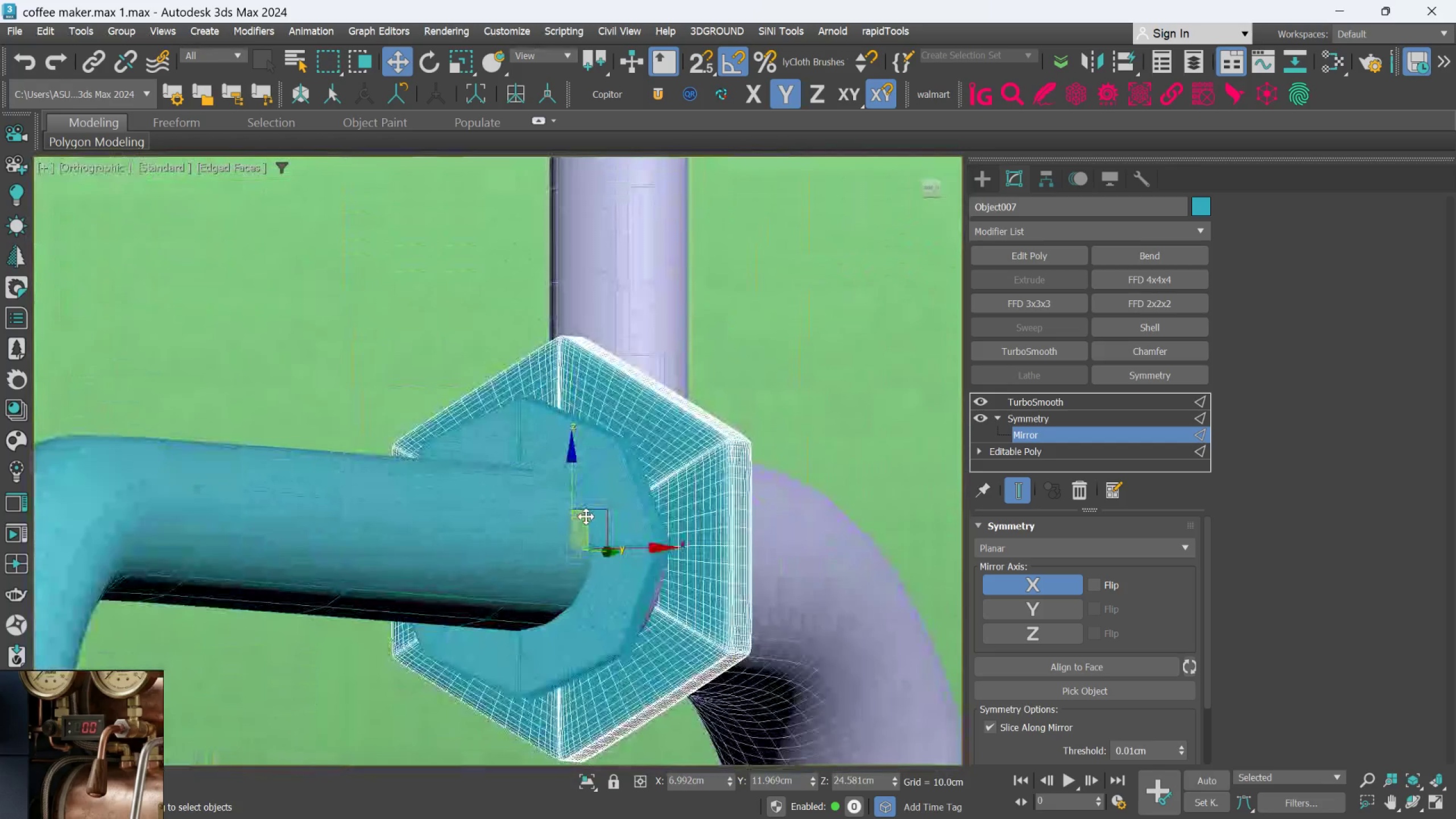 
scroll: coordinate [510, 569], scroll_direction: down, amount: 6.0
 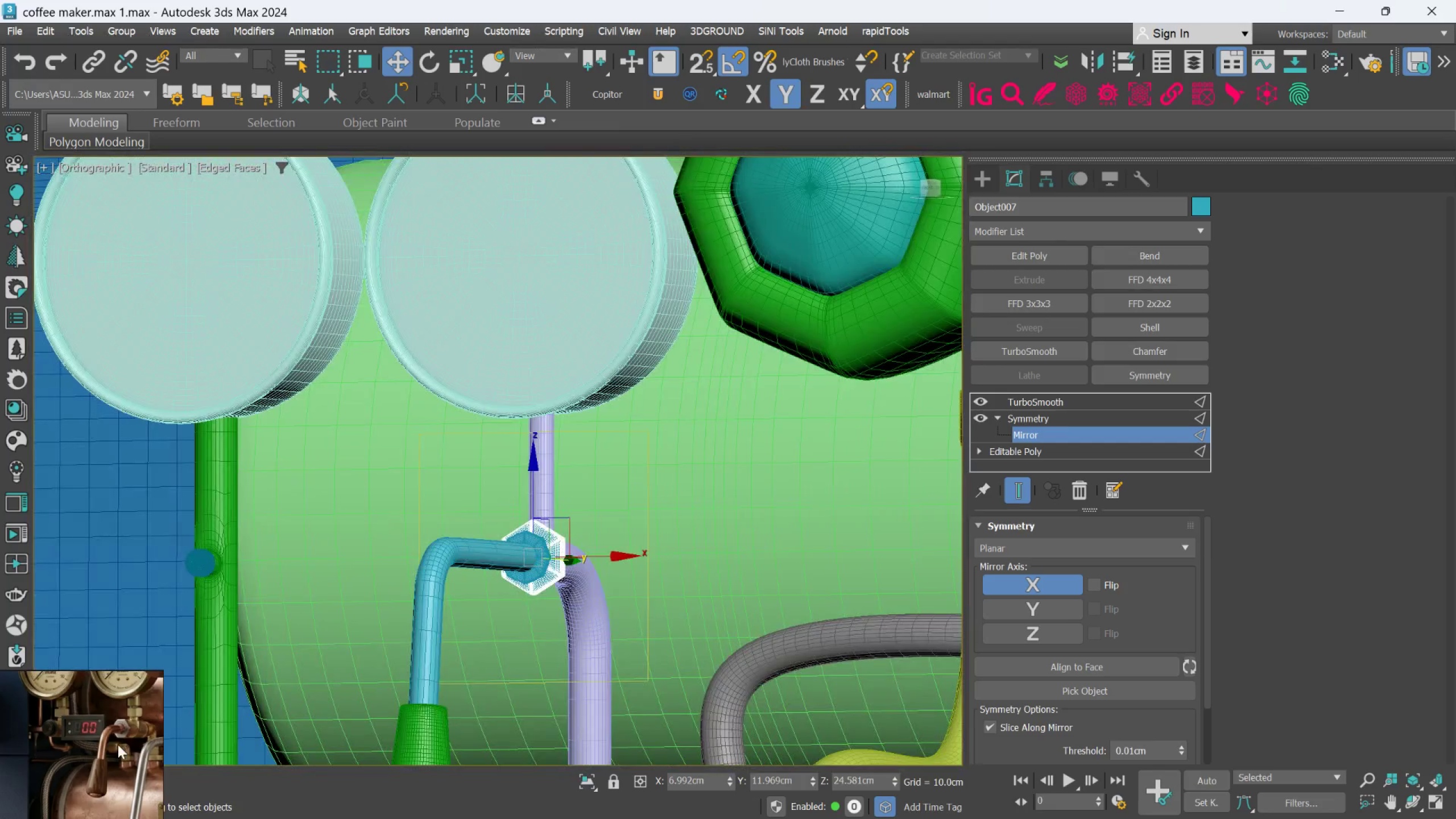 
scroll: coordinate [94, 729], scroll_direction: up, amount: 3.0
 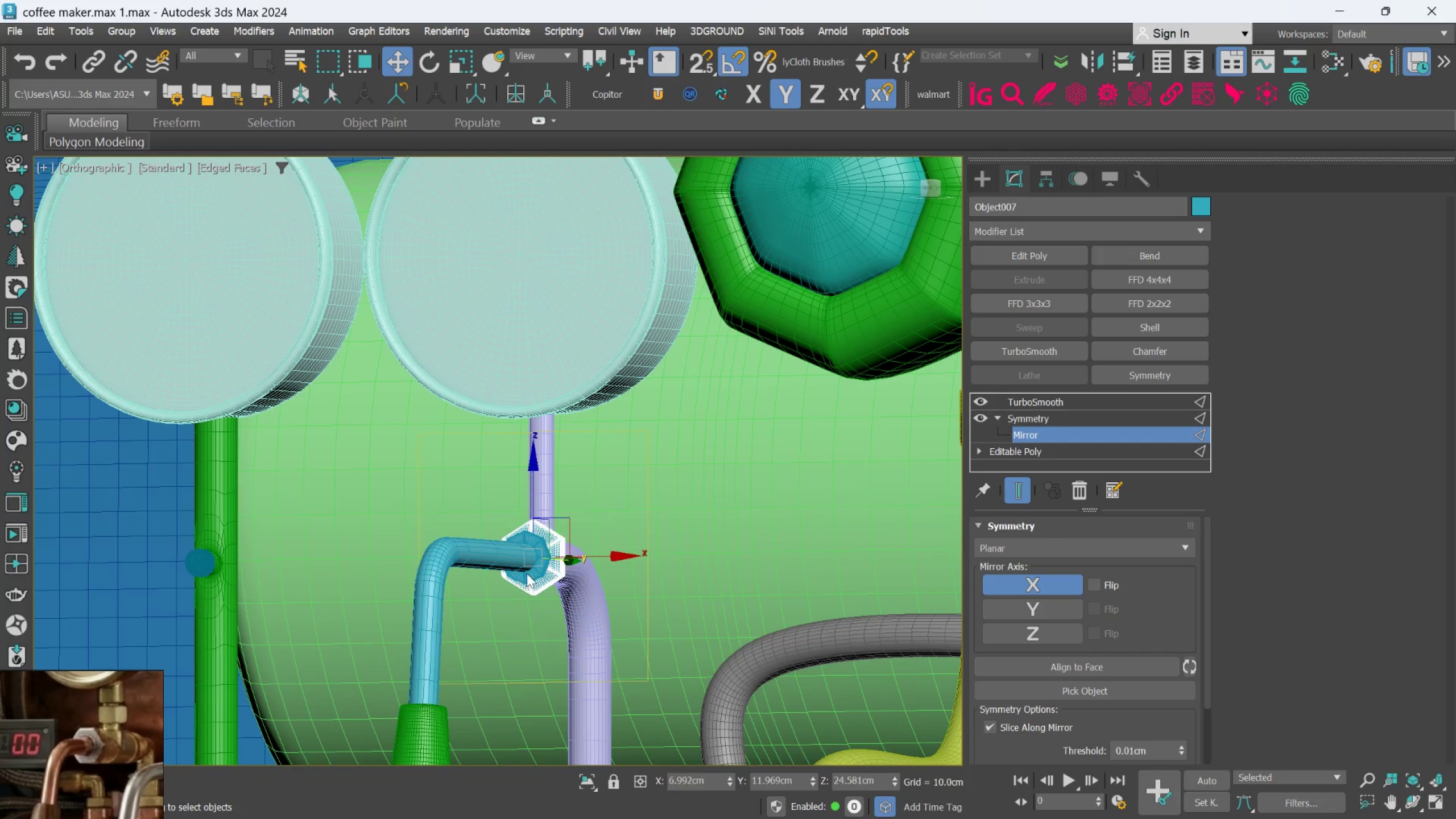 
hold_key(key=AltLeft, duration=0.95)
 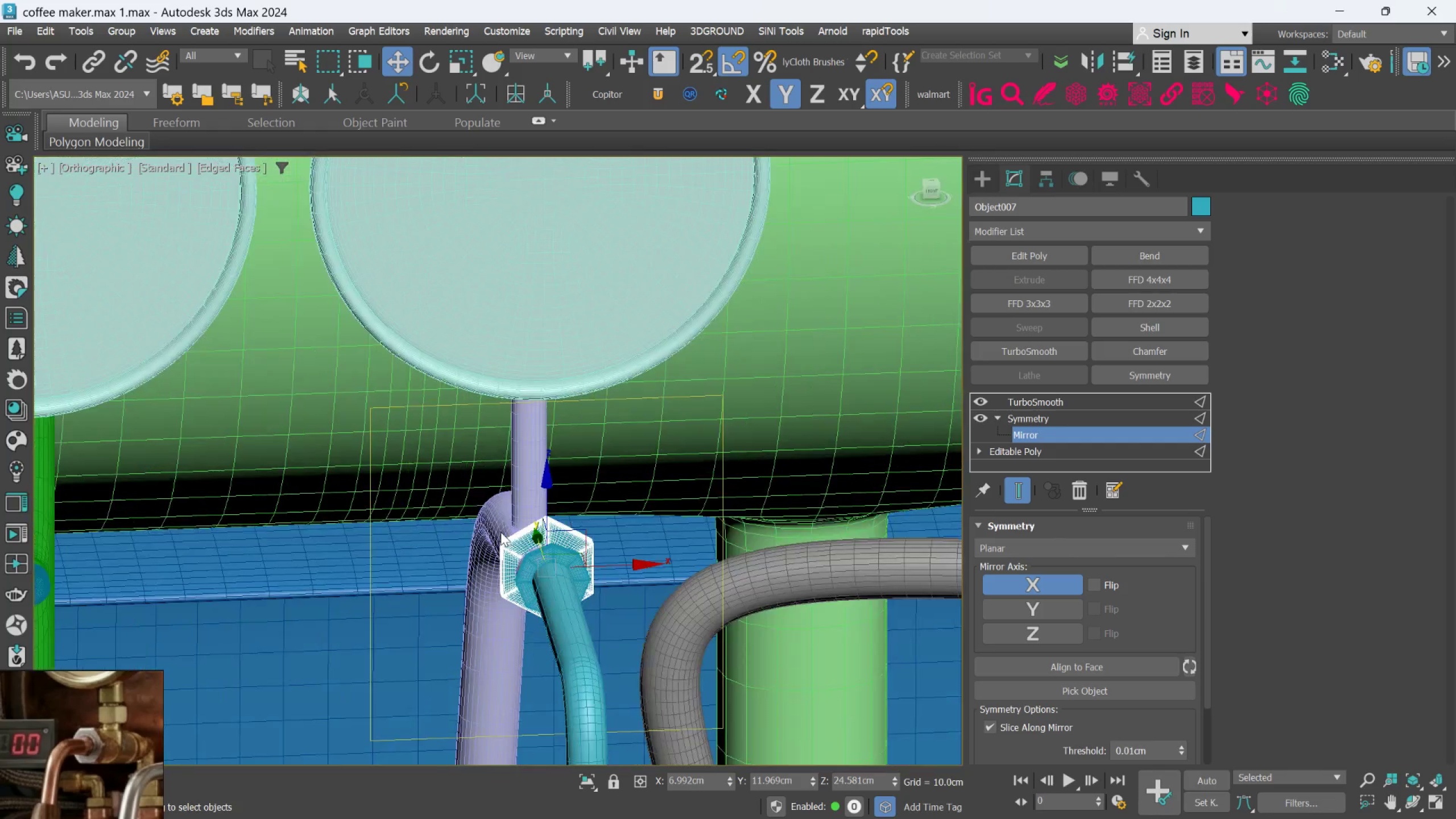 
scroll: coordinate [503, 527], scroll_direction: up, amount: 3.0
 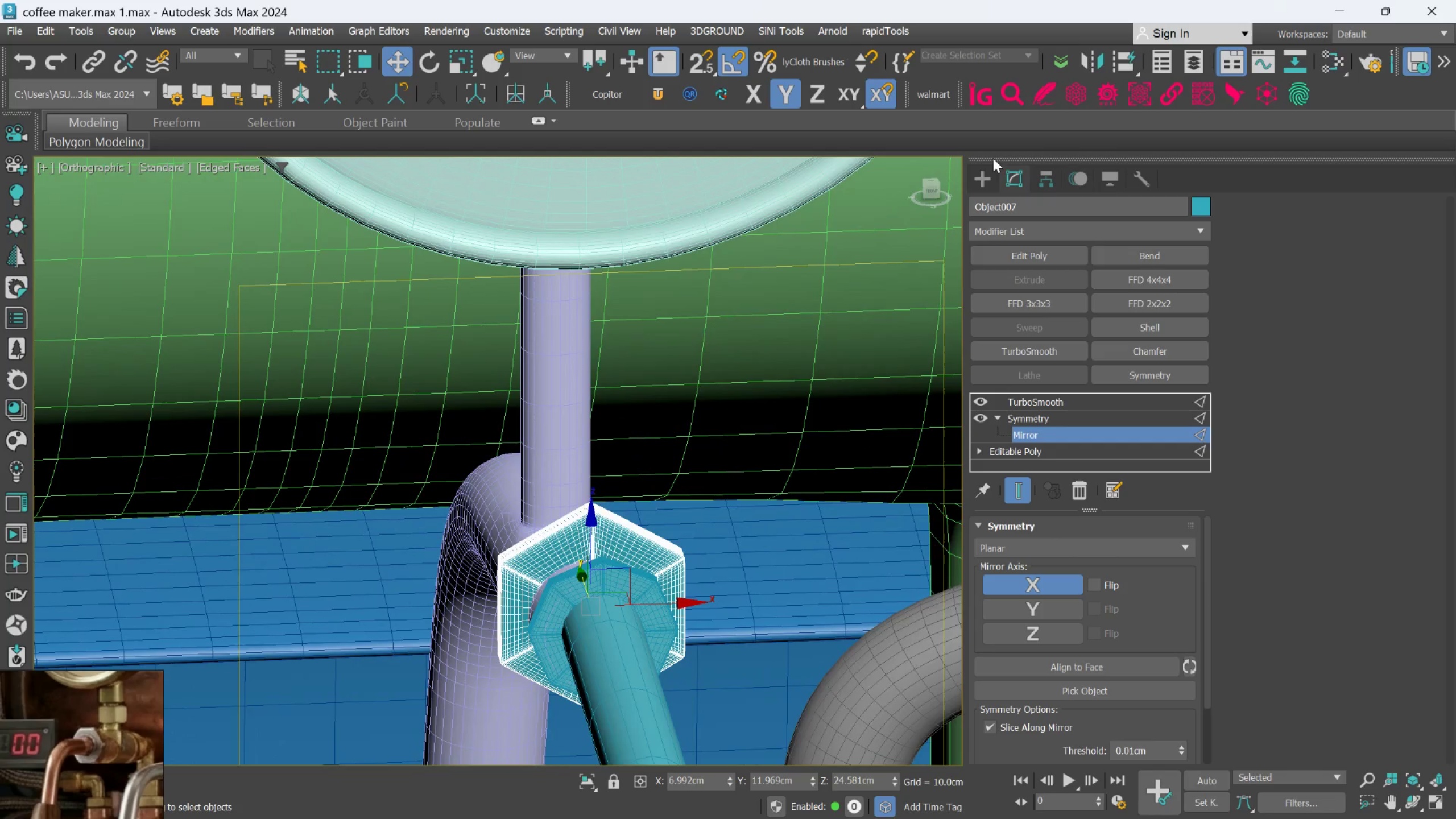 
left_click([991, 169])
 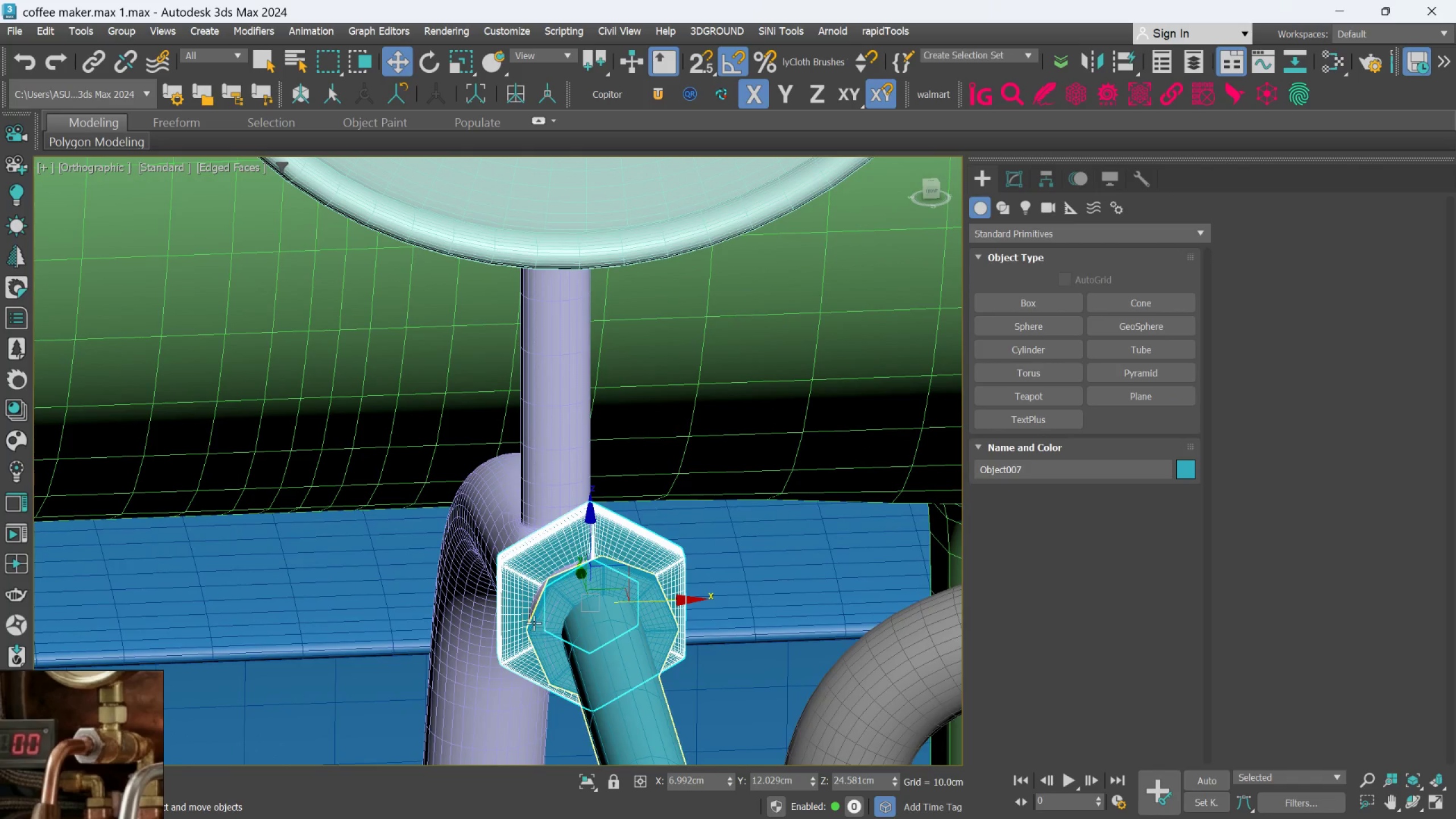 
scroll: coordinate [533, 606], scroll_direction: up, amount: 2.0
 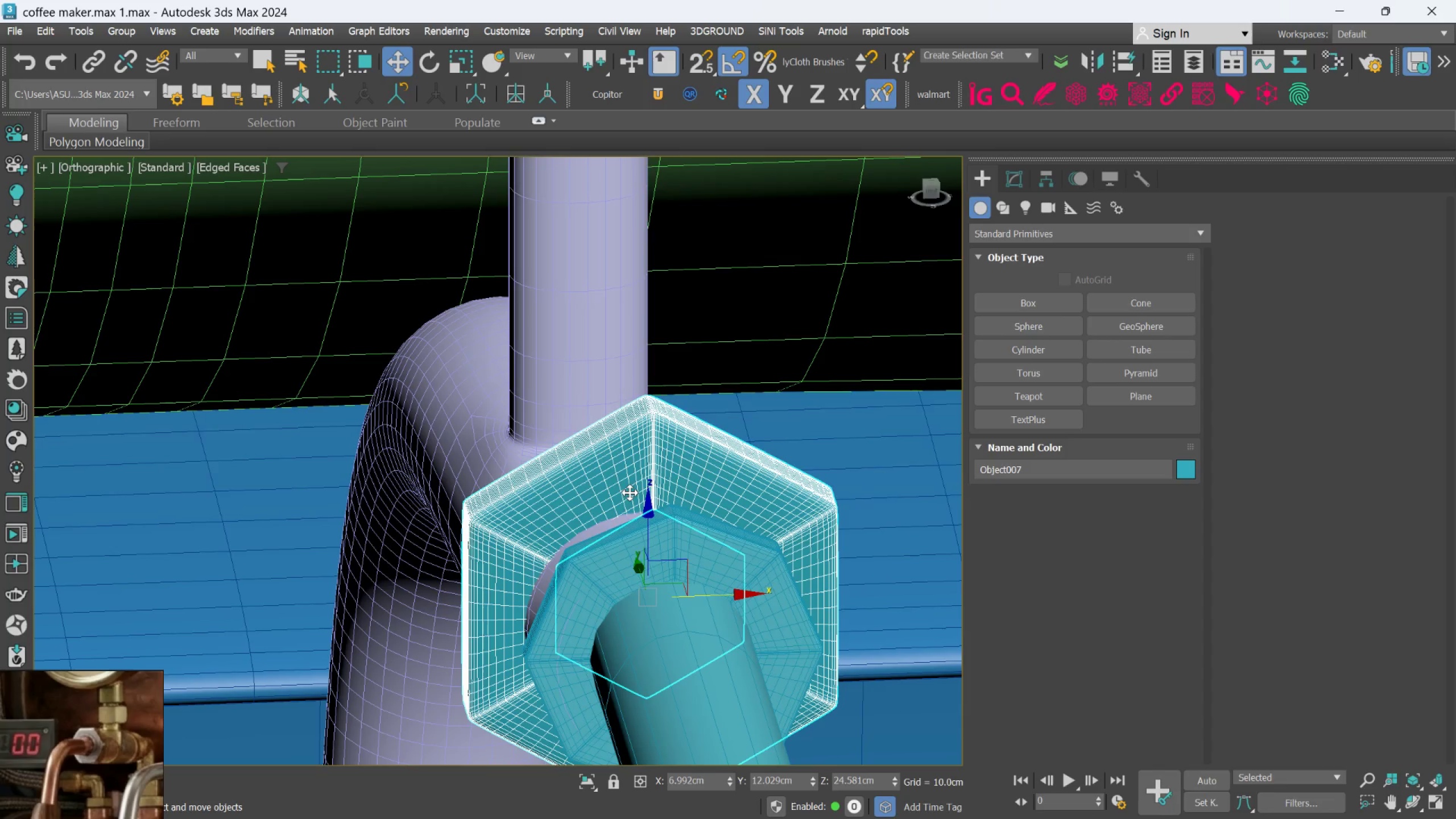 
wait(7.71)
 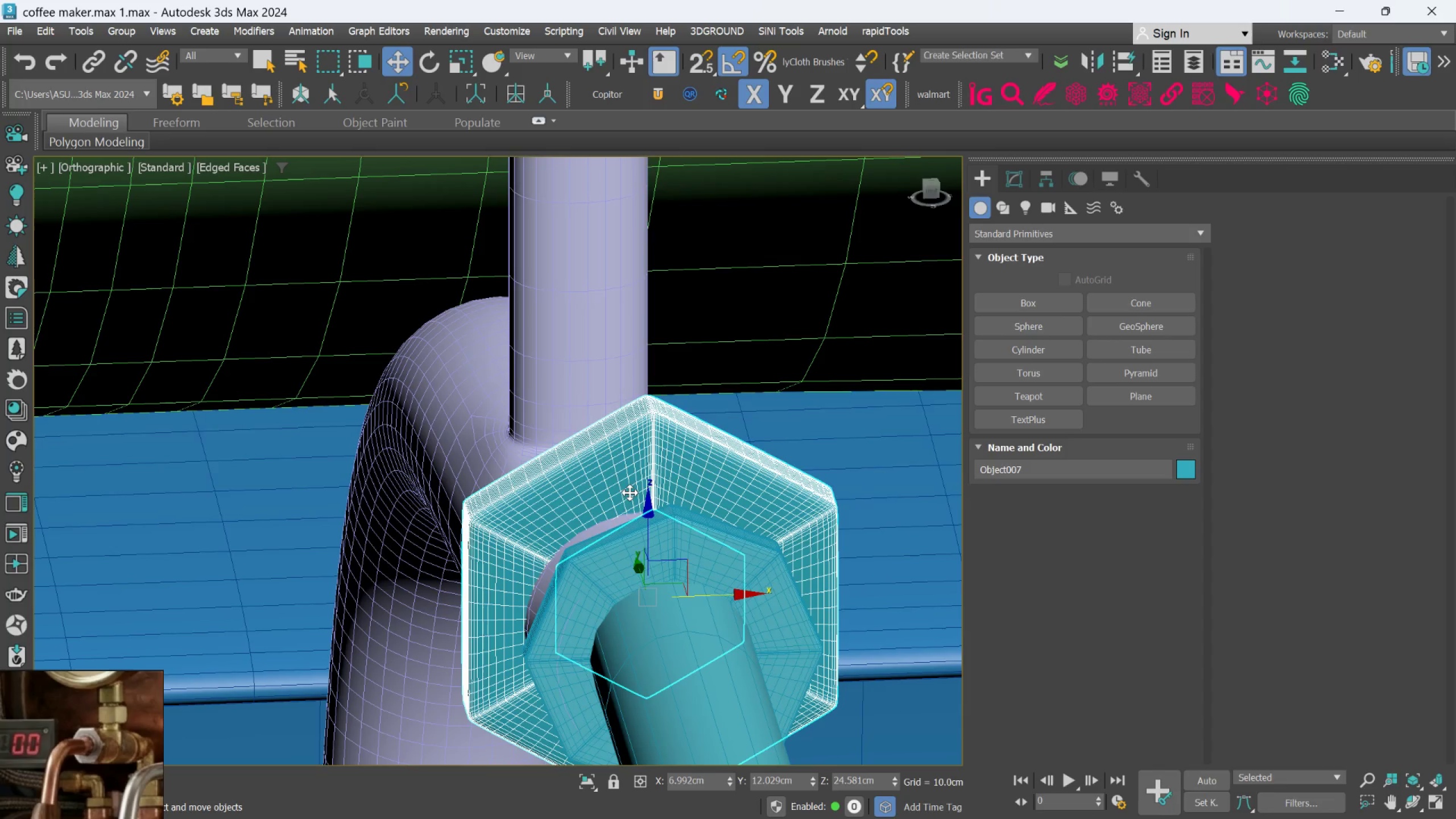 
key(E)
 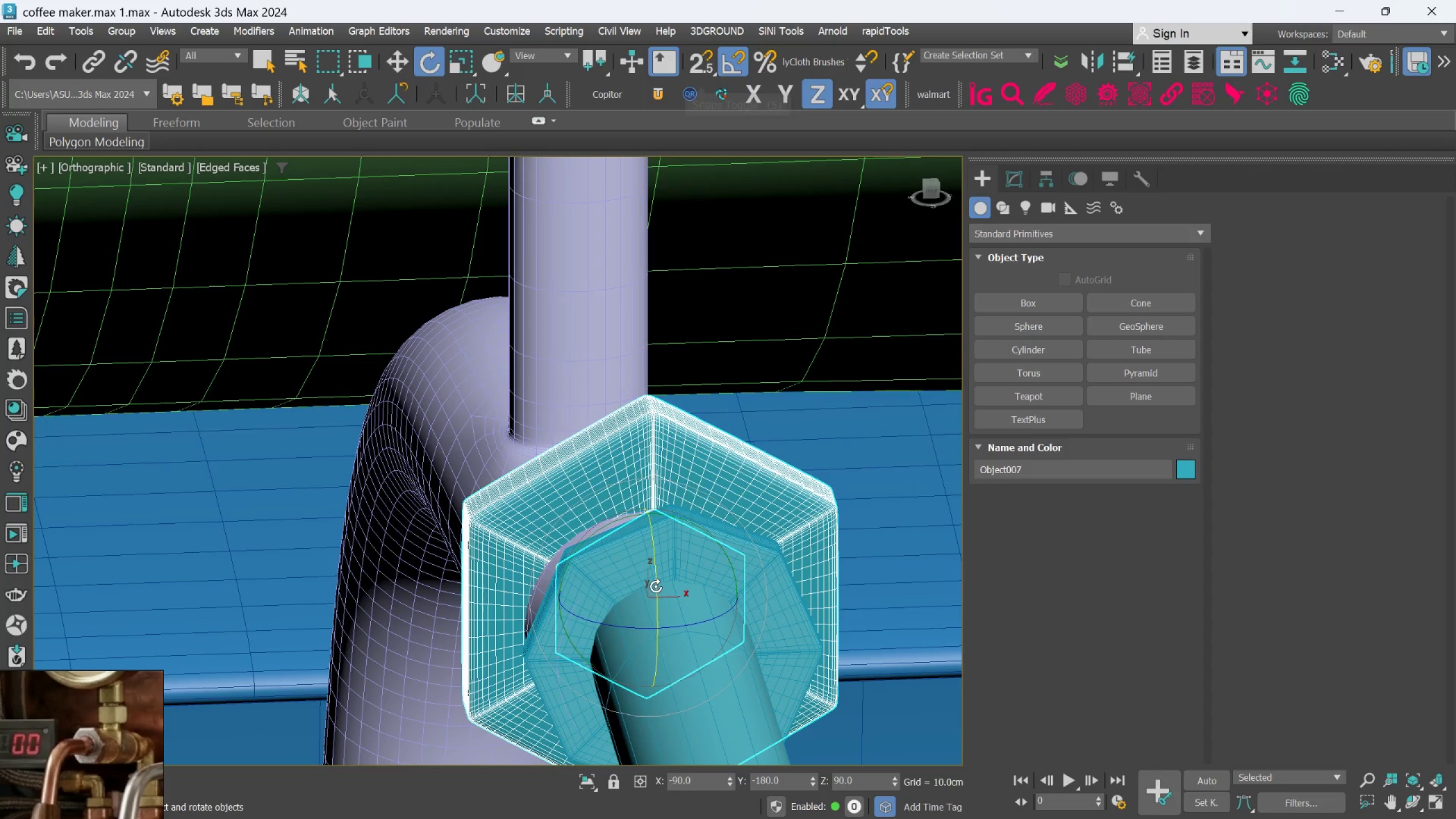 
left_click_drag(start_coordinate=[656, 586], to_coordinate=[655, 580])
 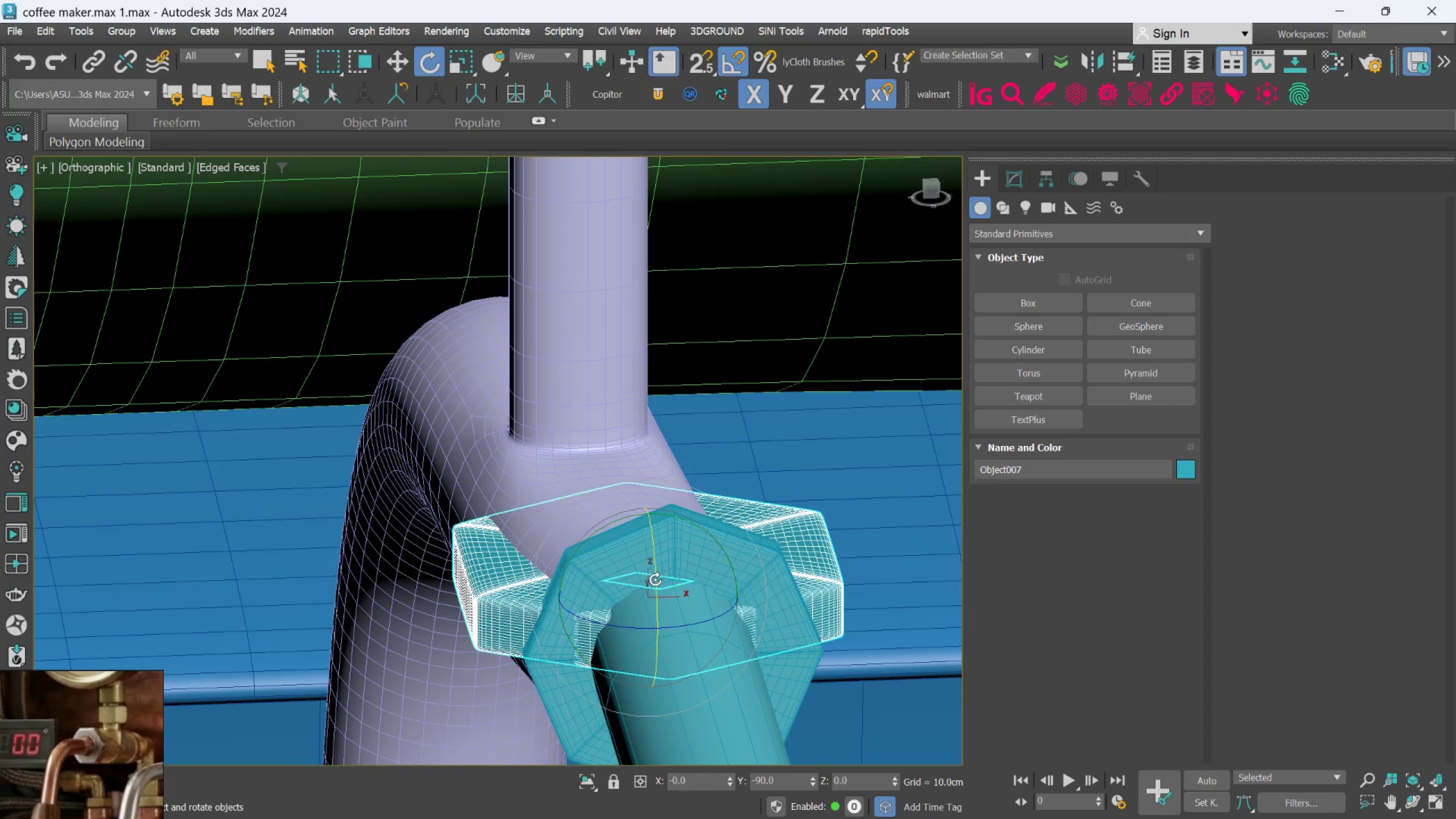 
key(W)
 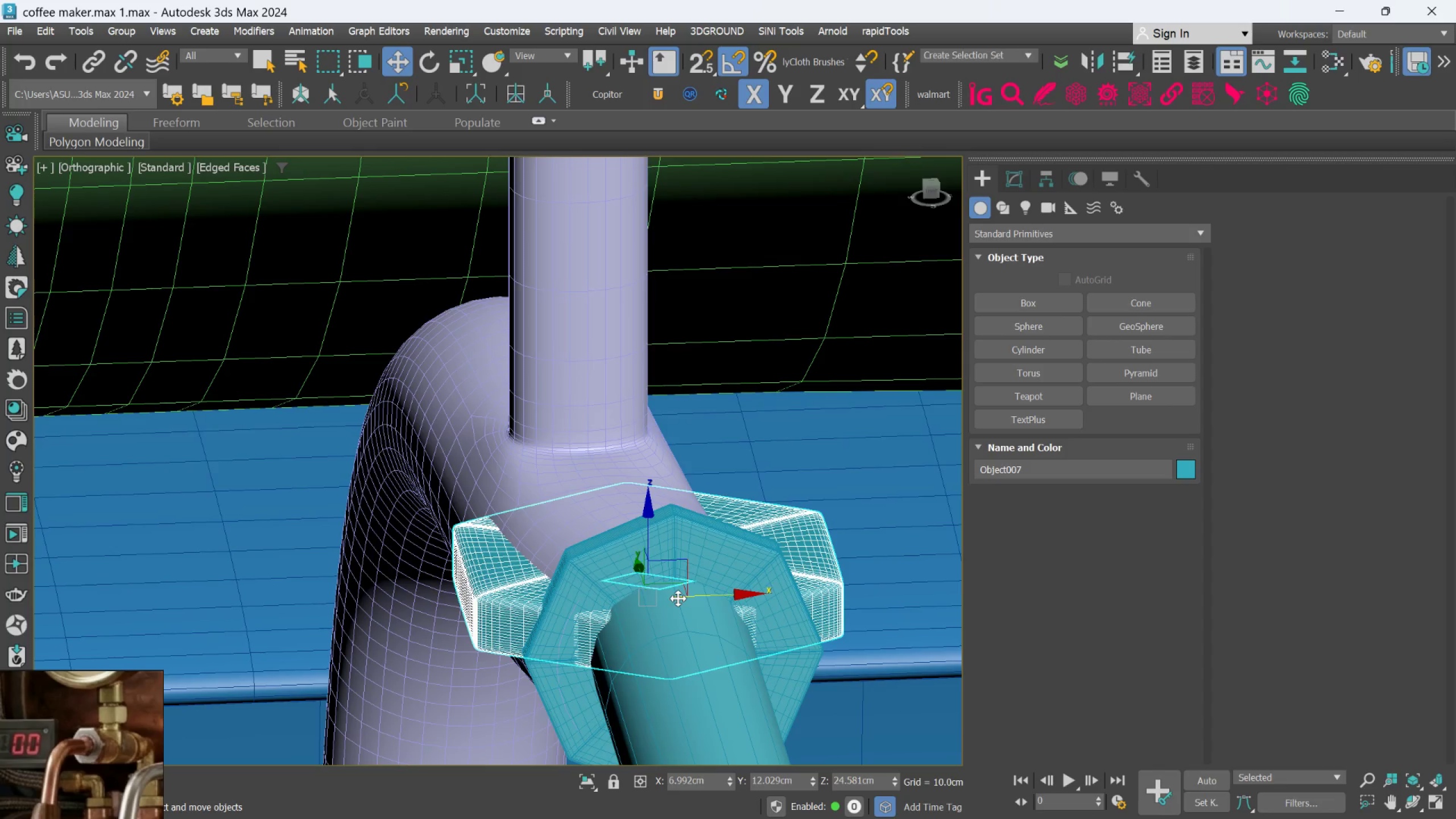 
hold_key(key=AltLeft, duration=0.7)
 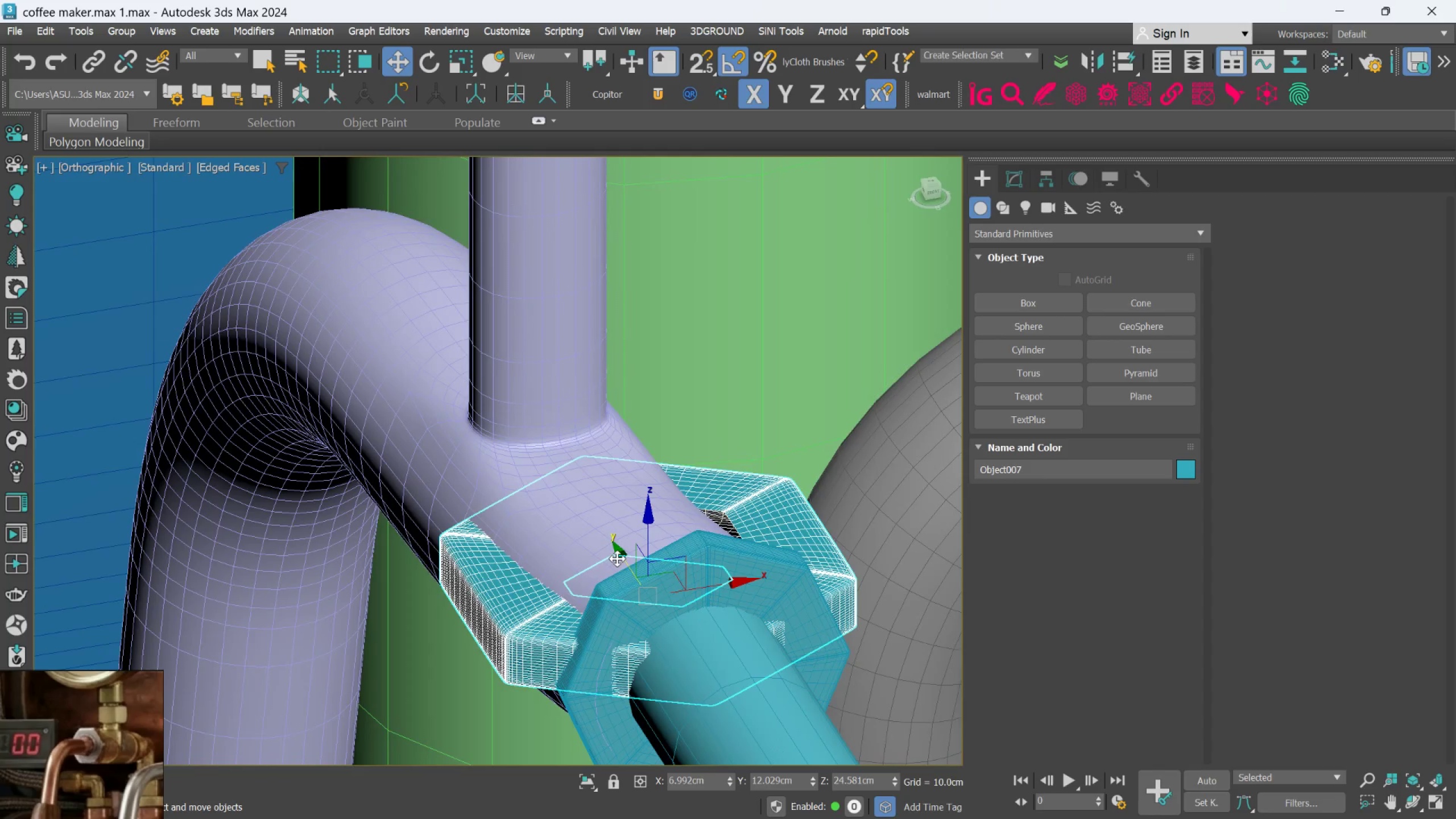 
left_click_drag(start_coordinate=[617, 559], to_coordinate=[498, 396])
 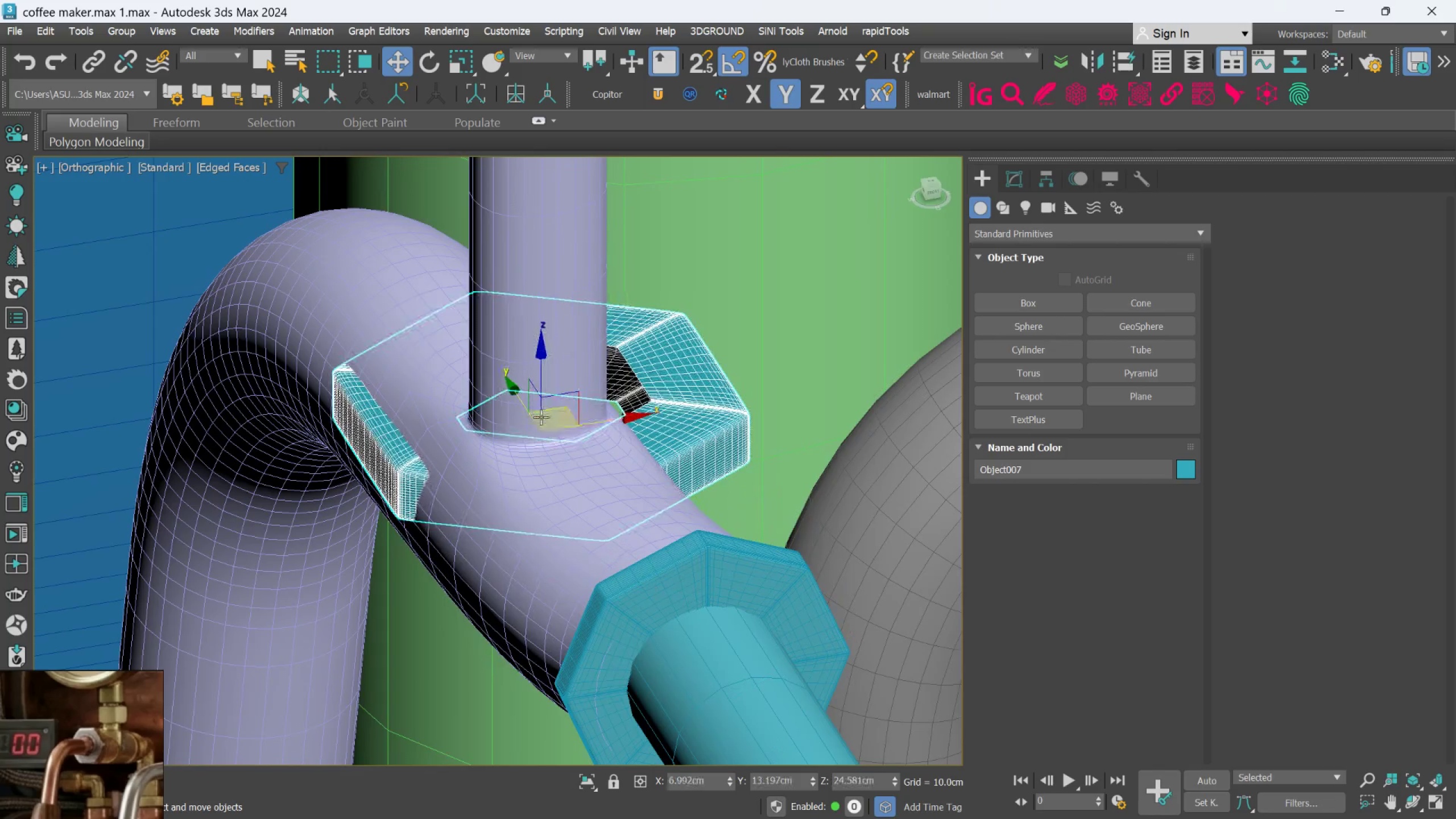 
hold_key(key=AltLeft, duration=0.78)
 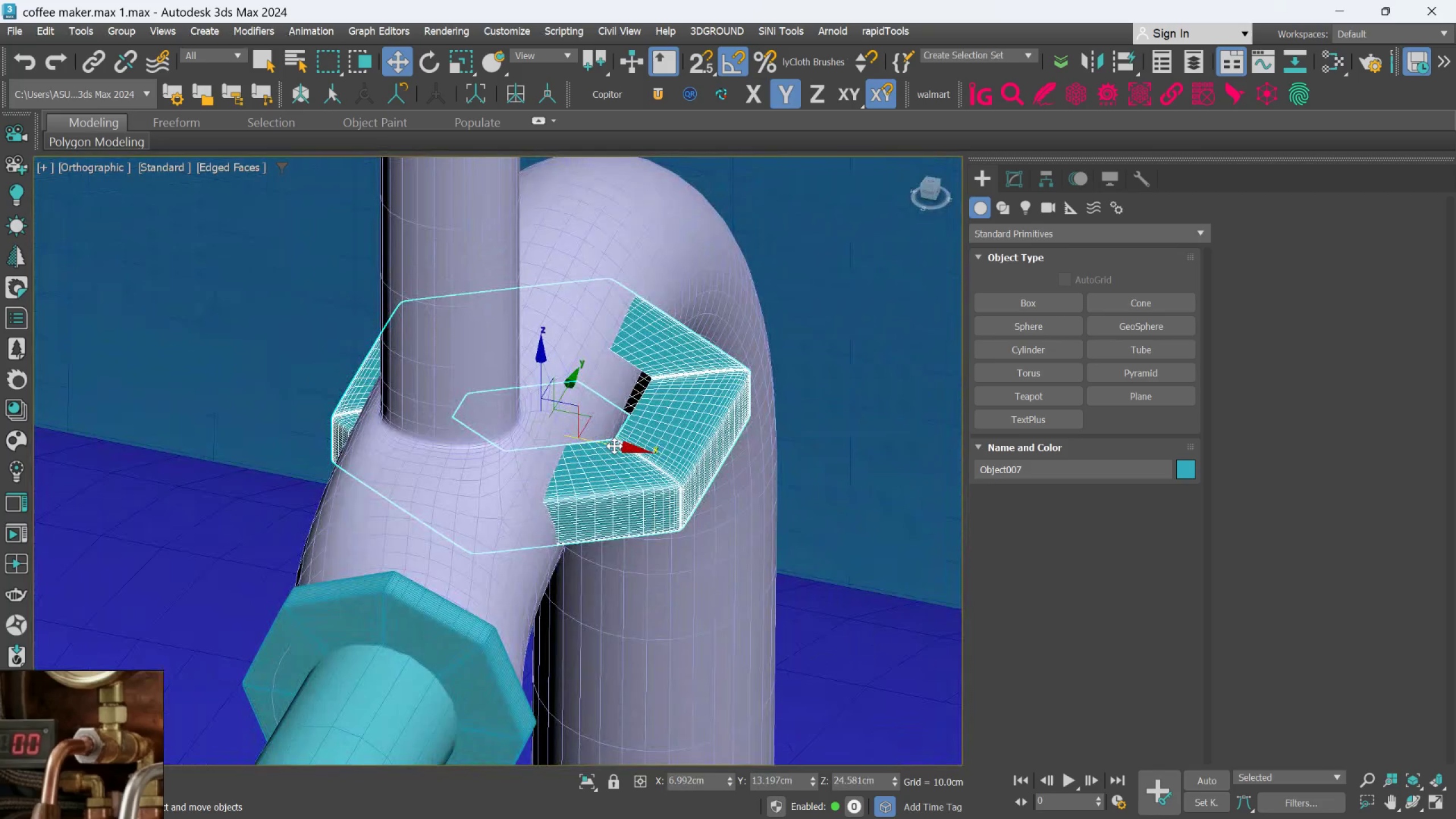 
left_click_drag(start_coordinate=[614, 446], to_coordinate=[575, 427])
 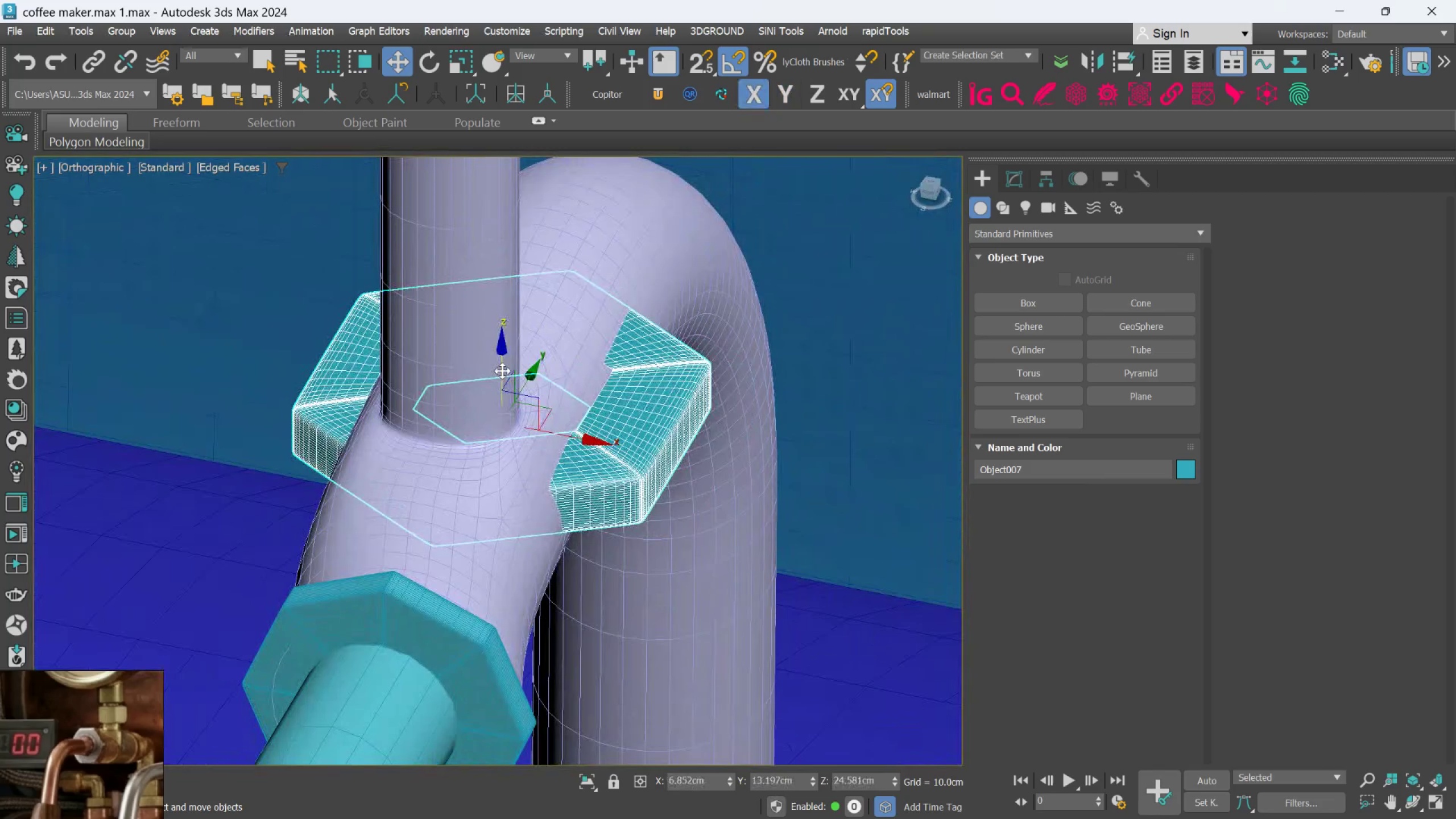 
left_click_drag(start_coordinate=[502, 367], to_coordinate=[513, 303])
 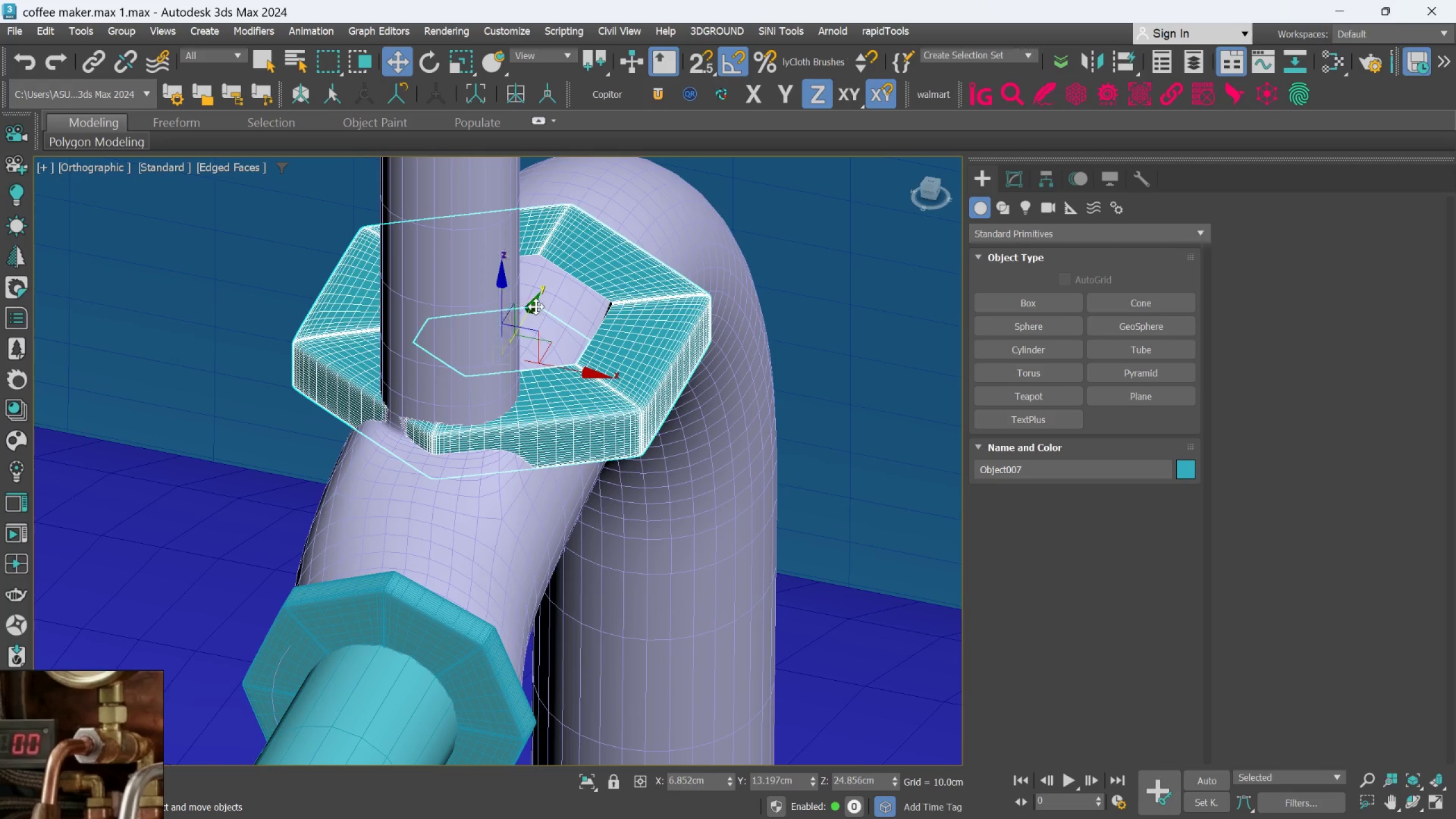 
left_click_drag(start_coordinate=[536, 307], to_coordinate=[514, 373])
 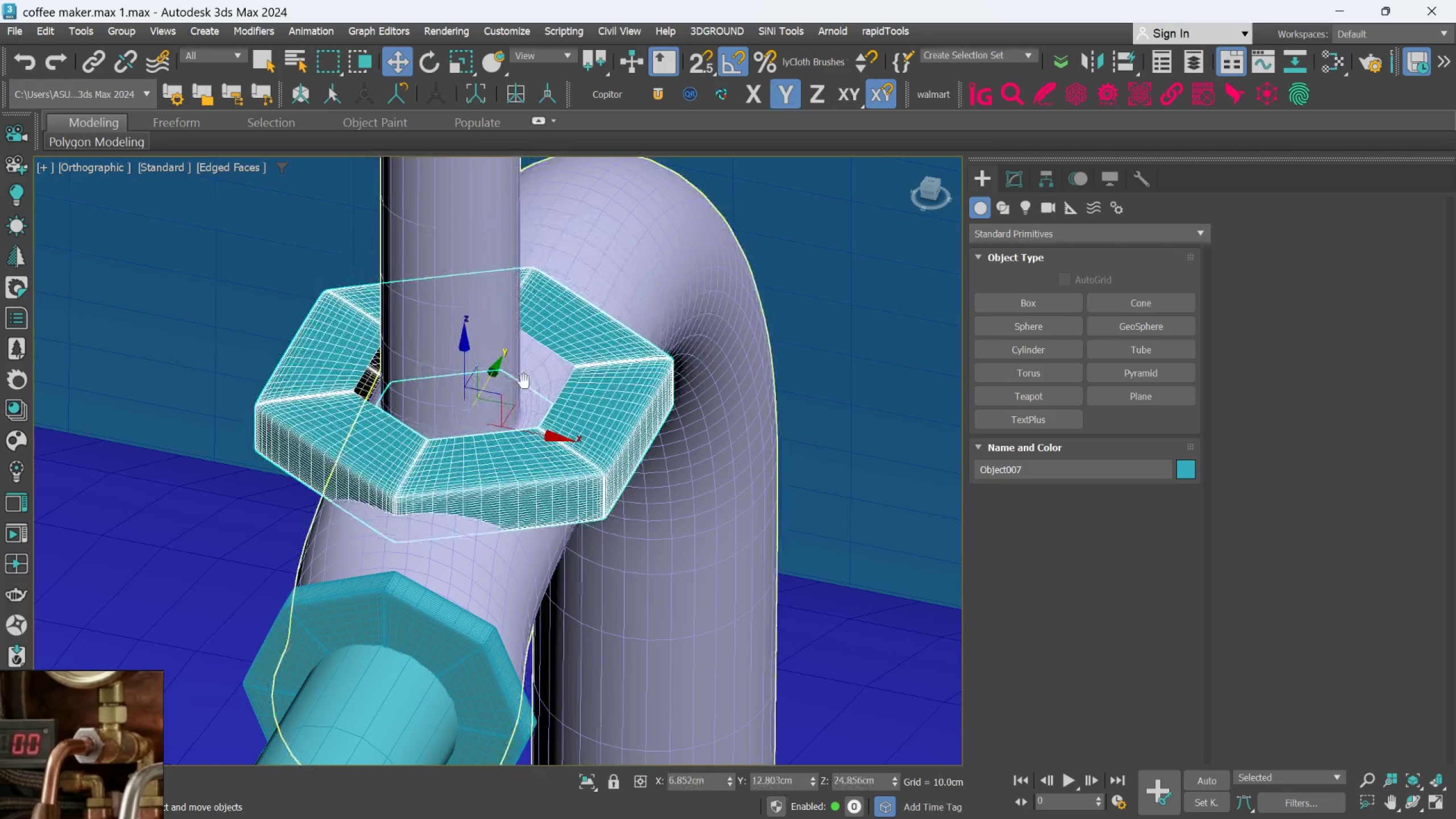 
hold_key(key=AltLeft, duration=0.45)
 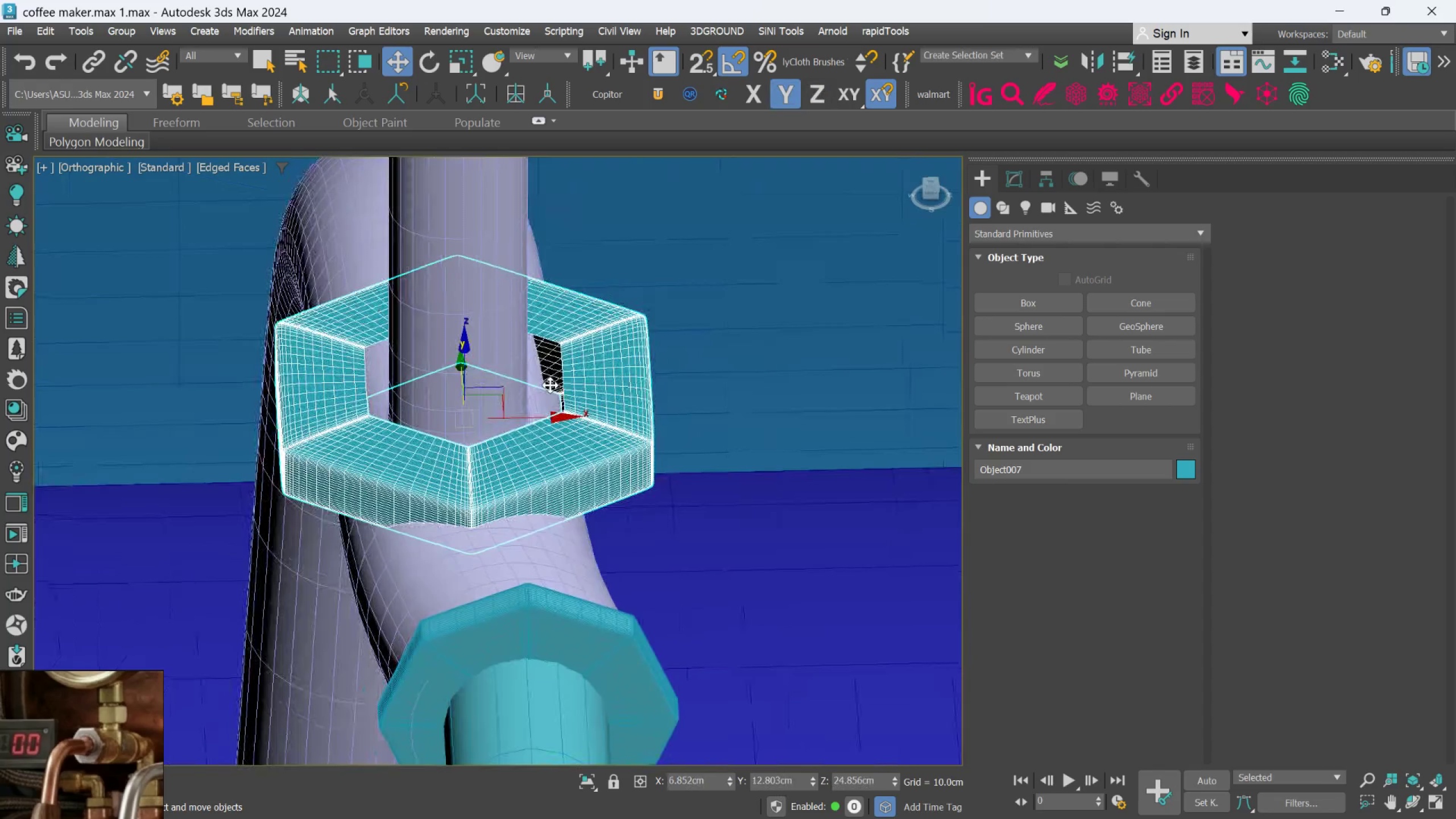 
key(R)
 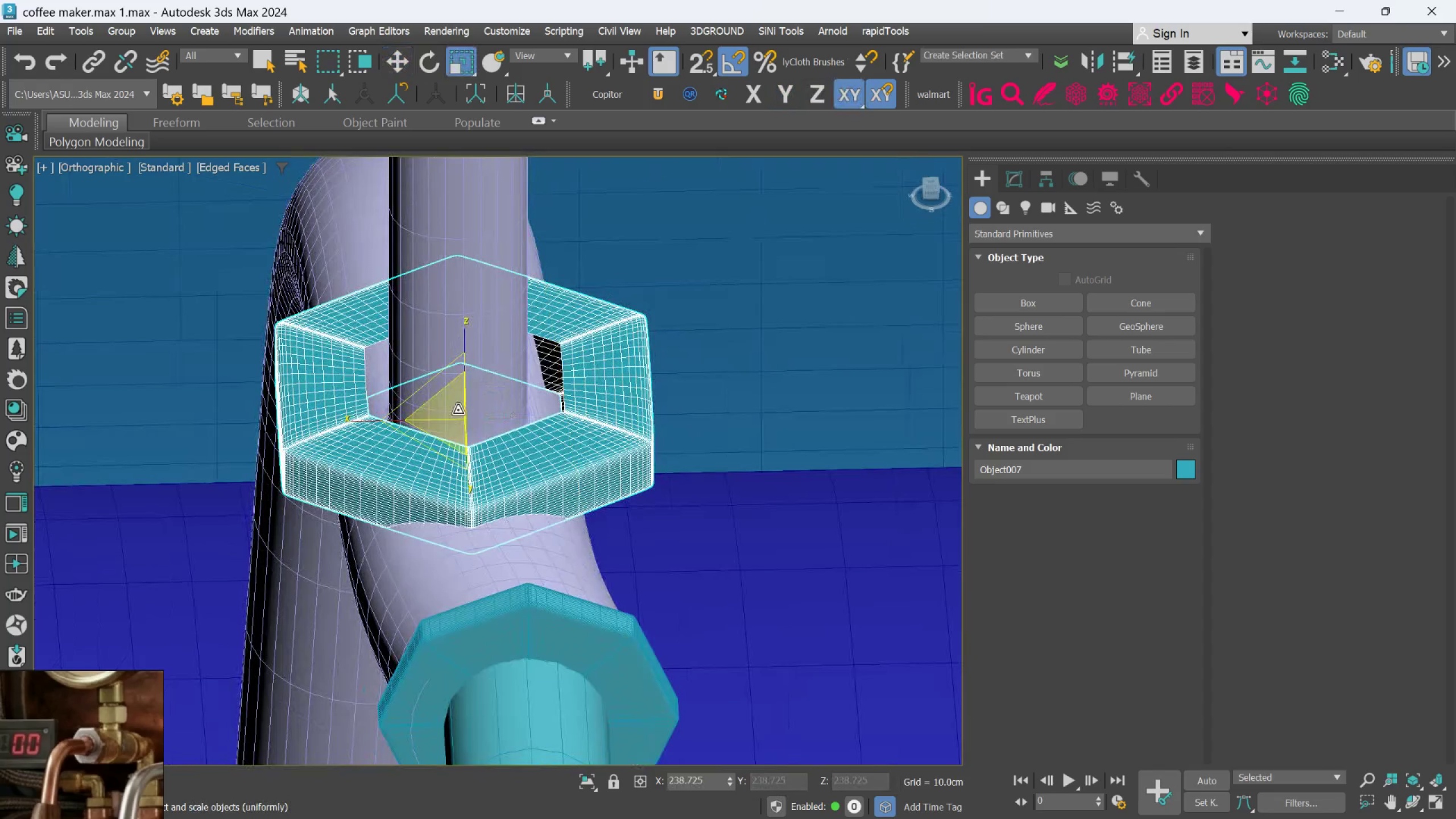 
left_click_drag(start_coordinate=[458, 410], to_coordinate=[465, 432])
 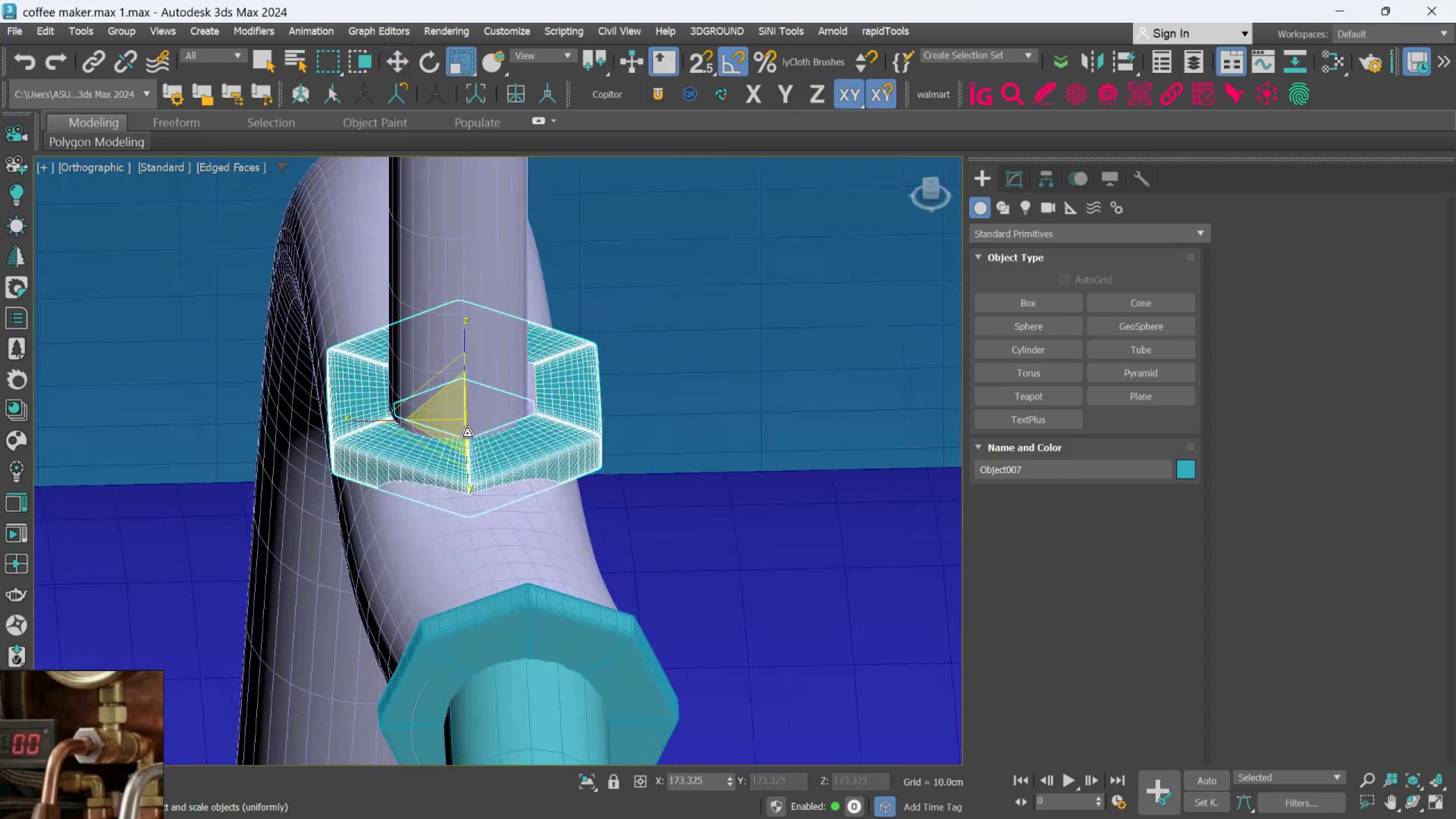 
hold_key(key=AltLeft, duration=1.73)
 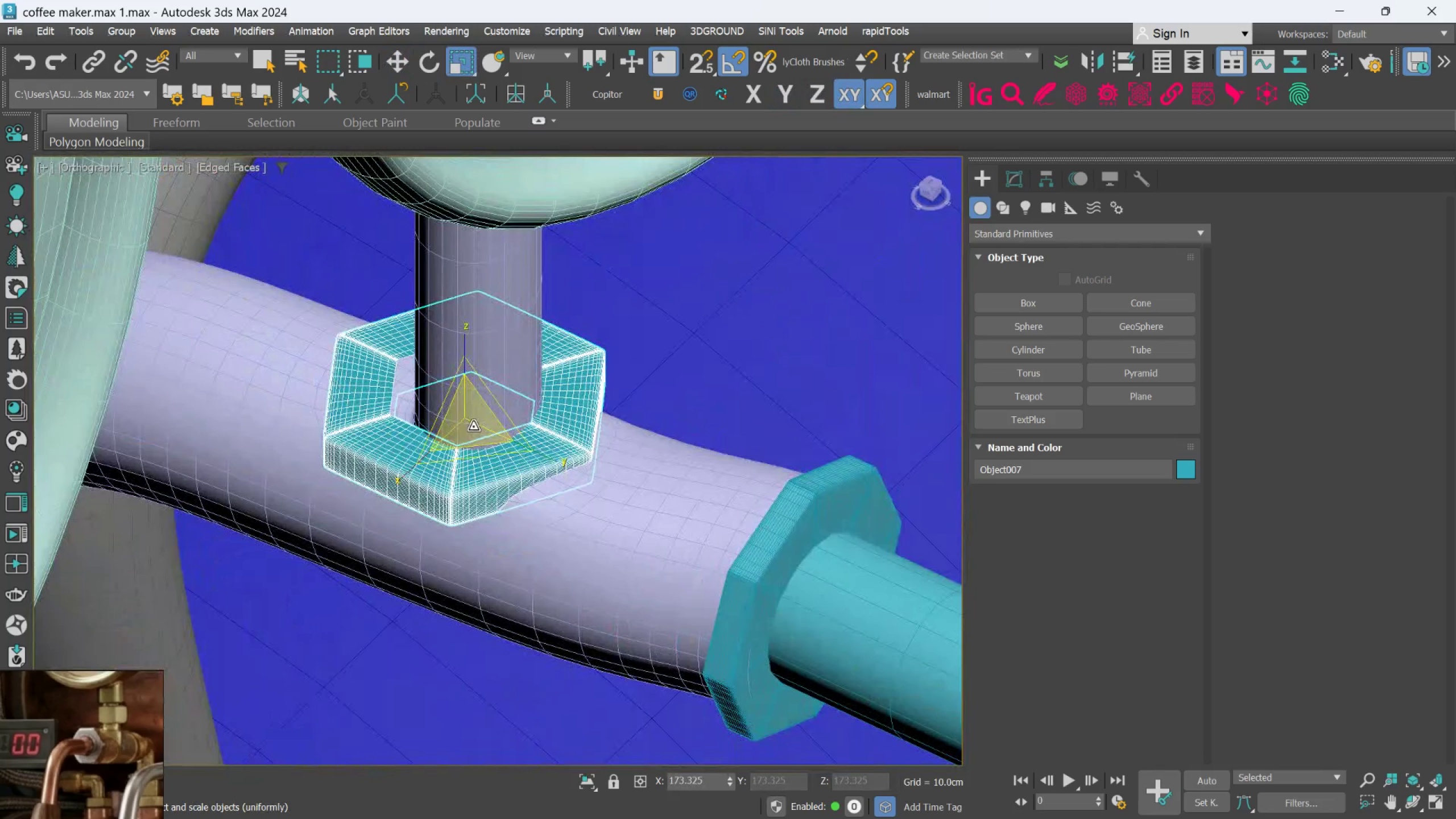 
key(W)
 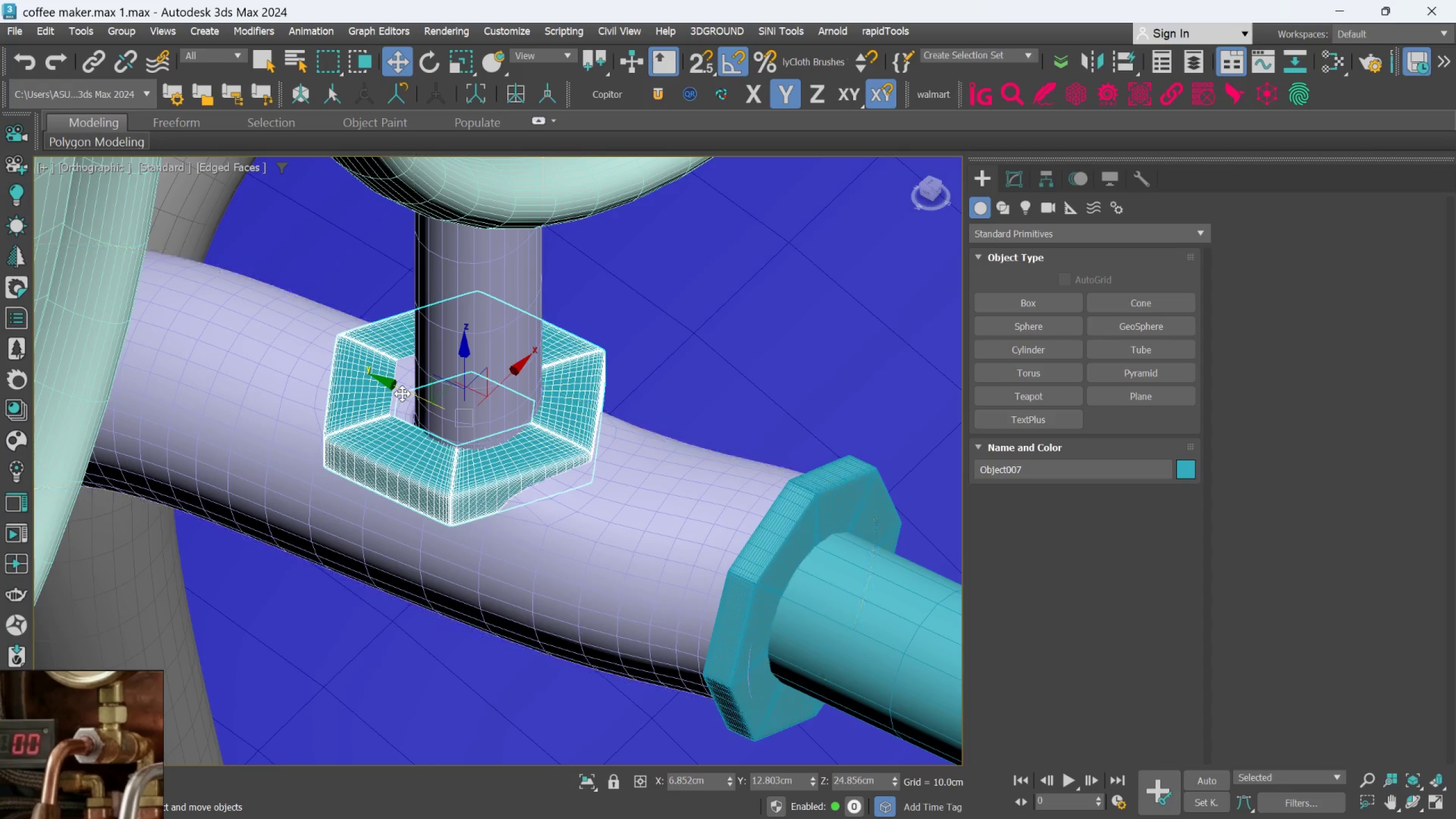 
left_click_drag(start_coordinate=[405, 394], to_coordinate=[418, 401])
 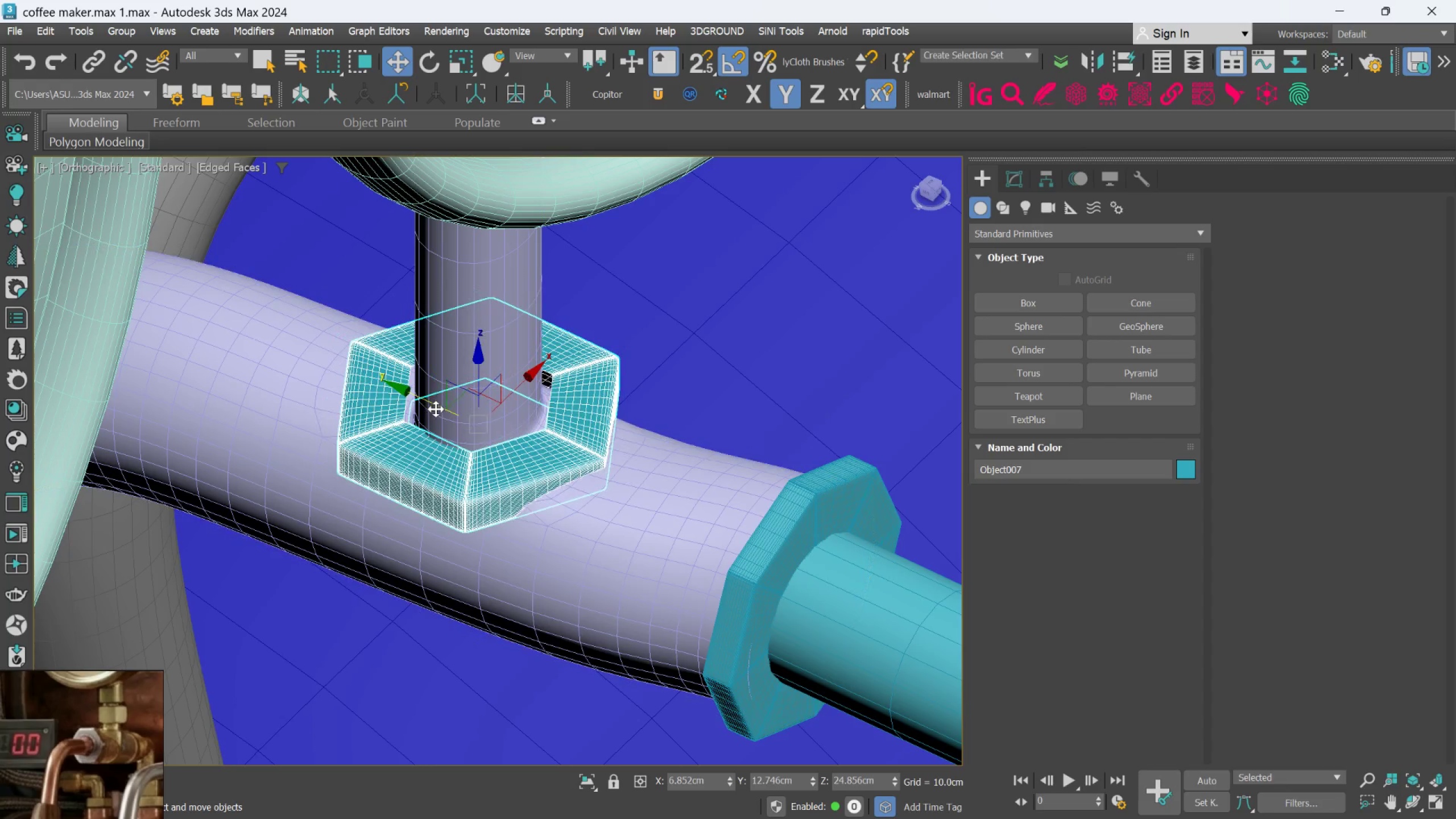 
key(R)
 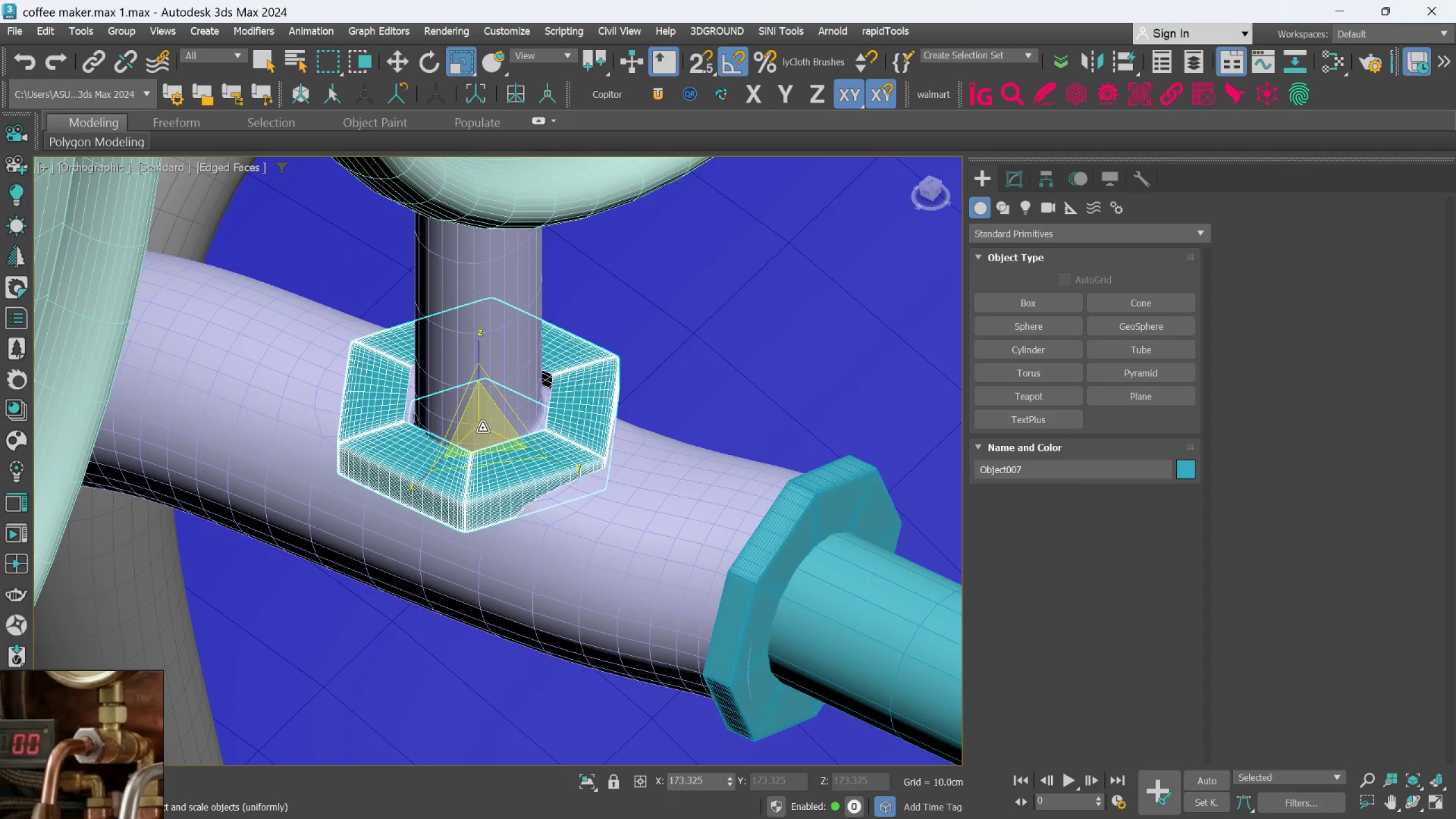 
left_click_drag(start_coordinate=[482, 428], to_coordinate=[487, 435])
 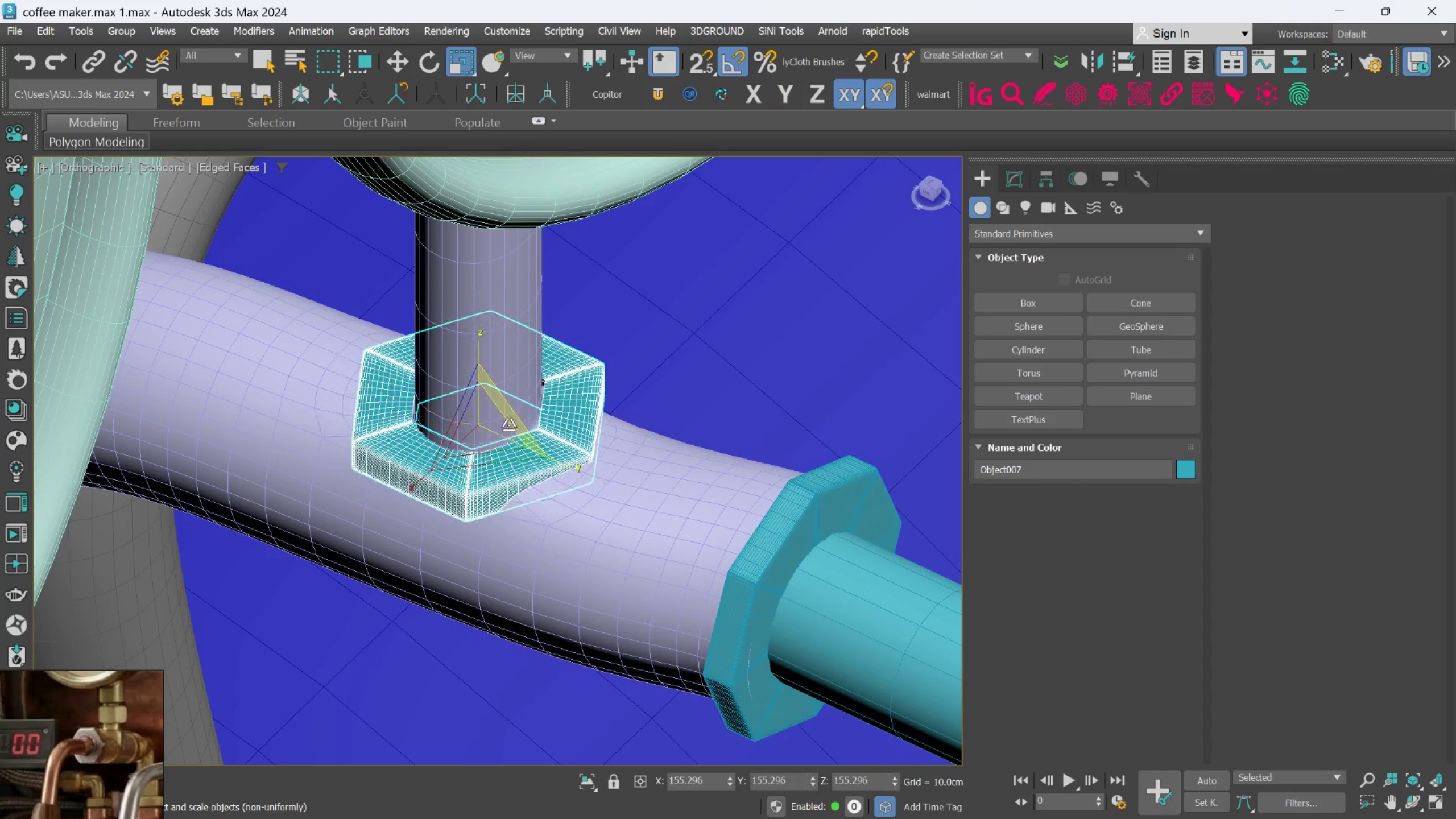 
hold_key(key=AltLeft, duration=1.12)
 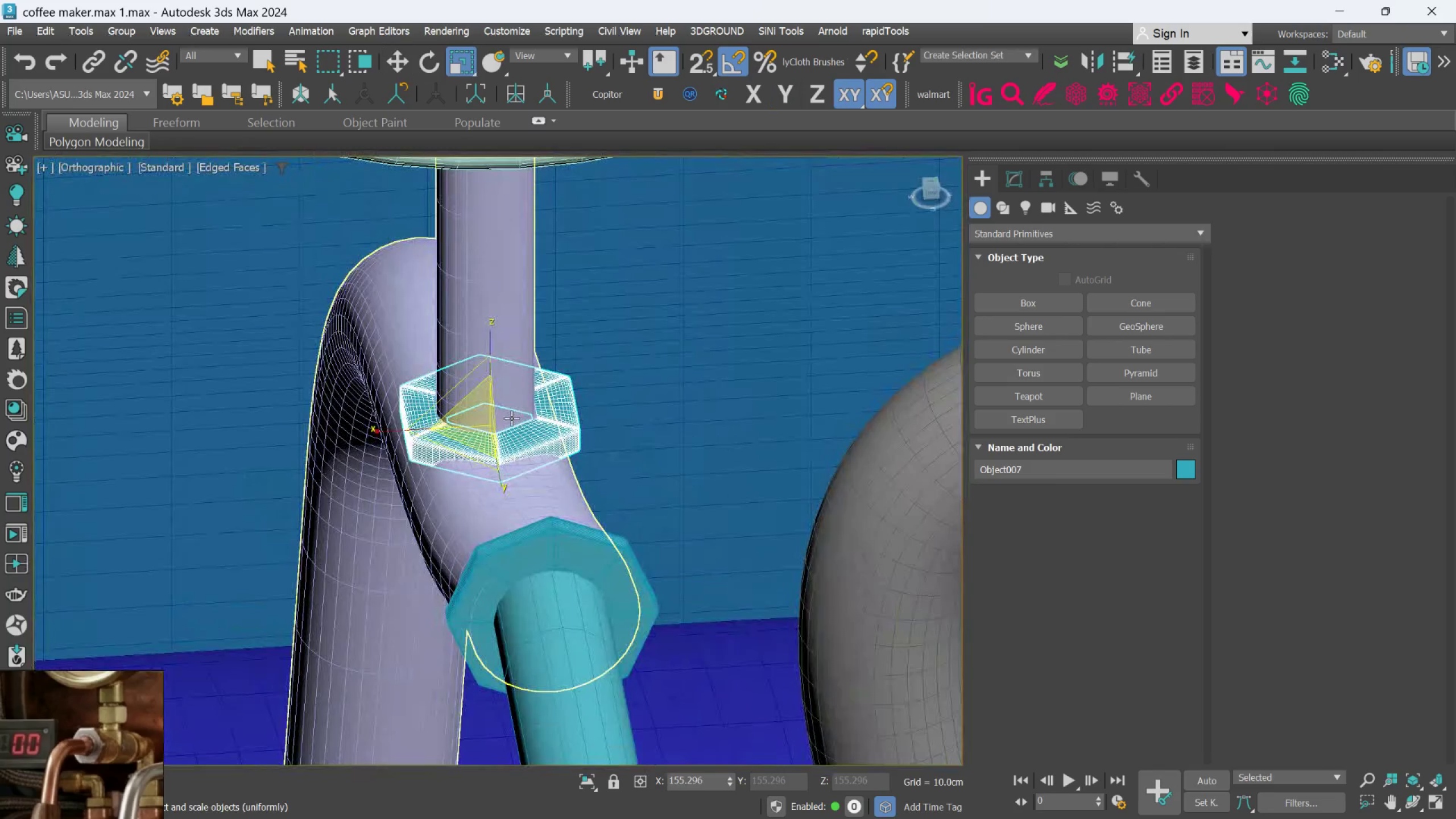 
scroll: coordinate [509, 424], scroll_direction: down, amount: 1.0
 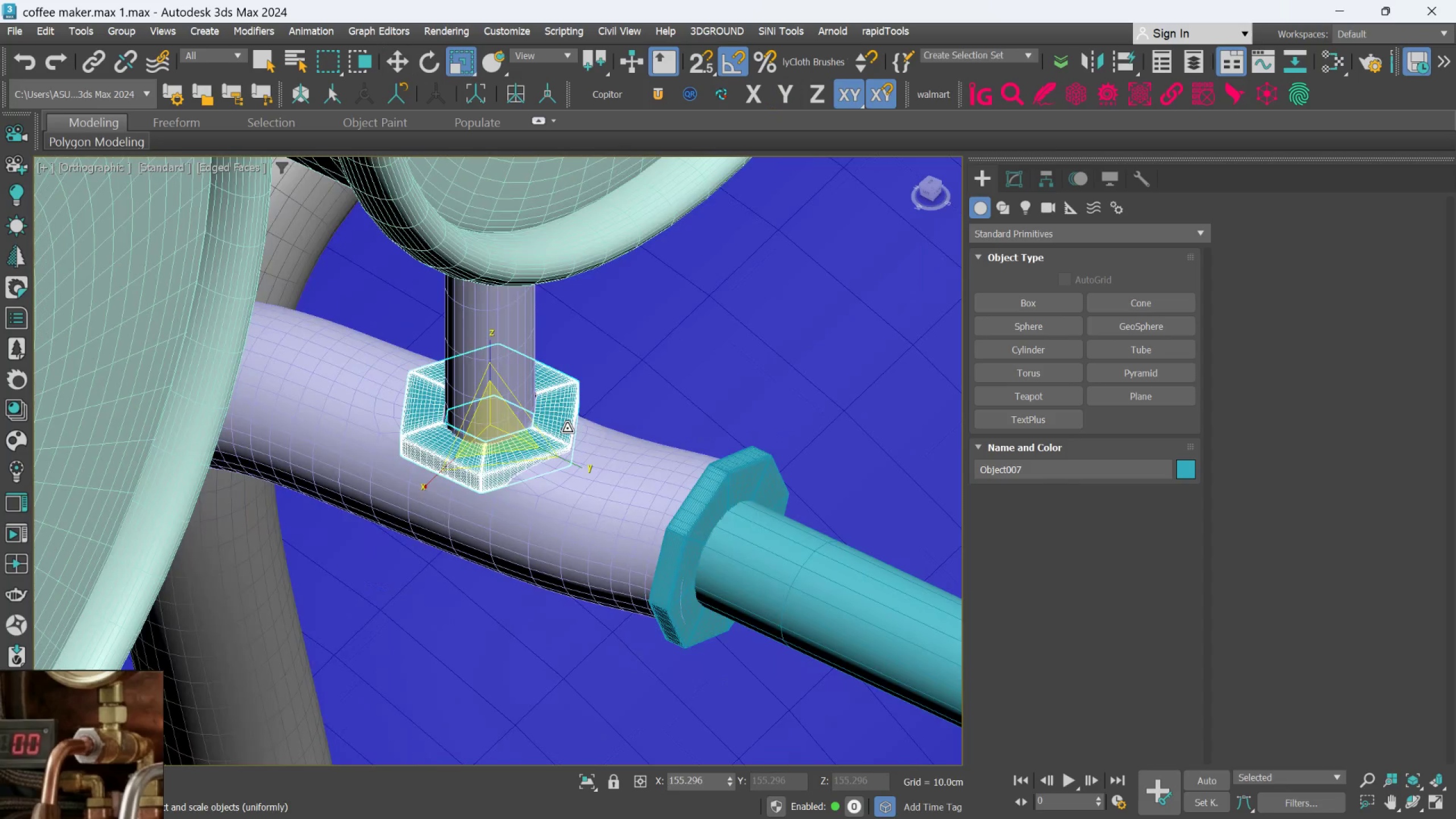 
key(W)
 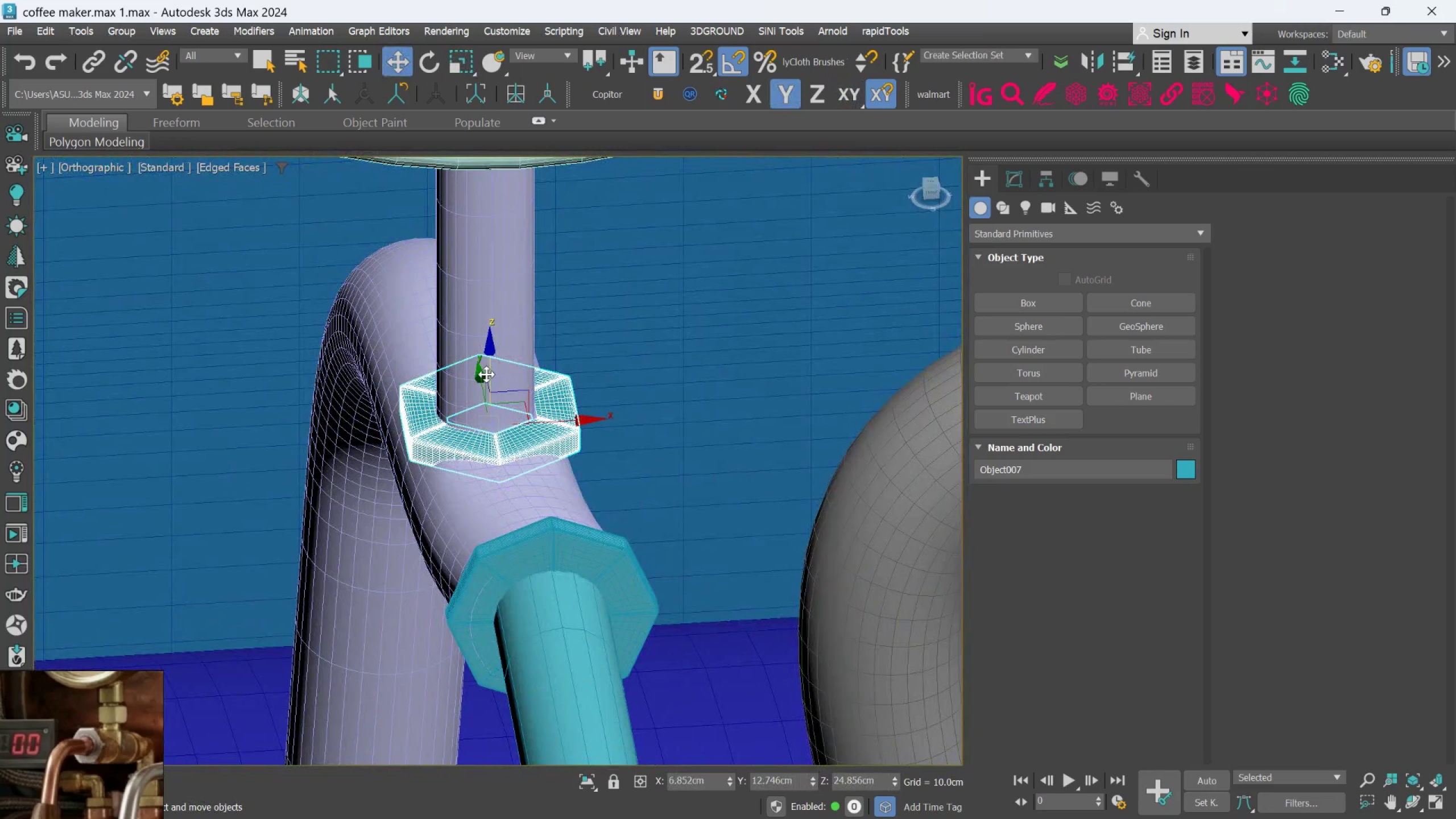 
left_click_drag(start_coordinate=[490, 372], to_coordinate=[491, 351])
 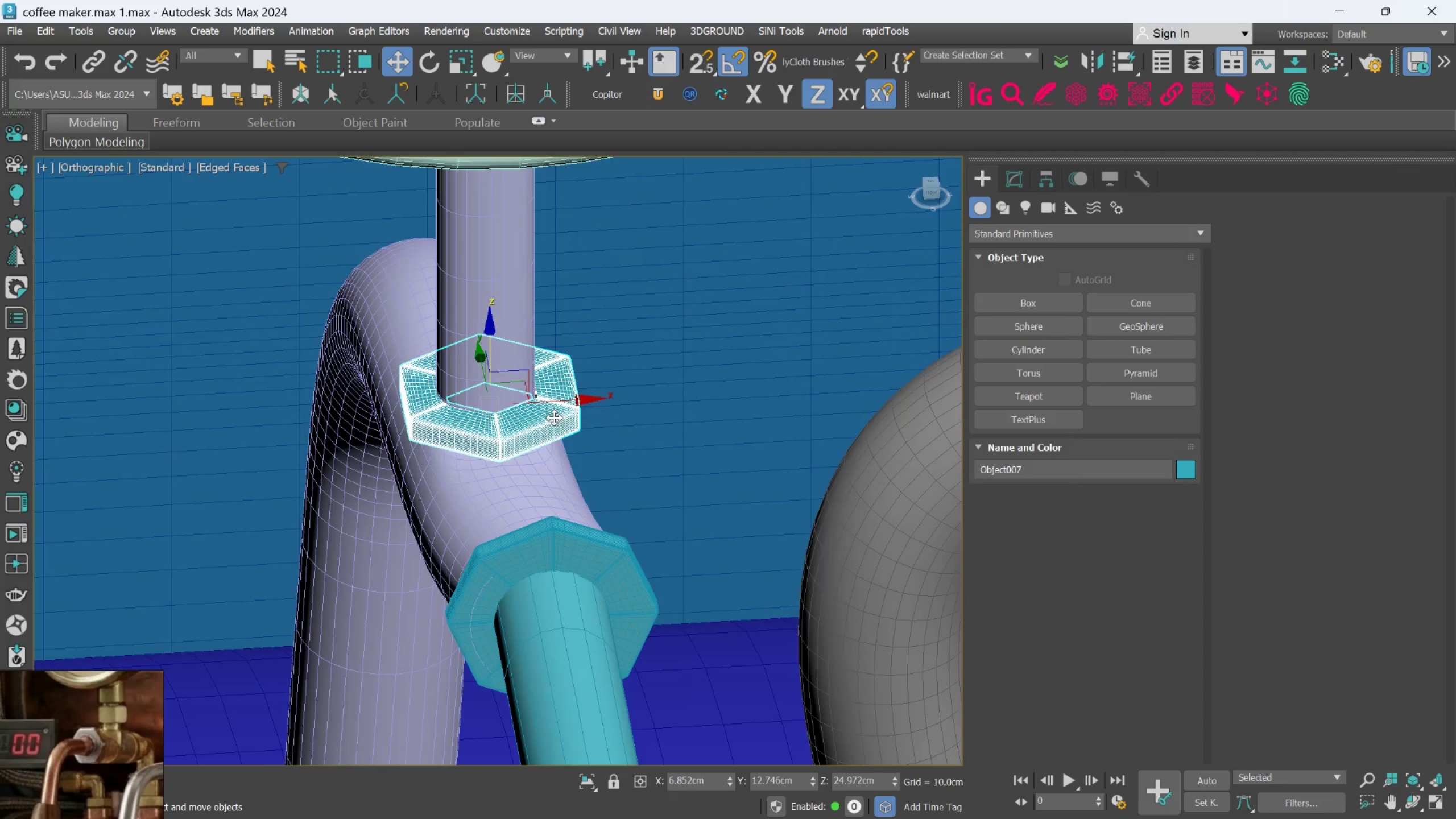 
hold_key(key=AltLeft, duration=0.92)
 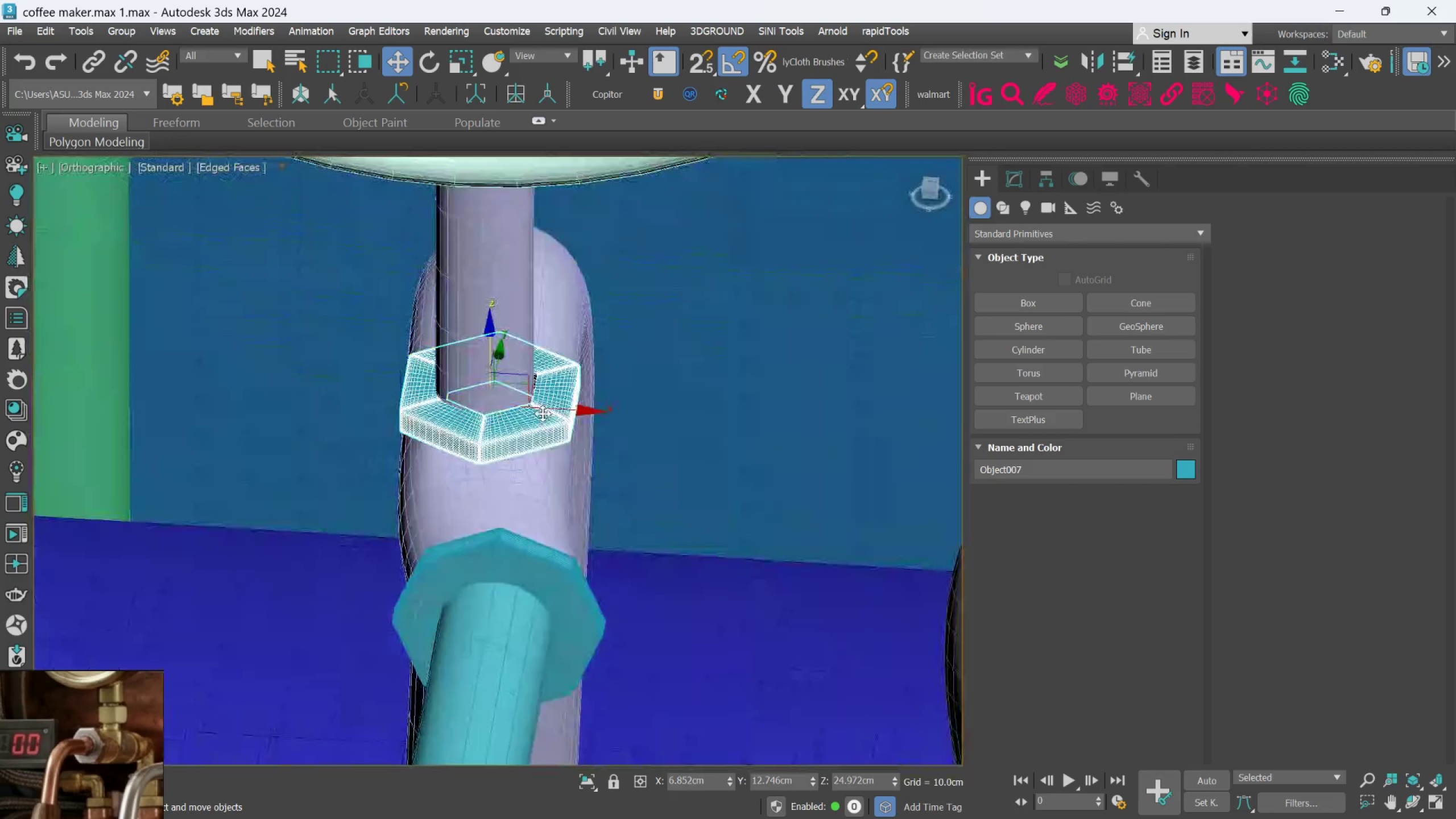 
hold_key(key=AltLeft, duration=1.27)
 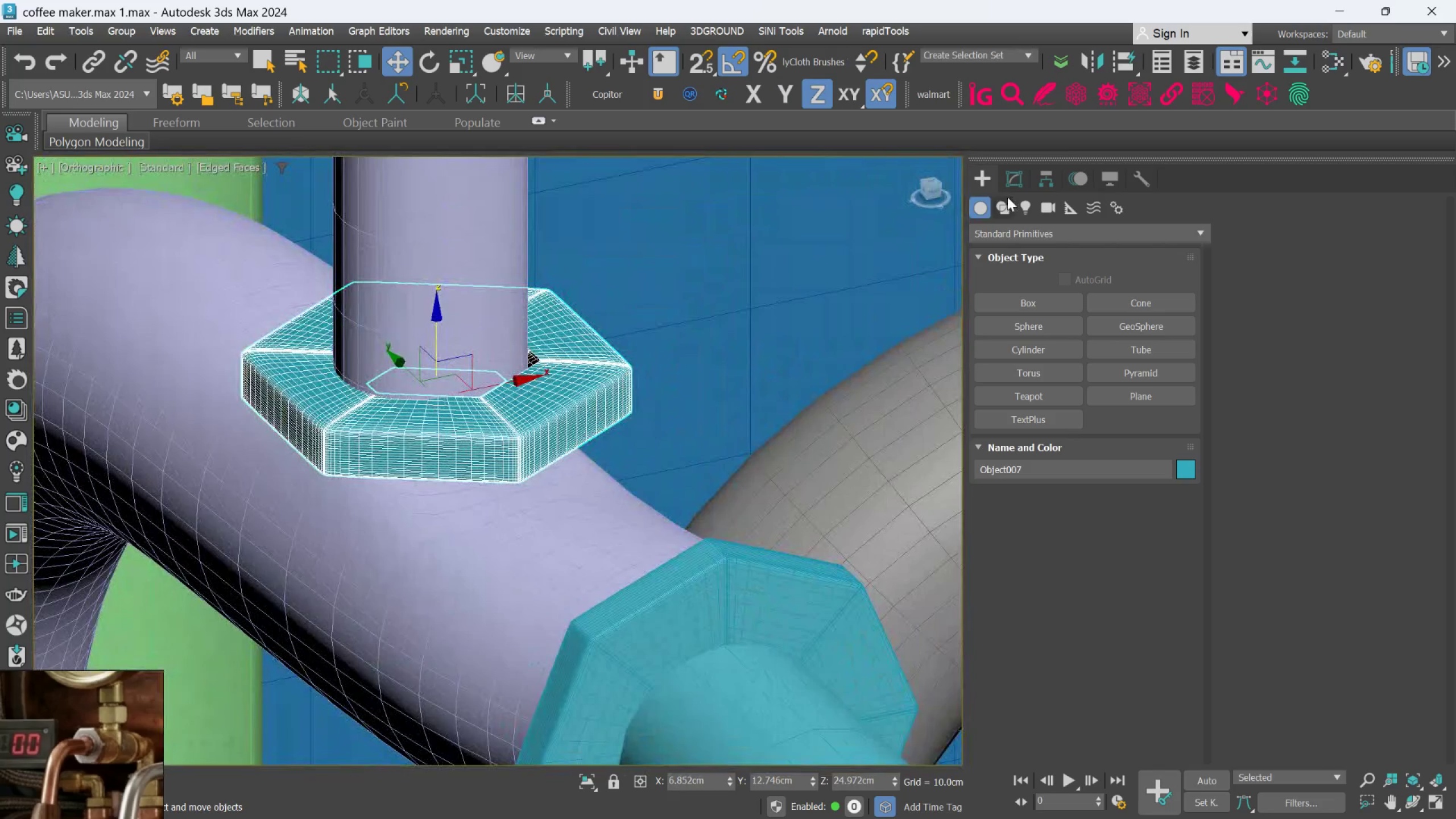 
scroll: coordinate [543, 413], scroll_direction: up, amount: 2.0
 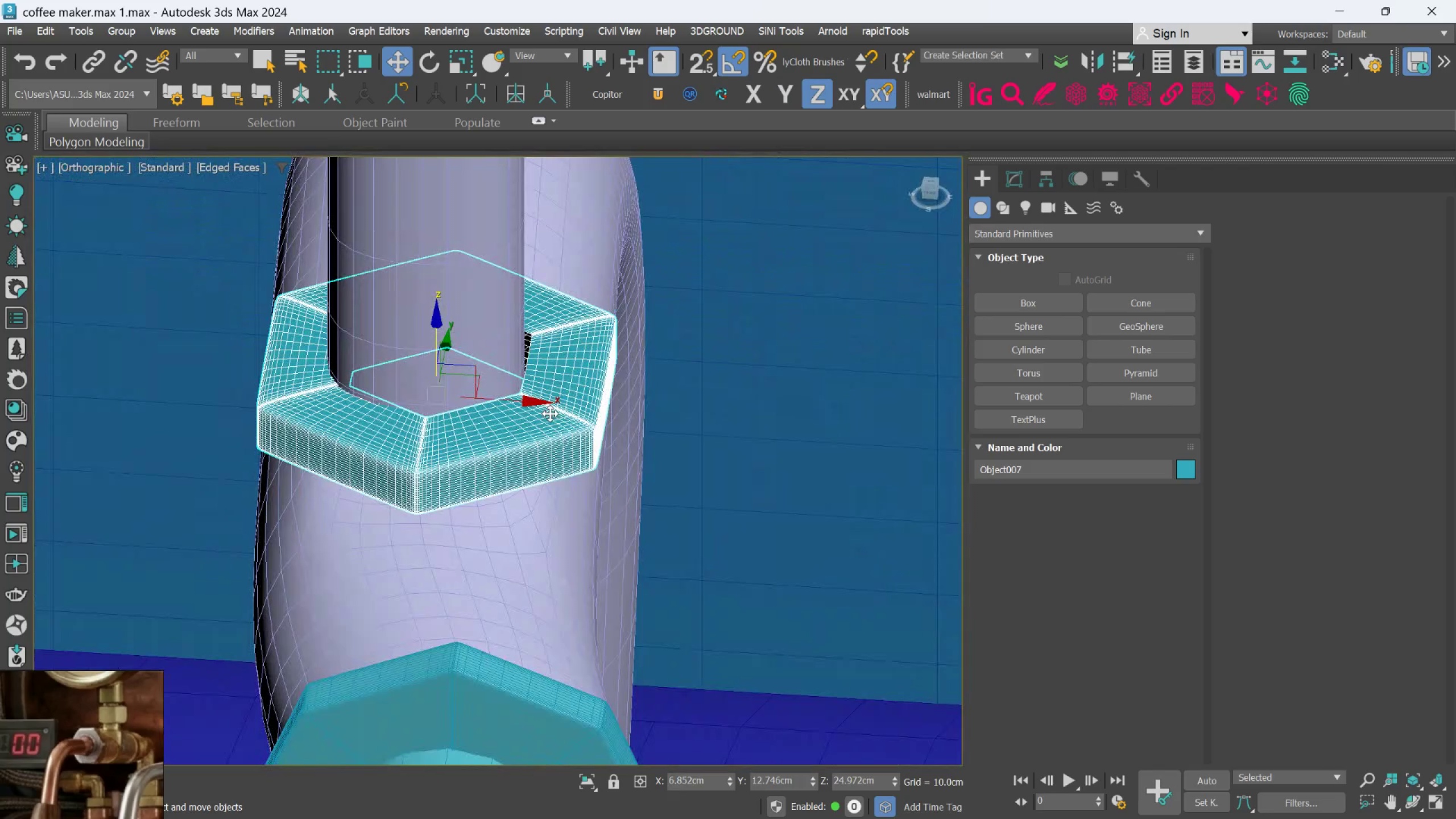 
left_click([1006, 181])
 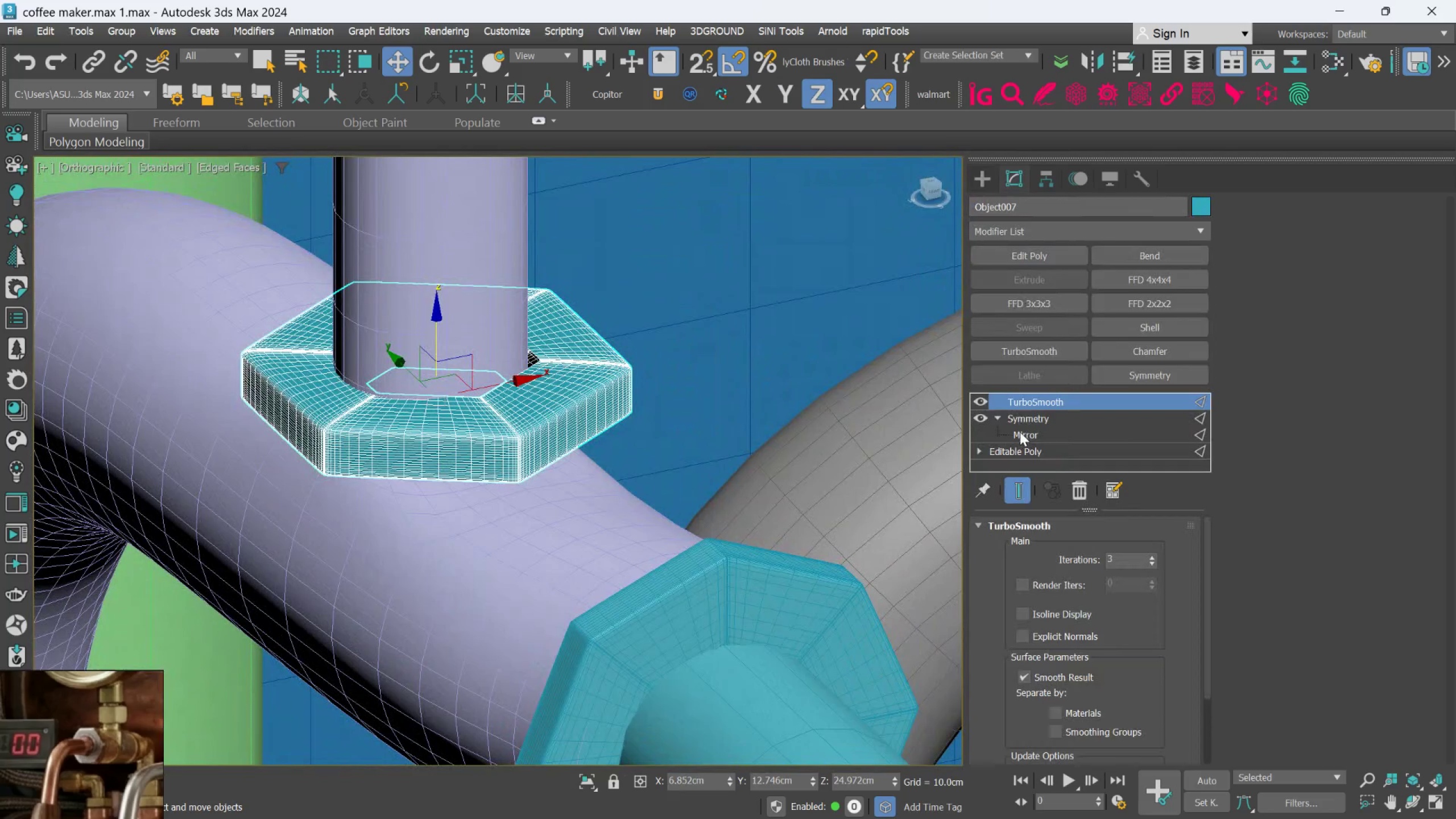 
left_click([1020, 432])
 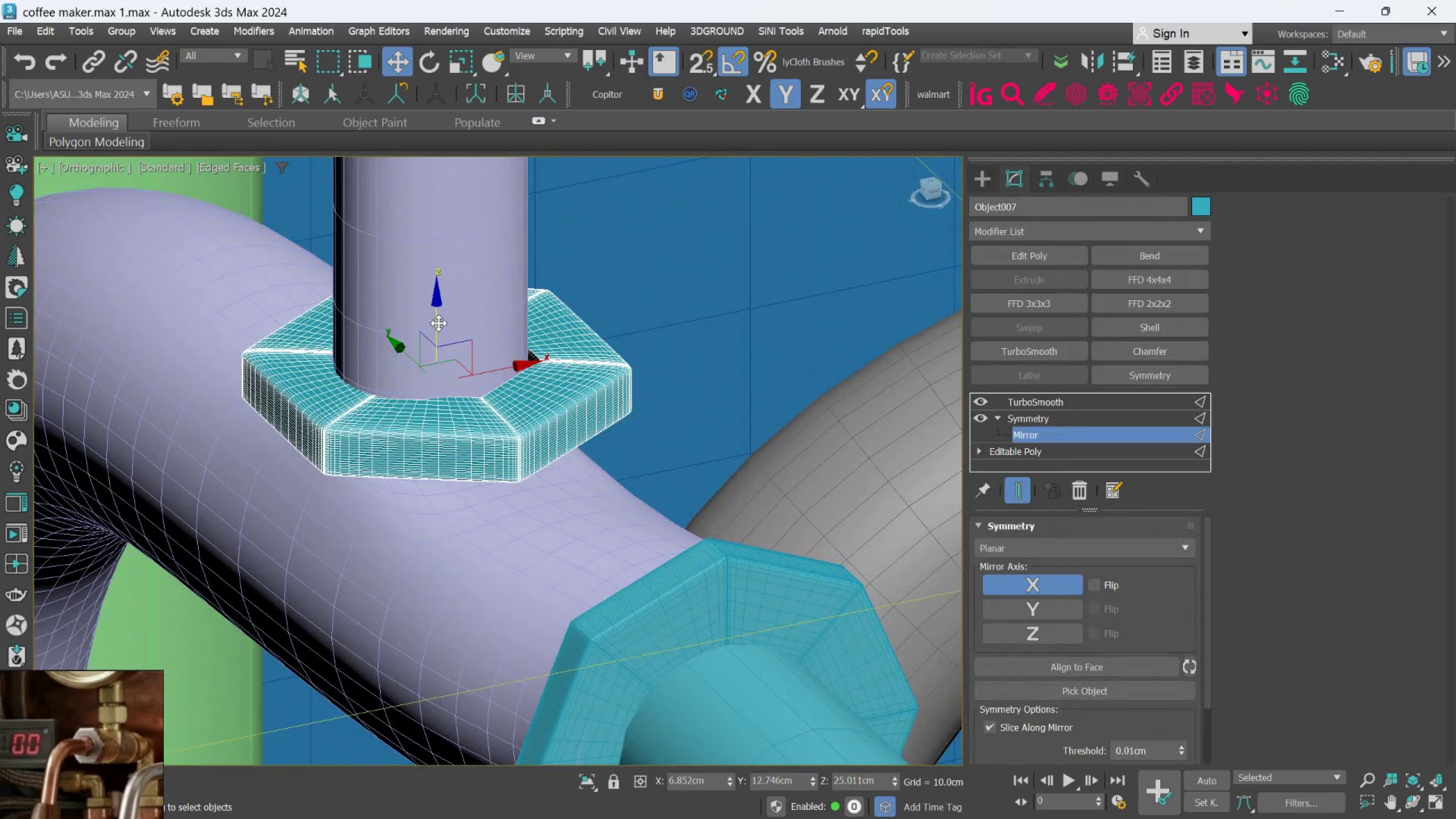 
left_click_drag(start_coordinate=[439, 323], to_coordinate=[454, 338])
 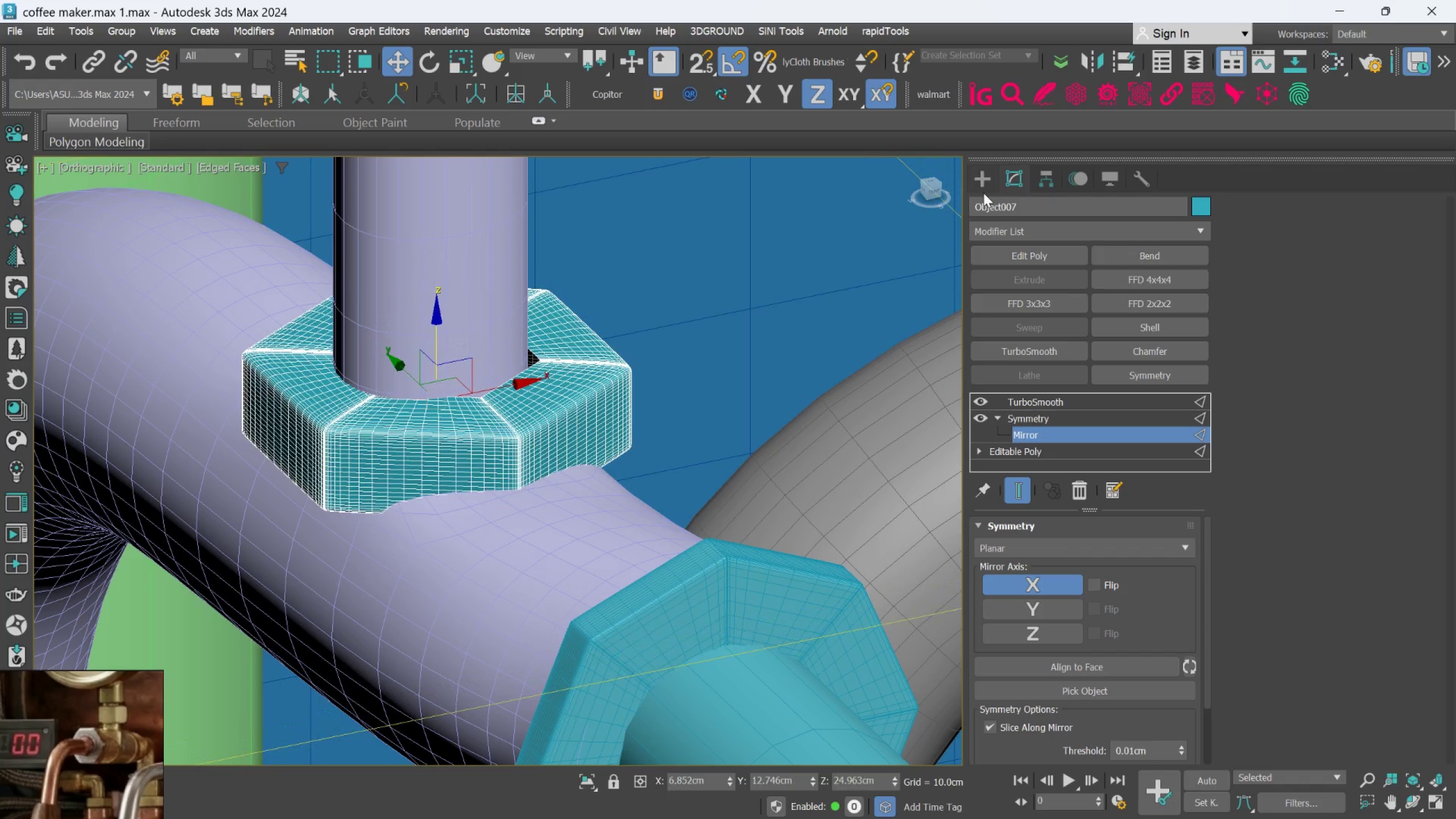 
left_click([982, 184])
 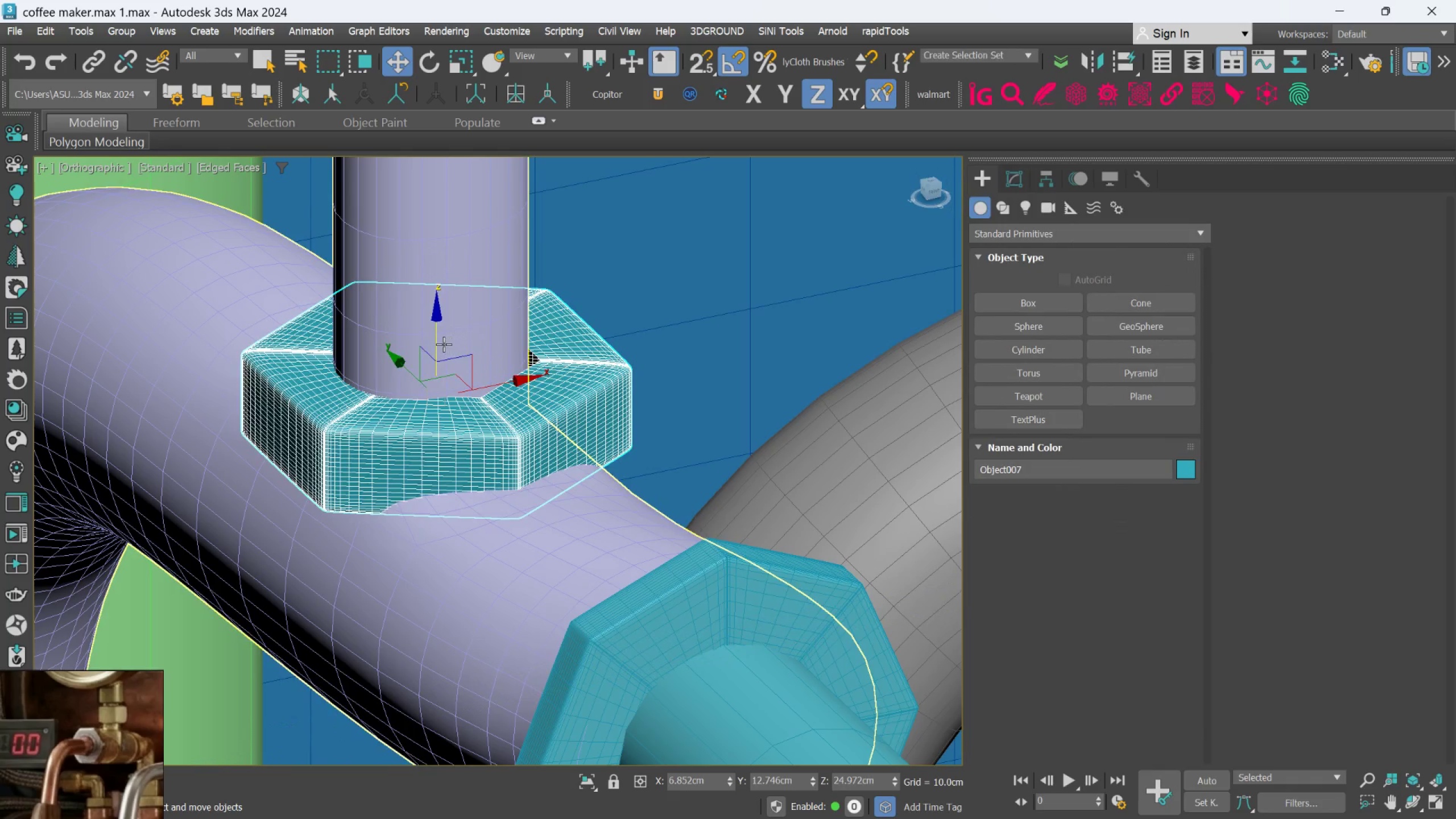 
left_click_drag(start_coordinate=[440, 344], to_coordinate=[440, 318])
 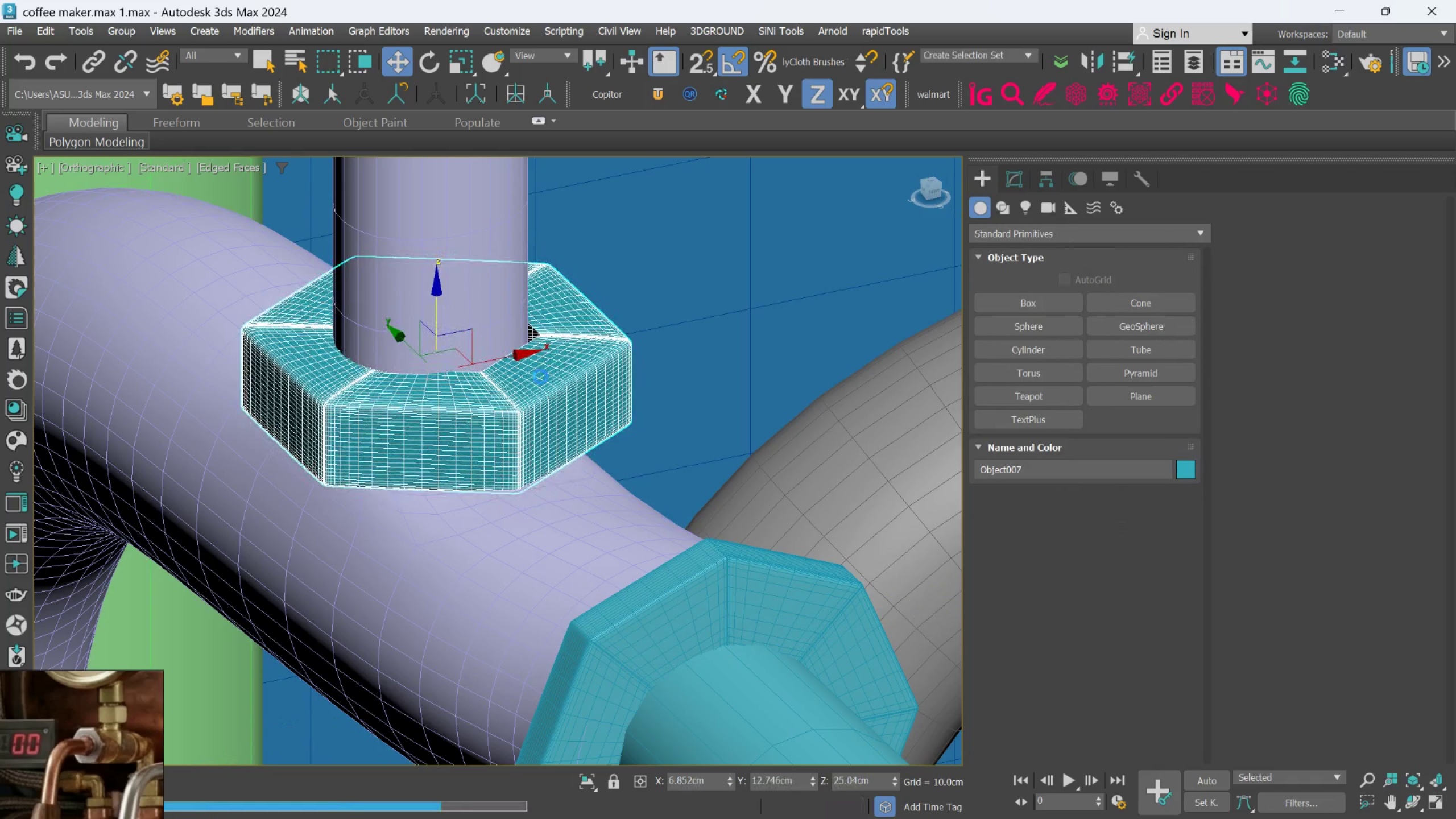 
scroll: coordinate [540, 377], scroll_direction: down, amount: 3.0
 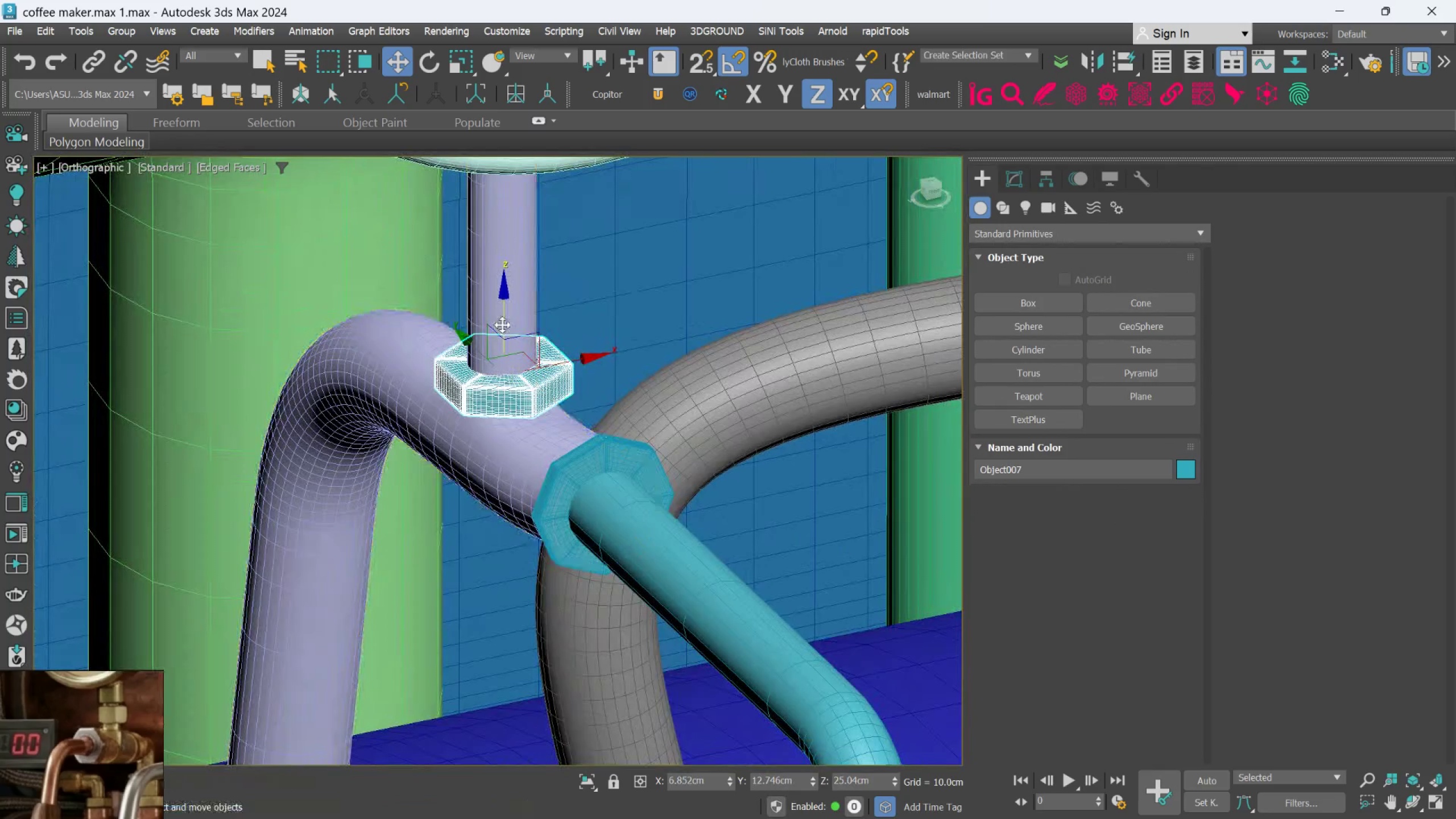 
left_click_drag(start_coordinate=[503, 324], to_coordinate=[503, 316])
 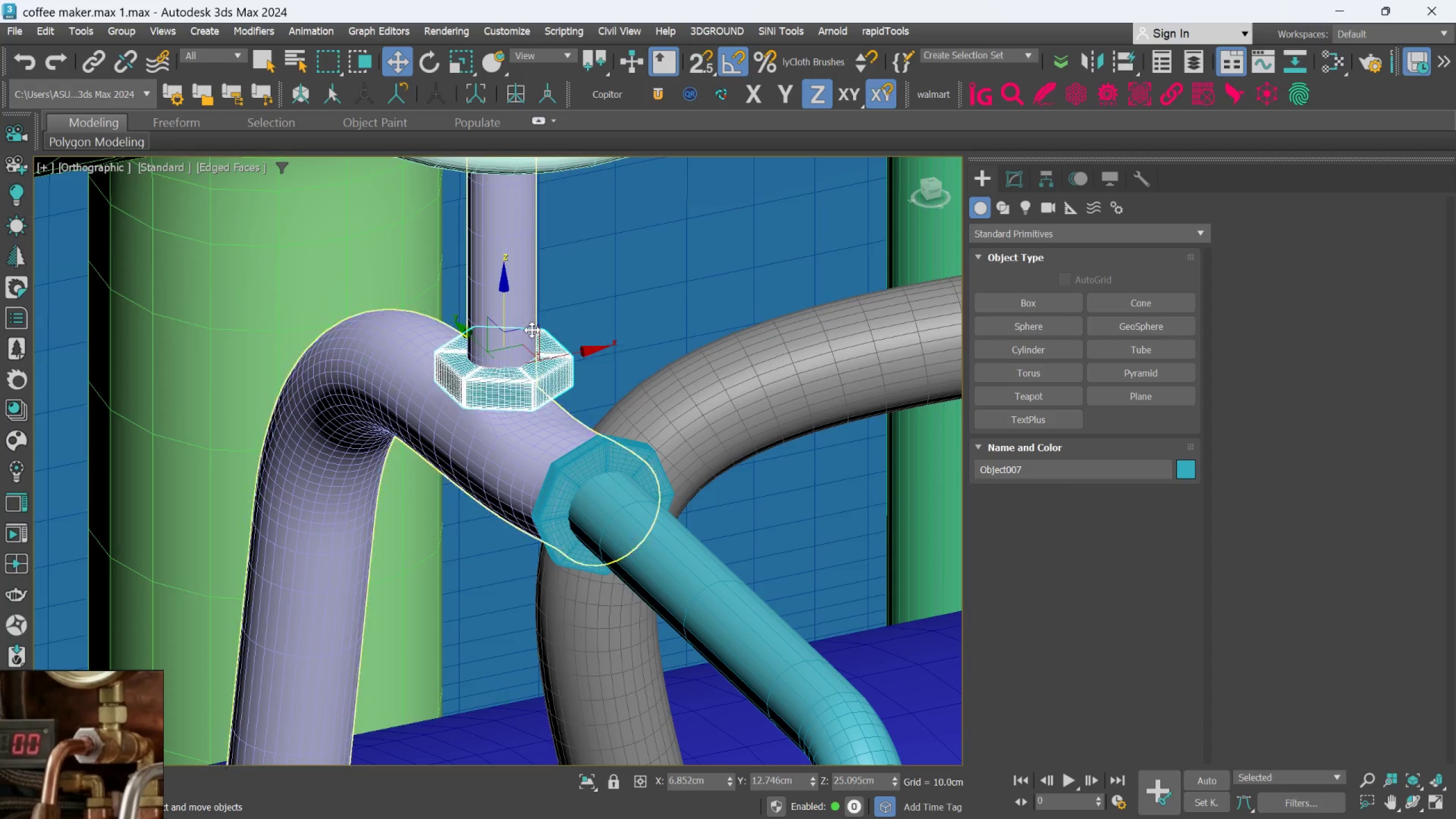 
hold_key(key=AltLeft, duration=1.03)
 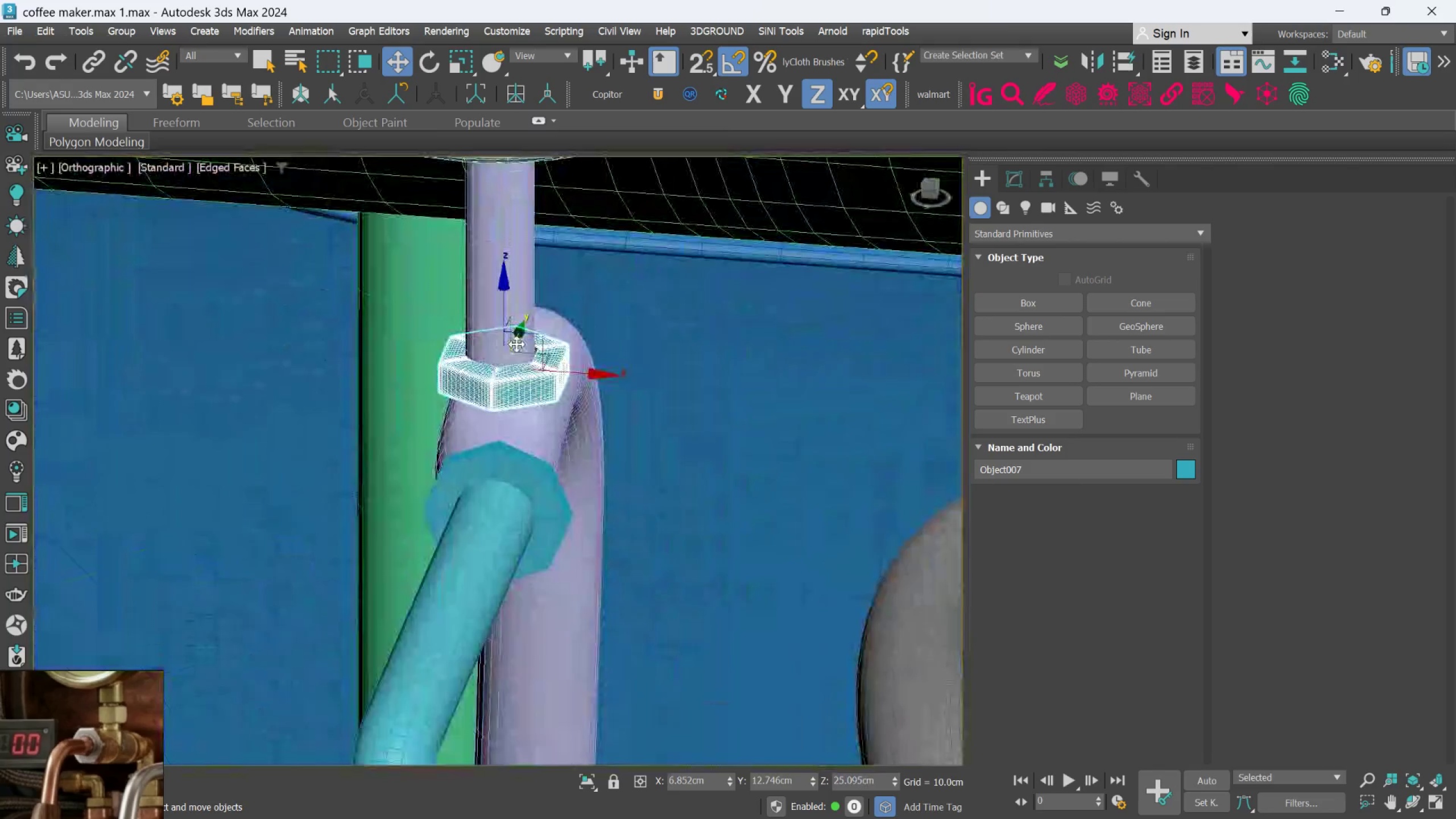 
scroll: coordinate [516, 344], scroll_direction: up, amount: 1.0
 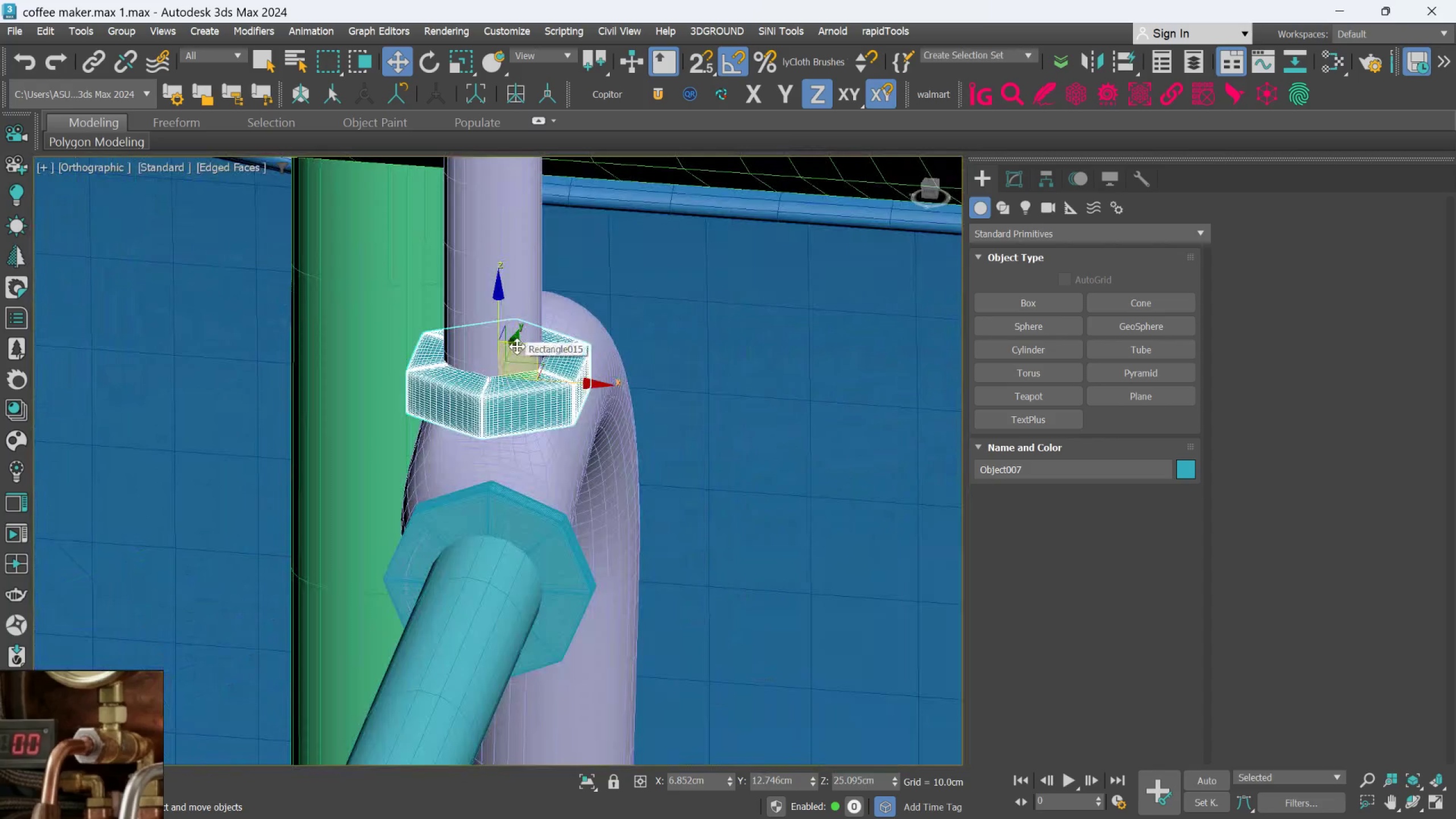 
hold_key(key=AltLeft, duration=0.97)
 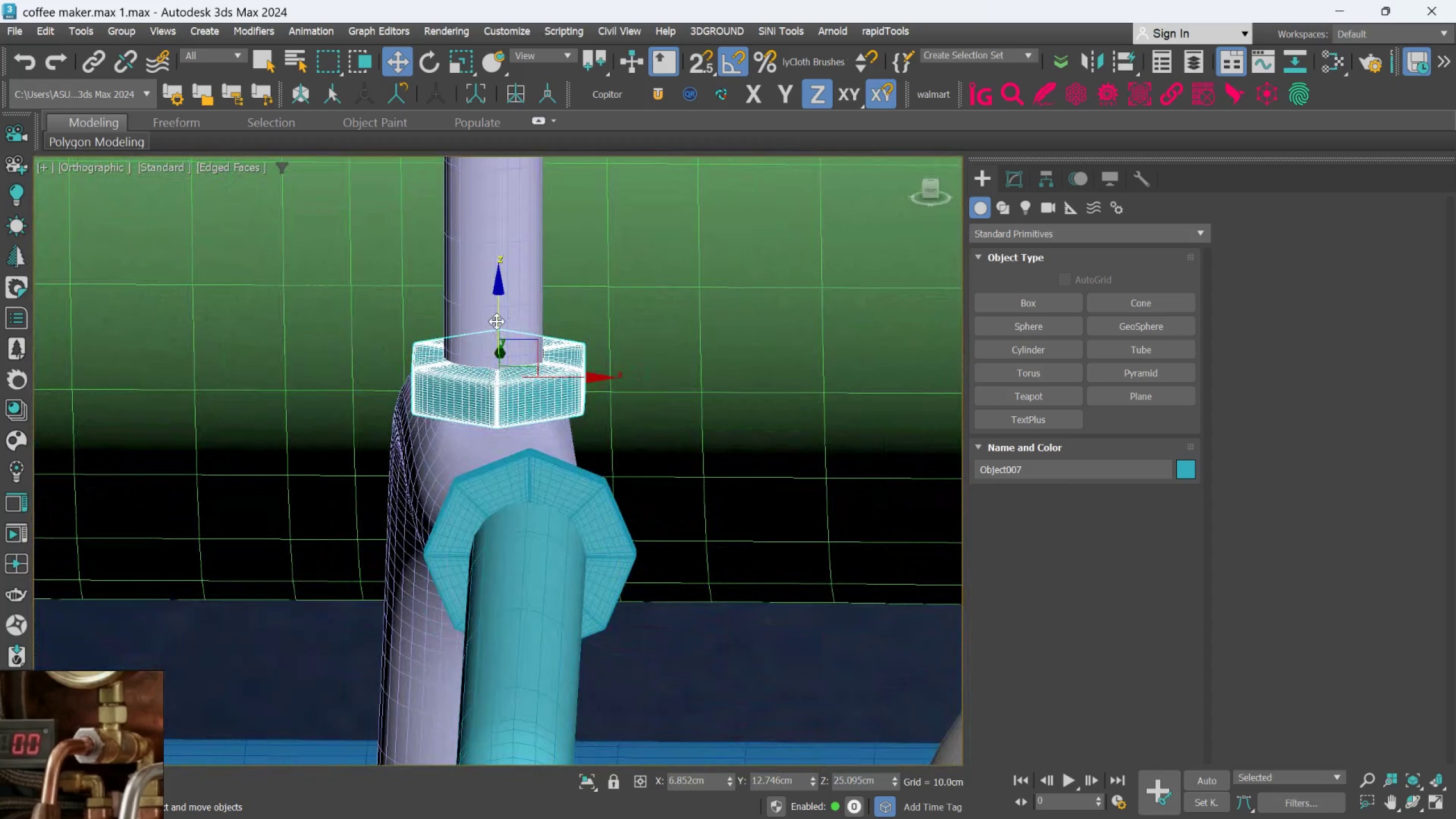 
left_click_drag(start_coordinate=[497, 321], to_coordinate=[498, 301])
 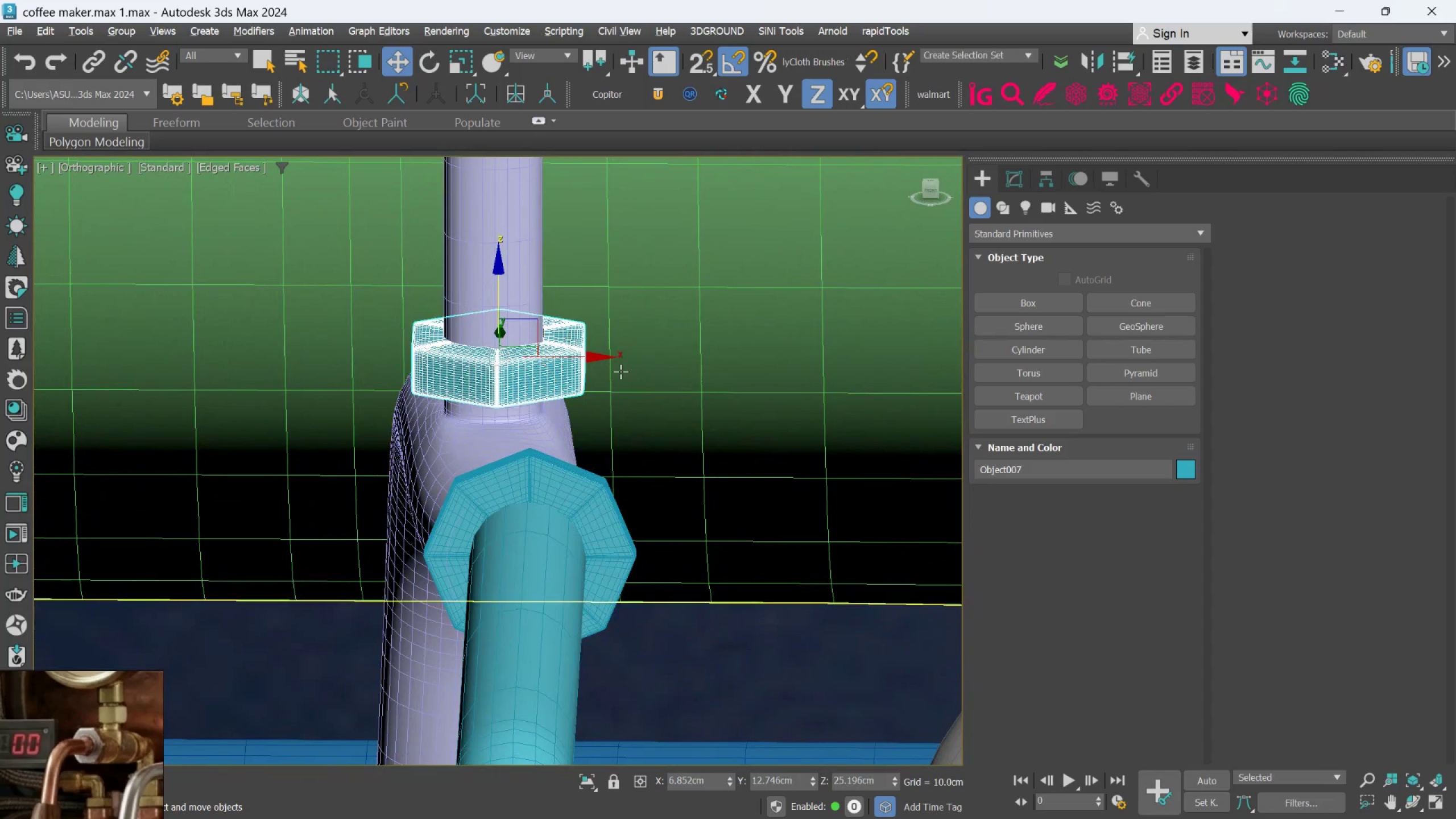 
hold_key(key=AltLeft, duration=1.0)
 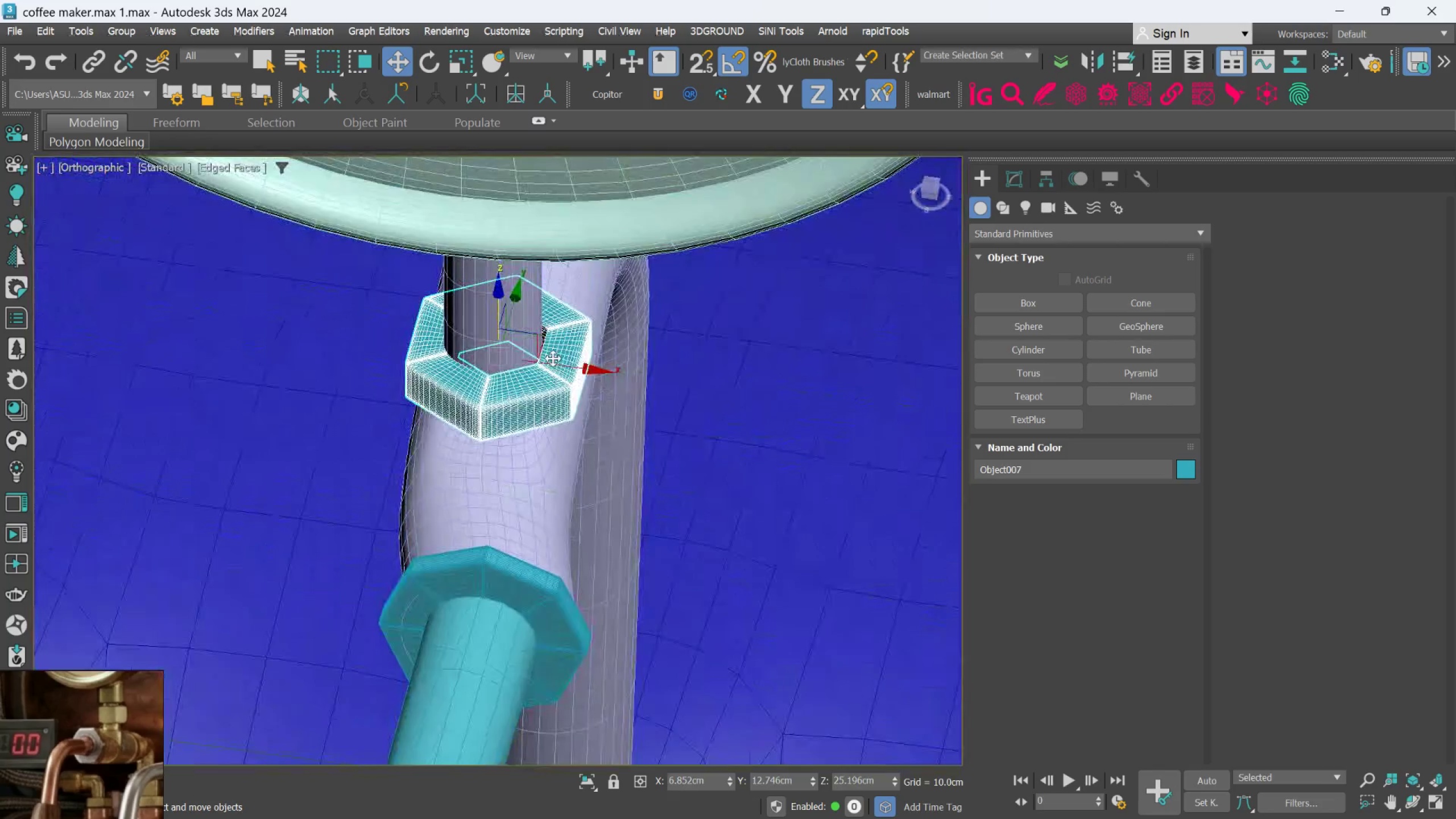 
scroll: coordinate [552, 353], scroll_direction: up, amount: 3.0
 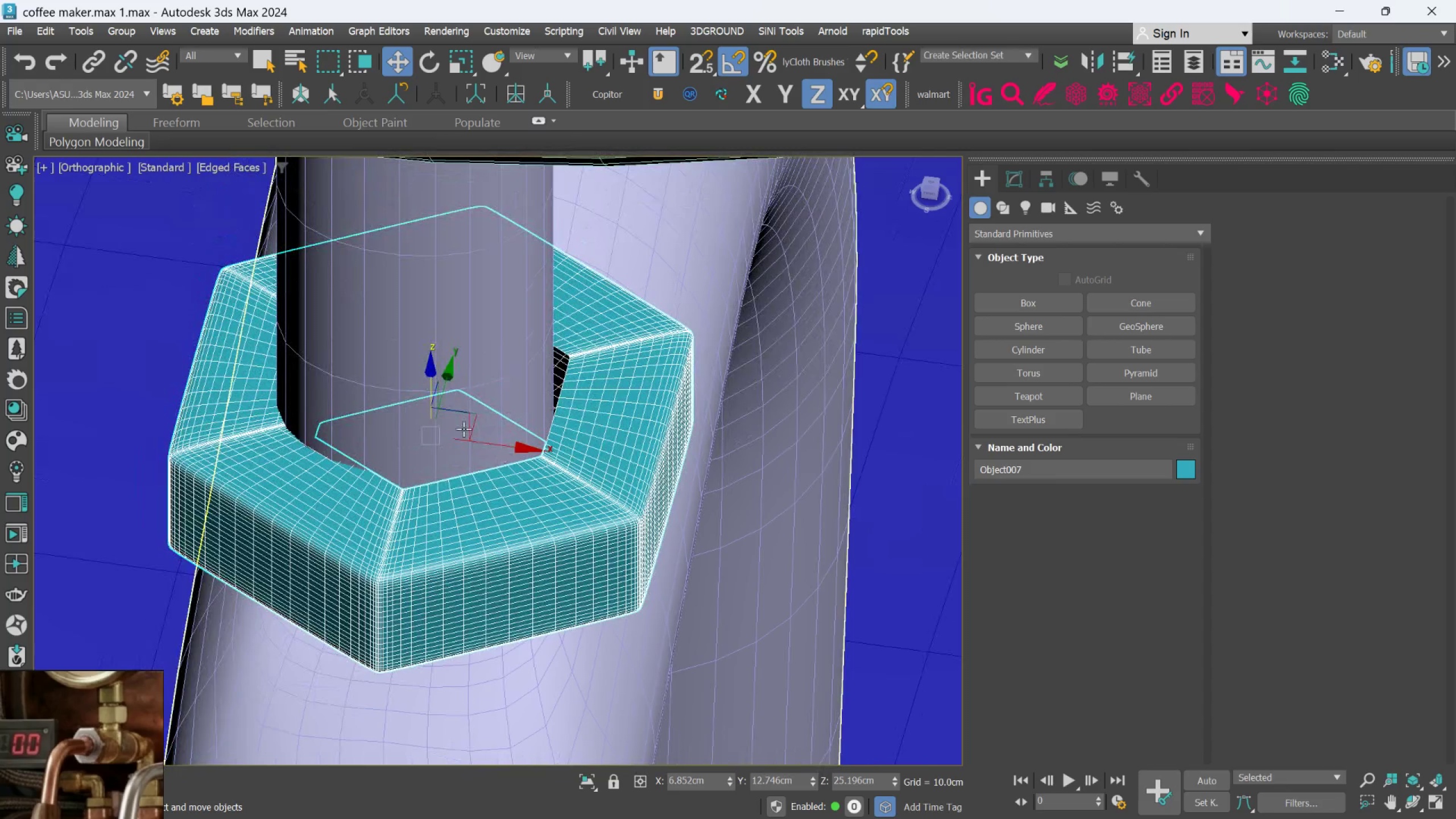 
left_click_drag(start_coordinate=[478, 418], to_coordinate=[460, 429])
 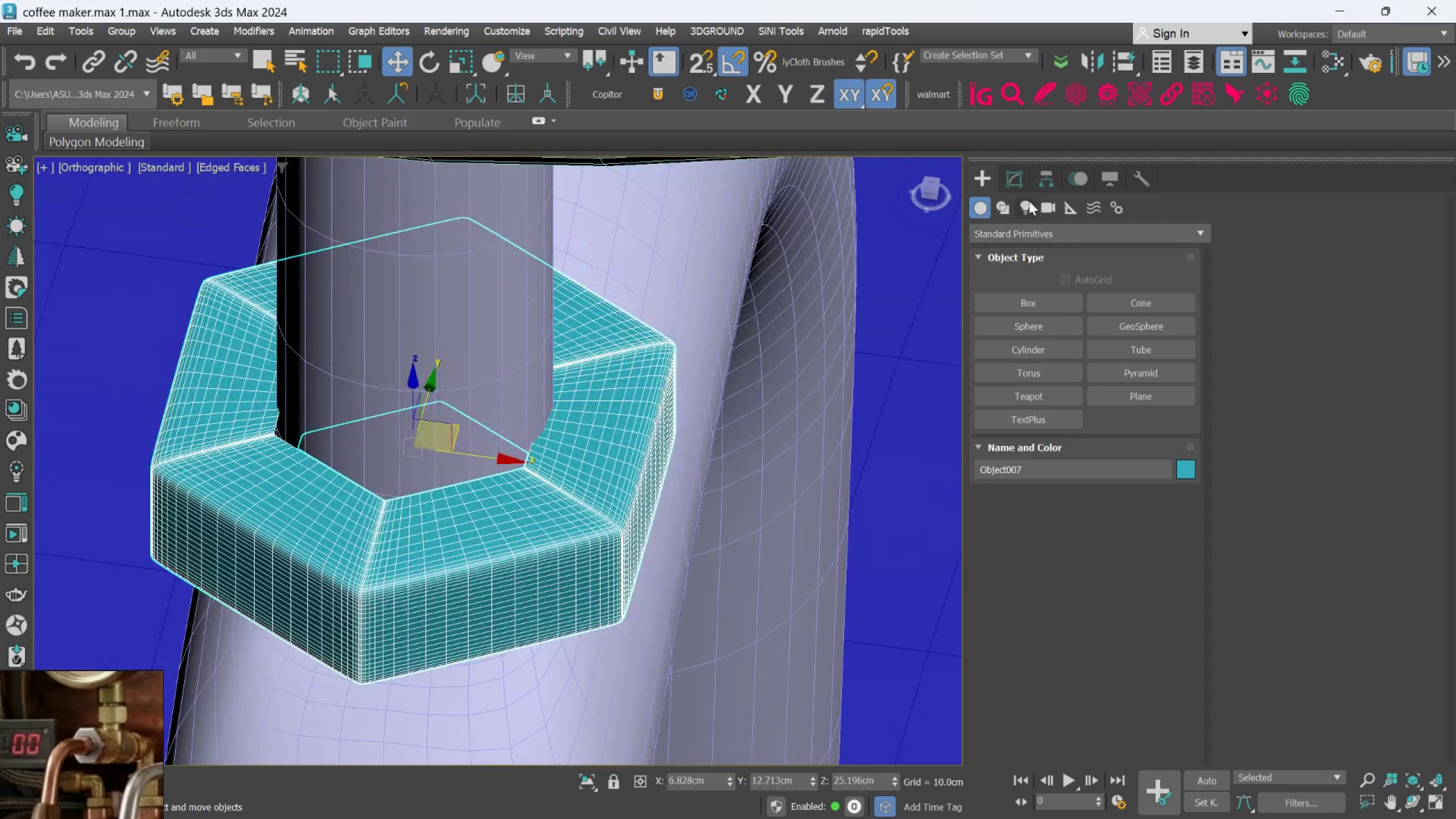 
left_click([1020, 187])
 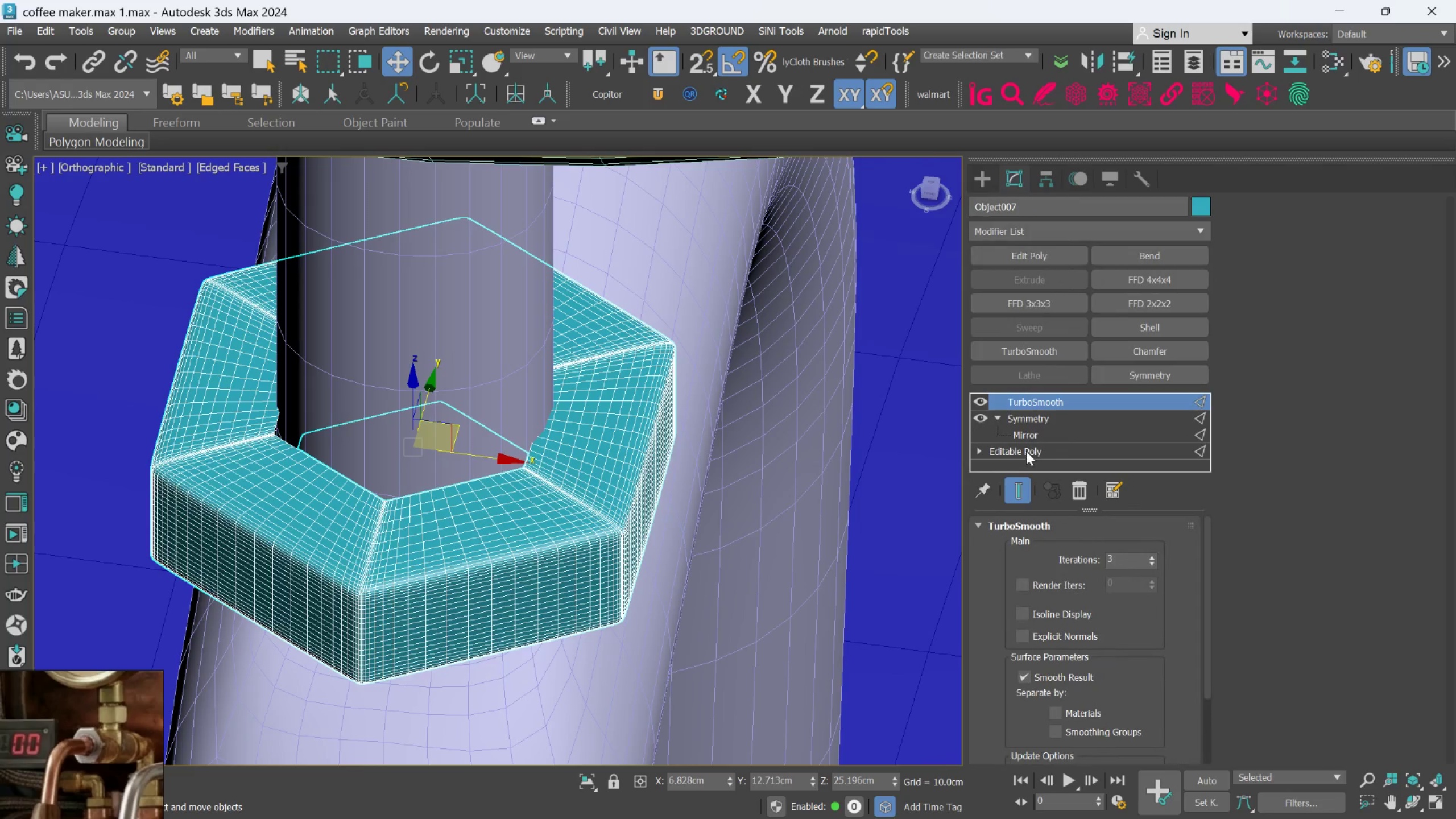 
left_click([1026, 451])
 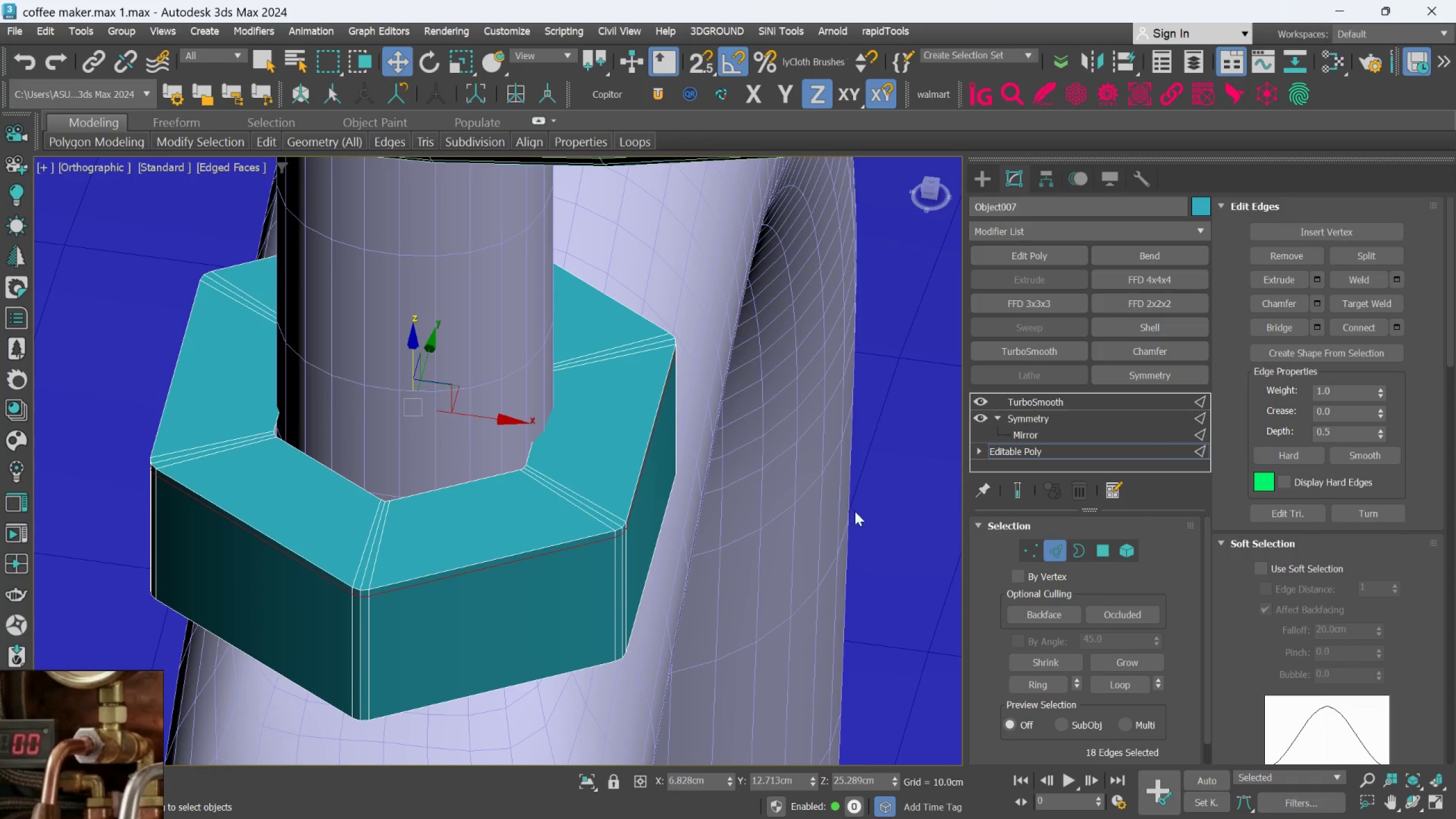 
wait(8.09)
 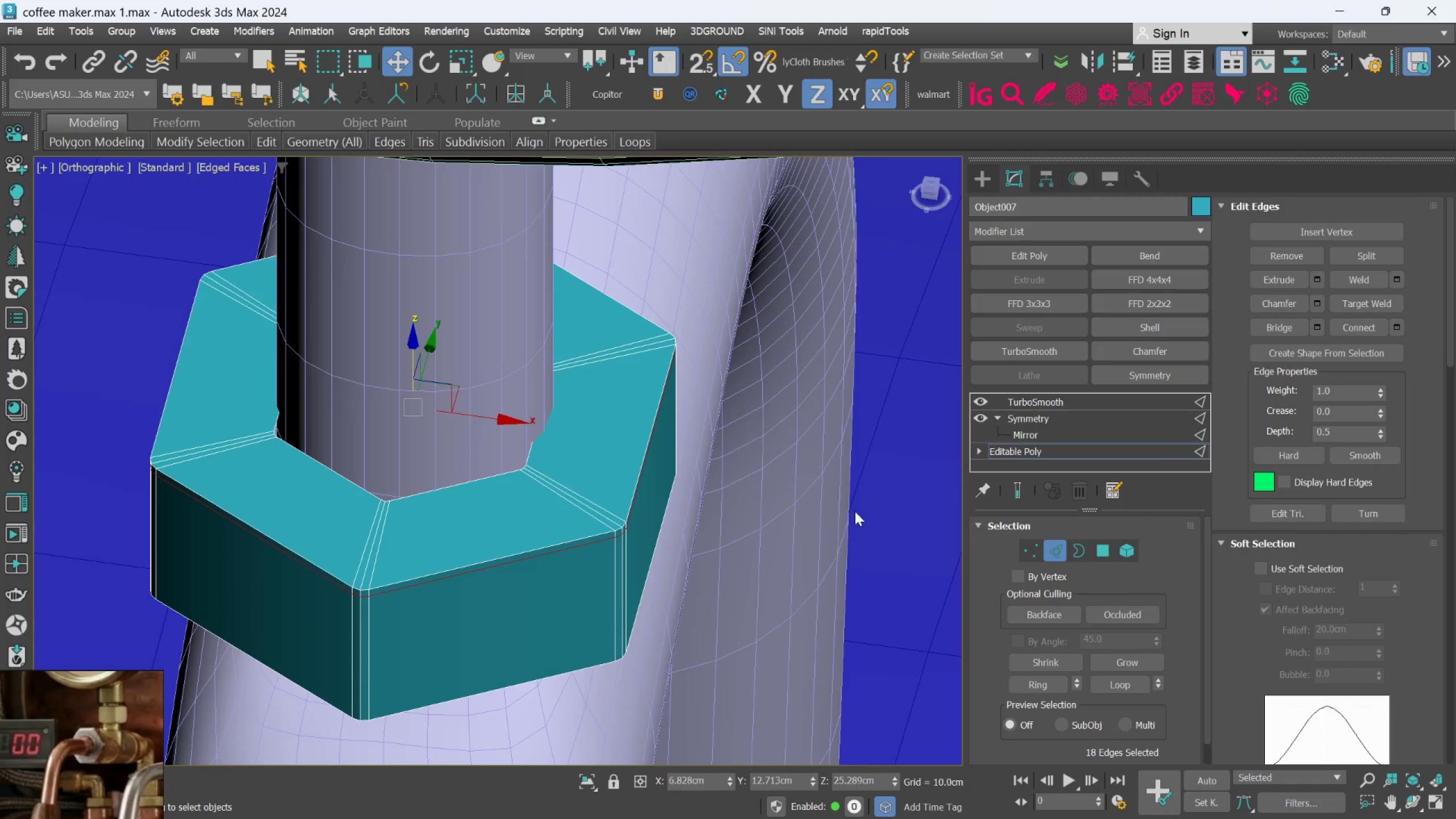 
double_click([403, 491])
 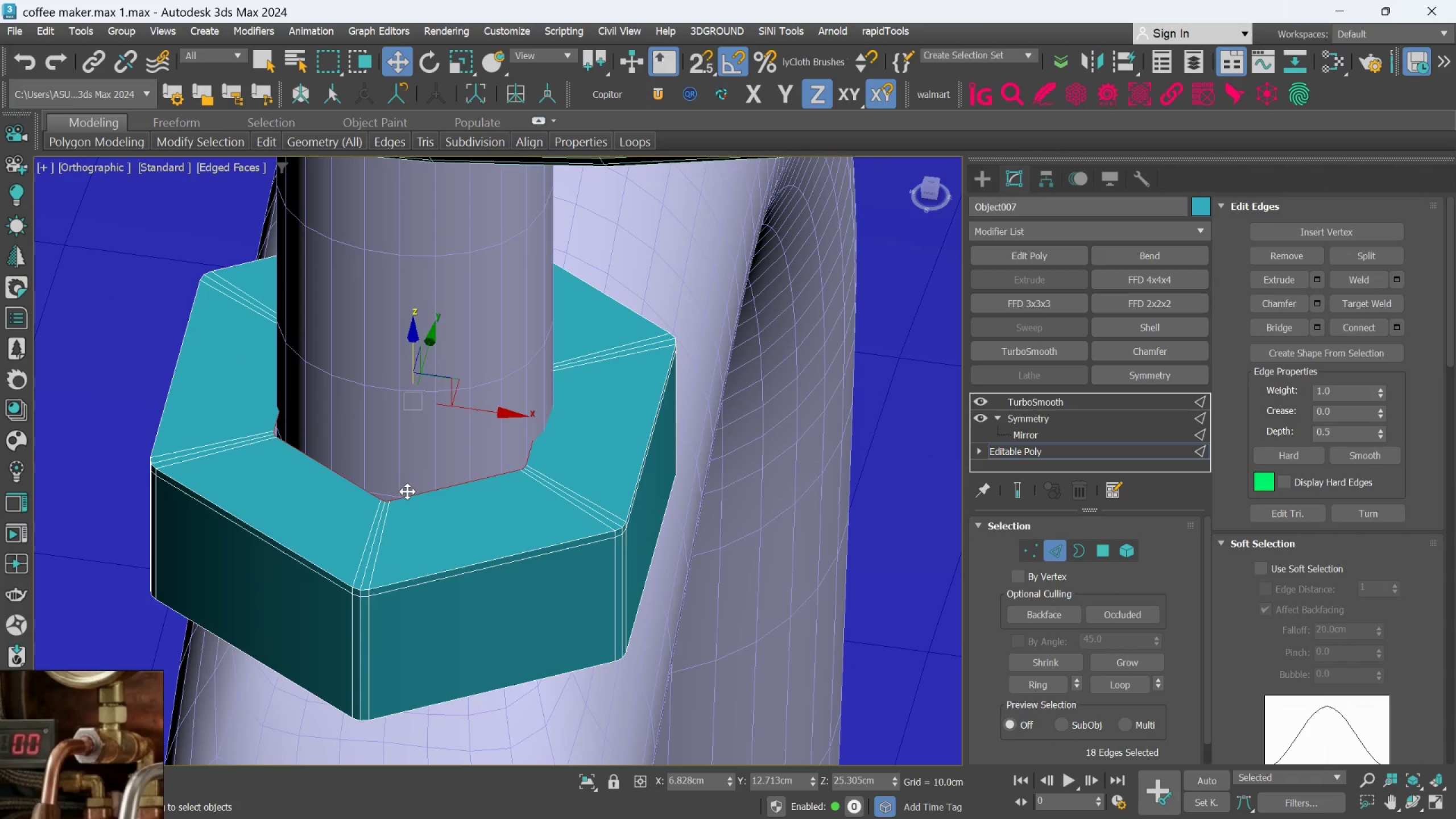 
key(R)
 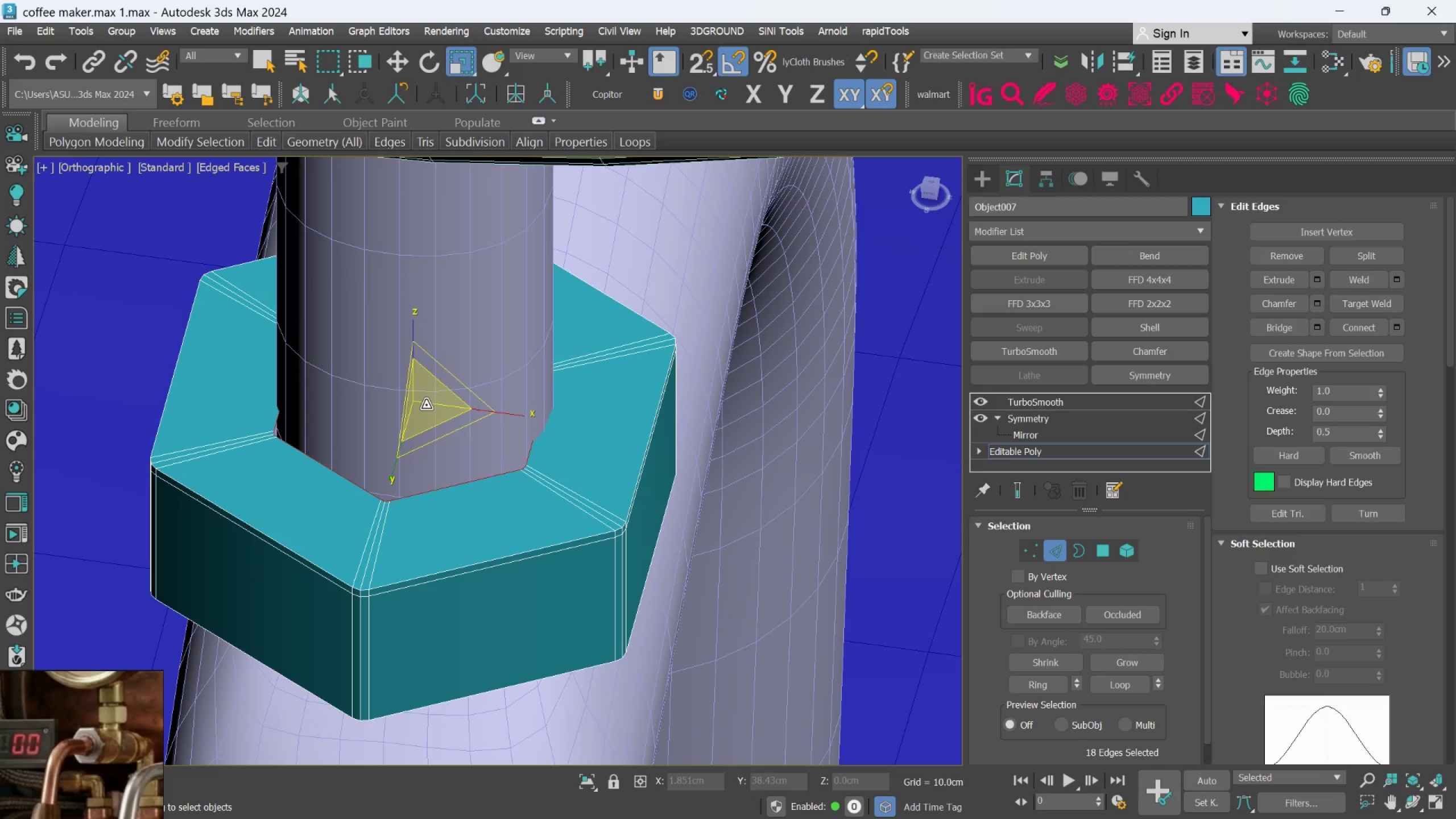 
left_click_drag(start_coordinate=[426, 405], to_coordinate=[439, 428])
 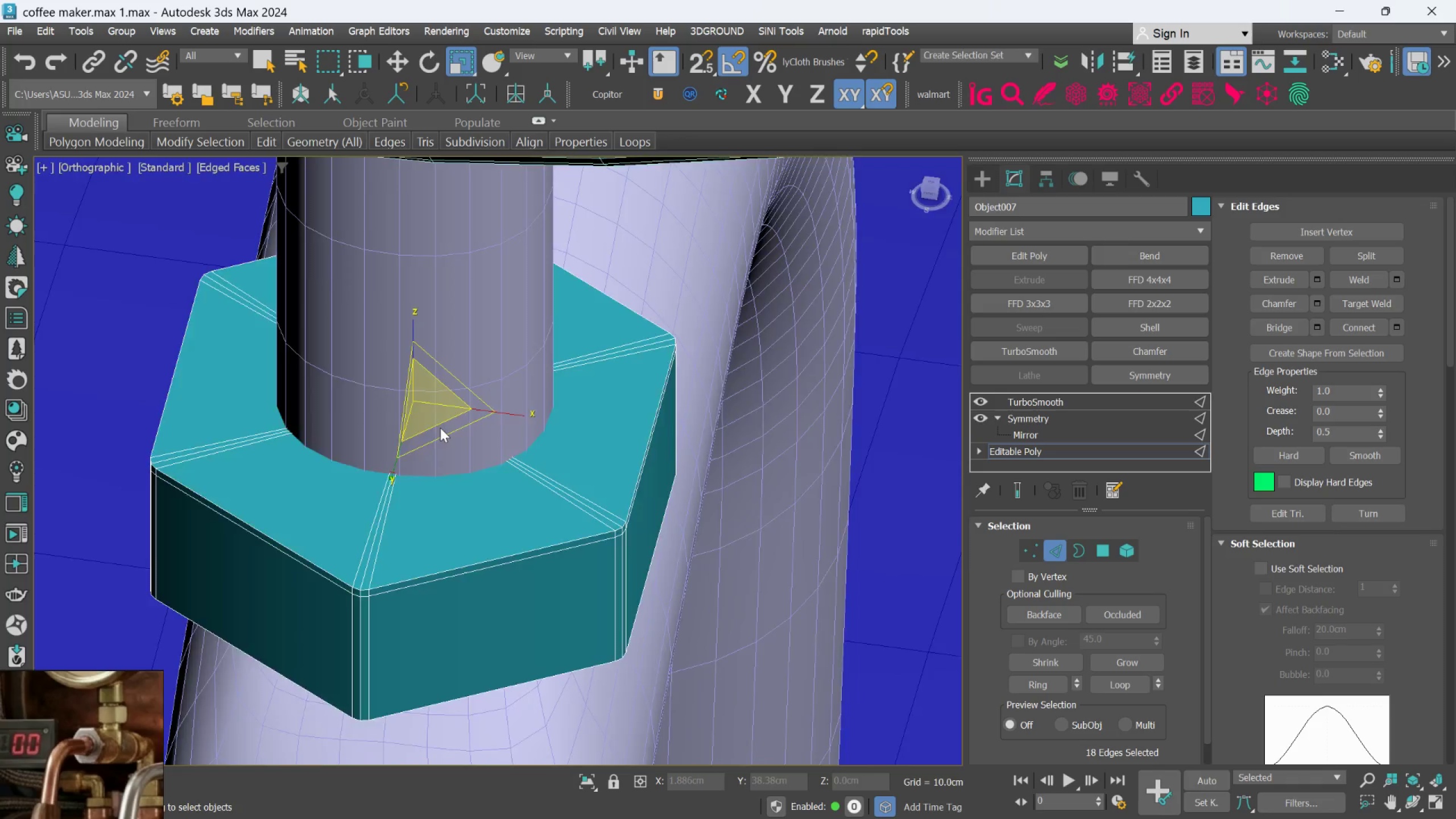 
hold_key(key=AltLeft, duration=1.45)
 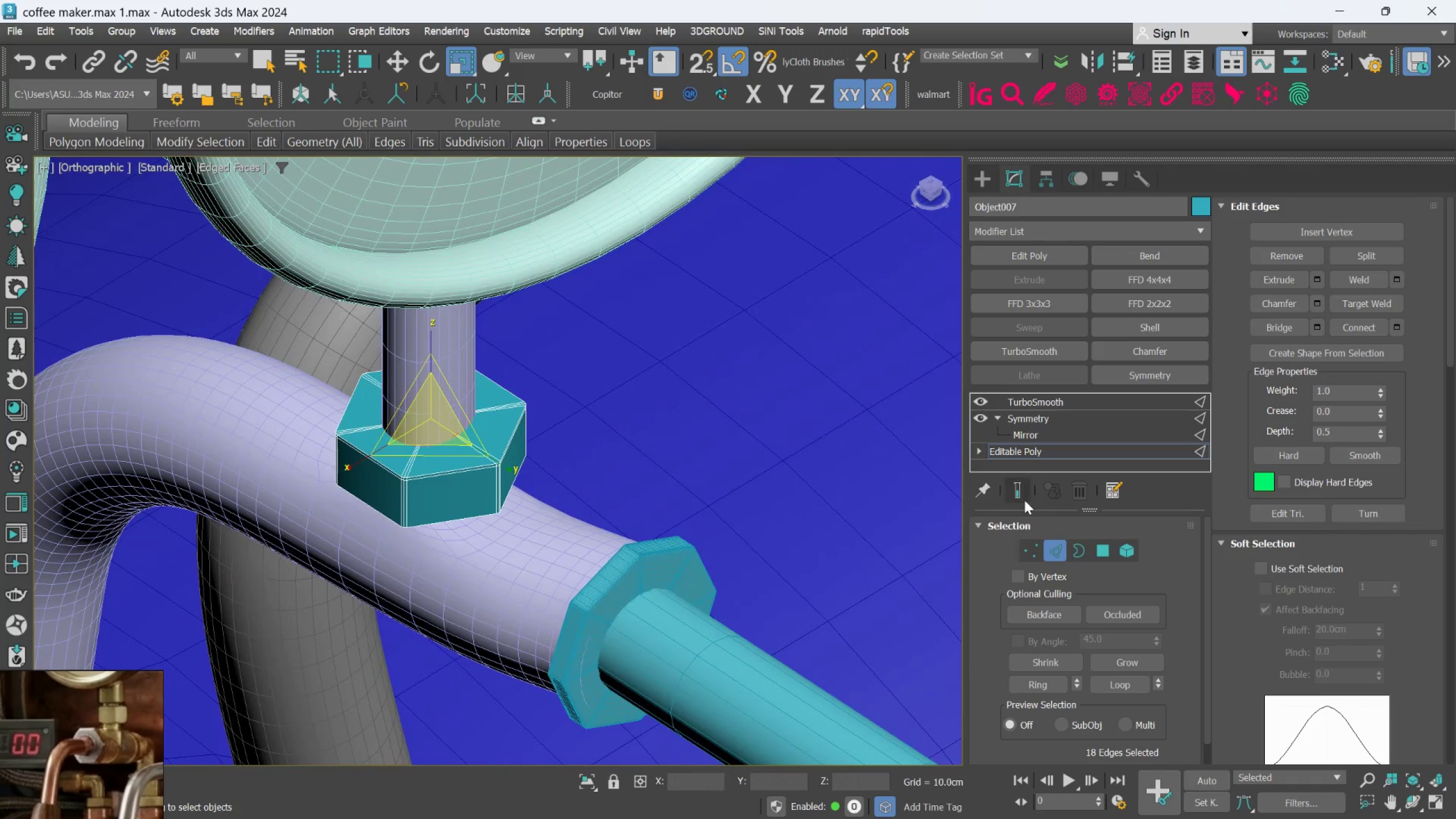 
scroll: coordinate [440, 428], scroll_direction: down, amount: 3.0
 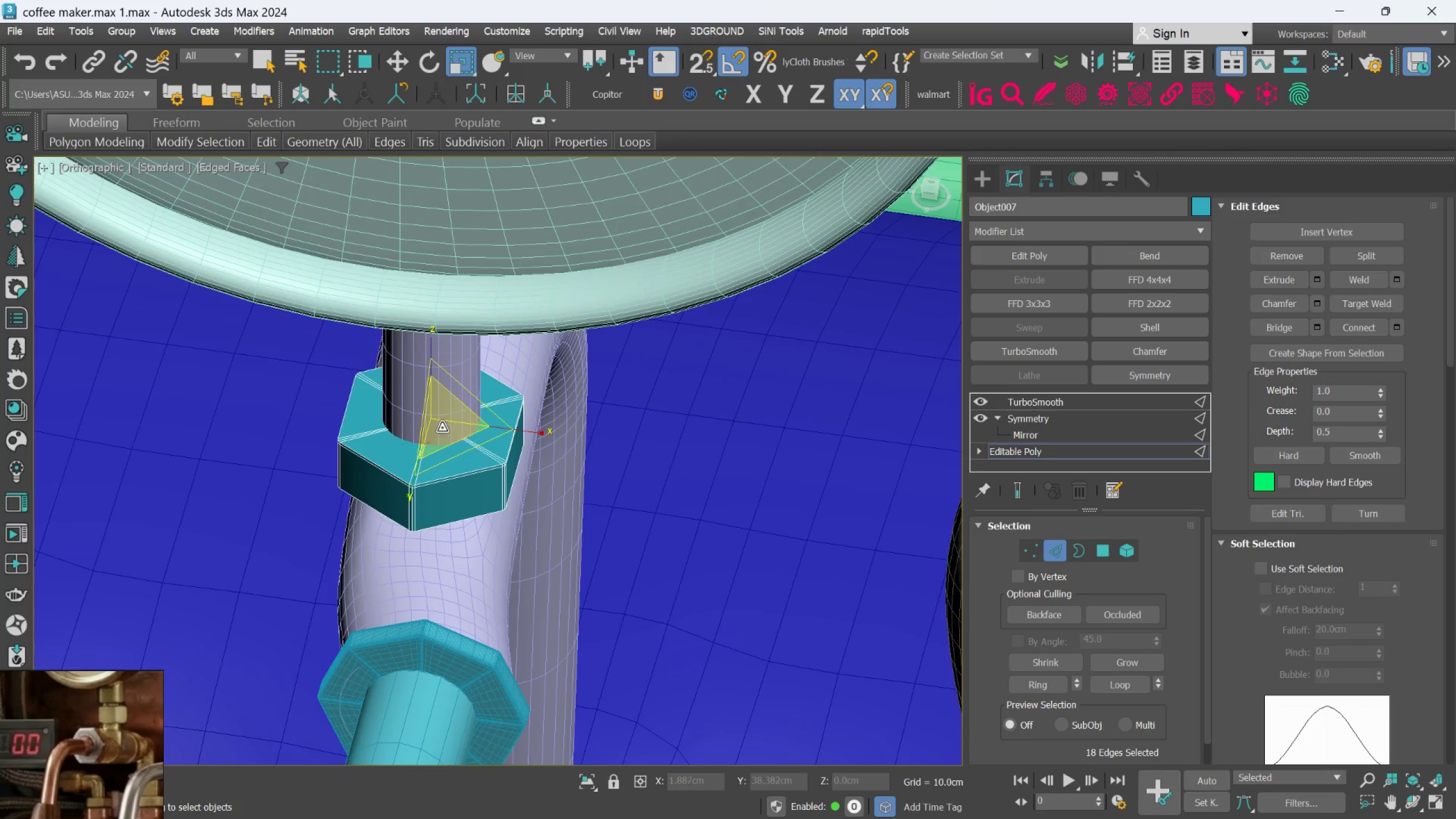 
left_click([1024, 499])
 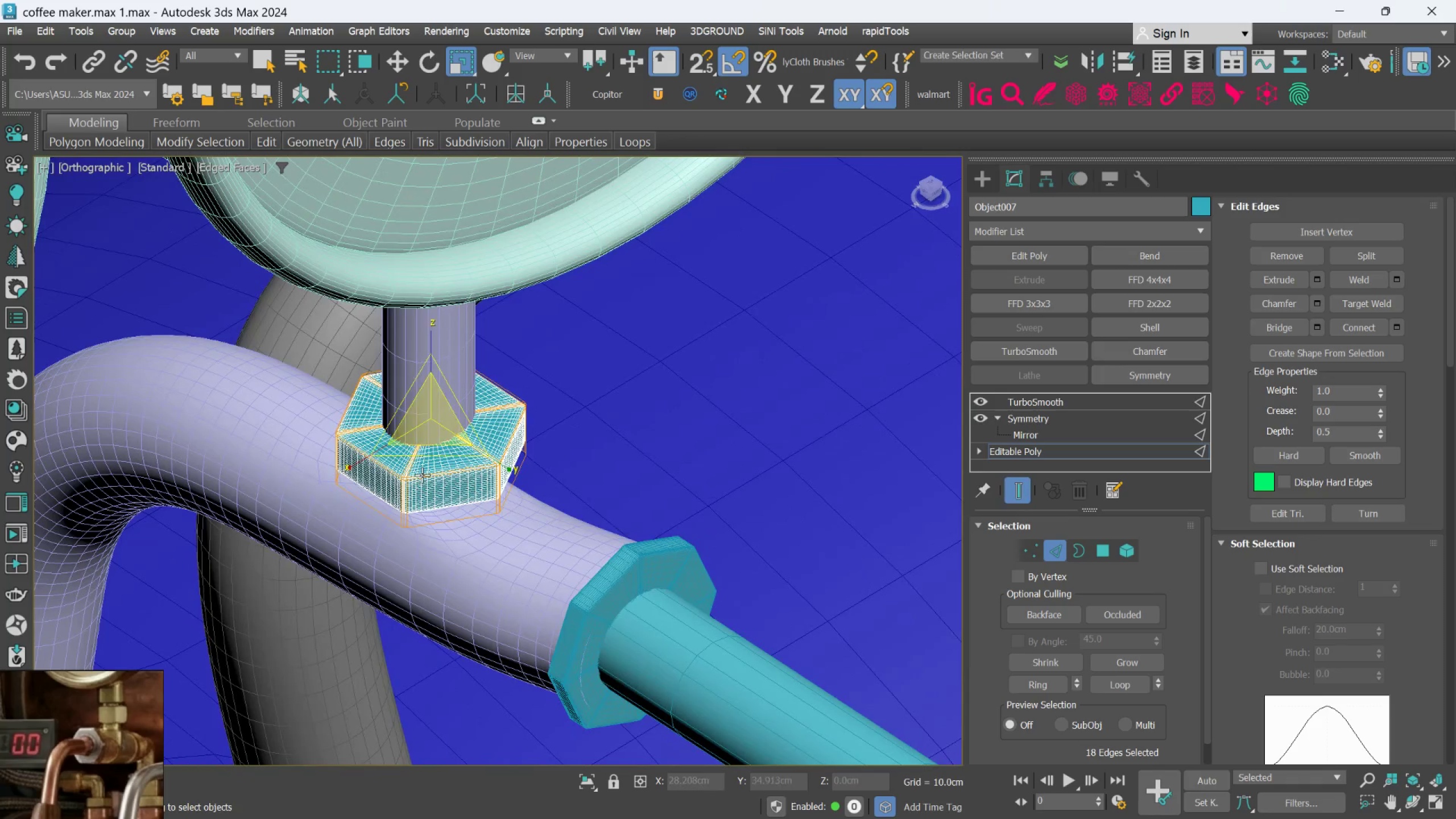 
scroll: coordinate [546, 457], scroll_direction: up, amount: 2.0
 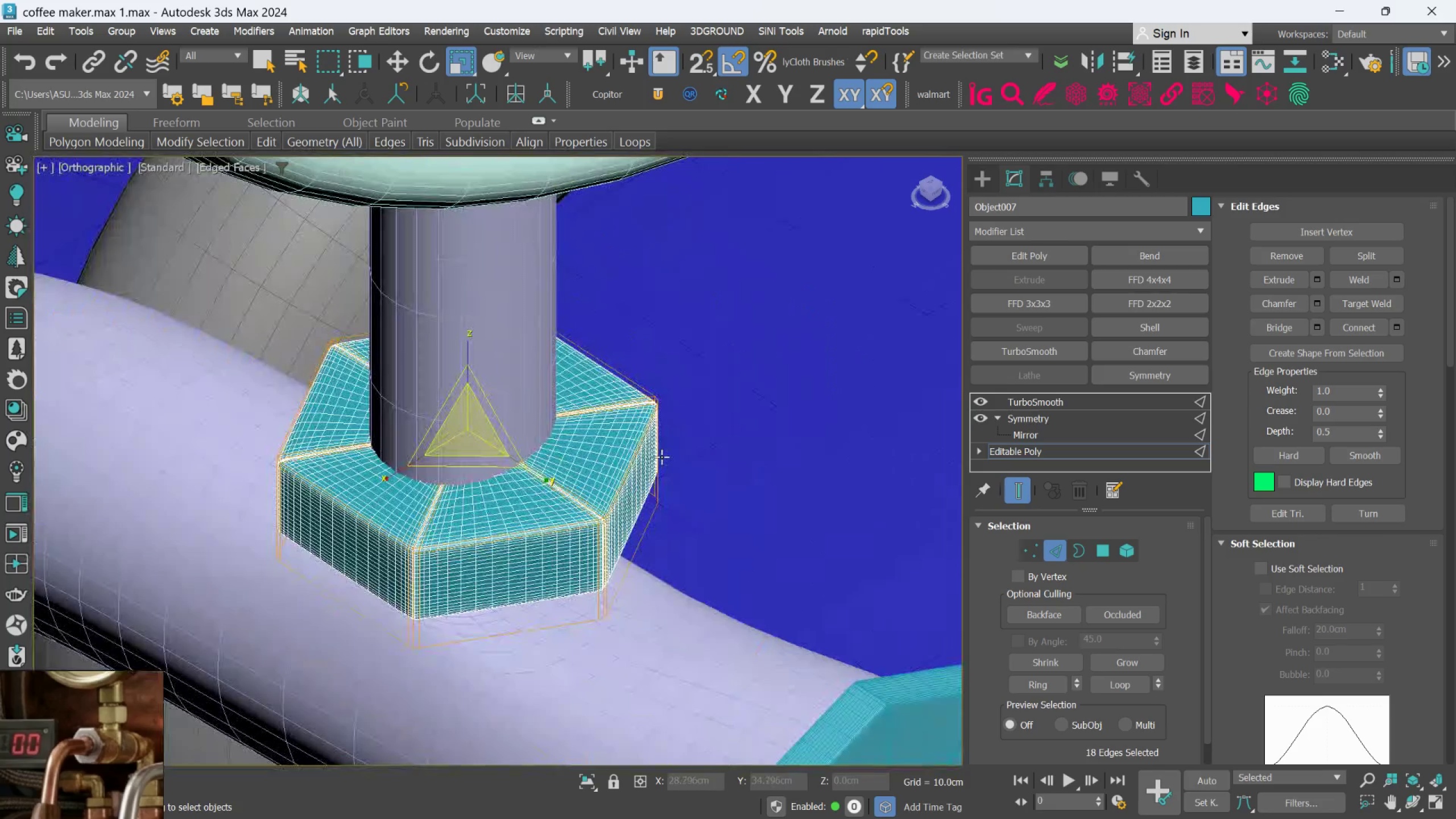 
hold_key(key=AltLeft, duration=1.38)
 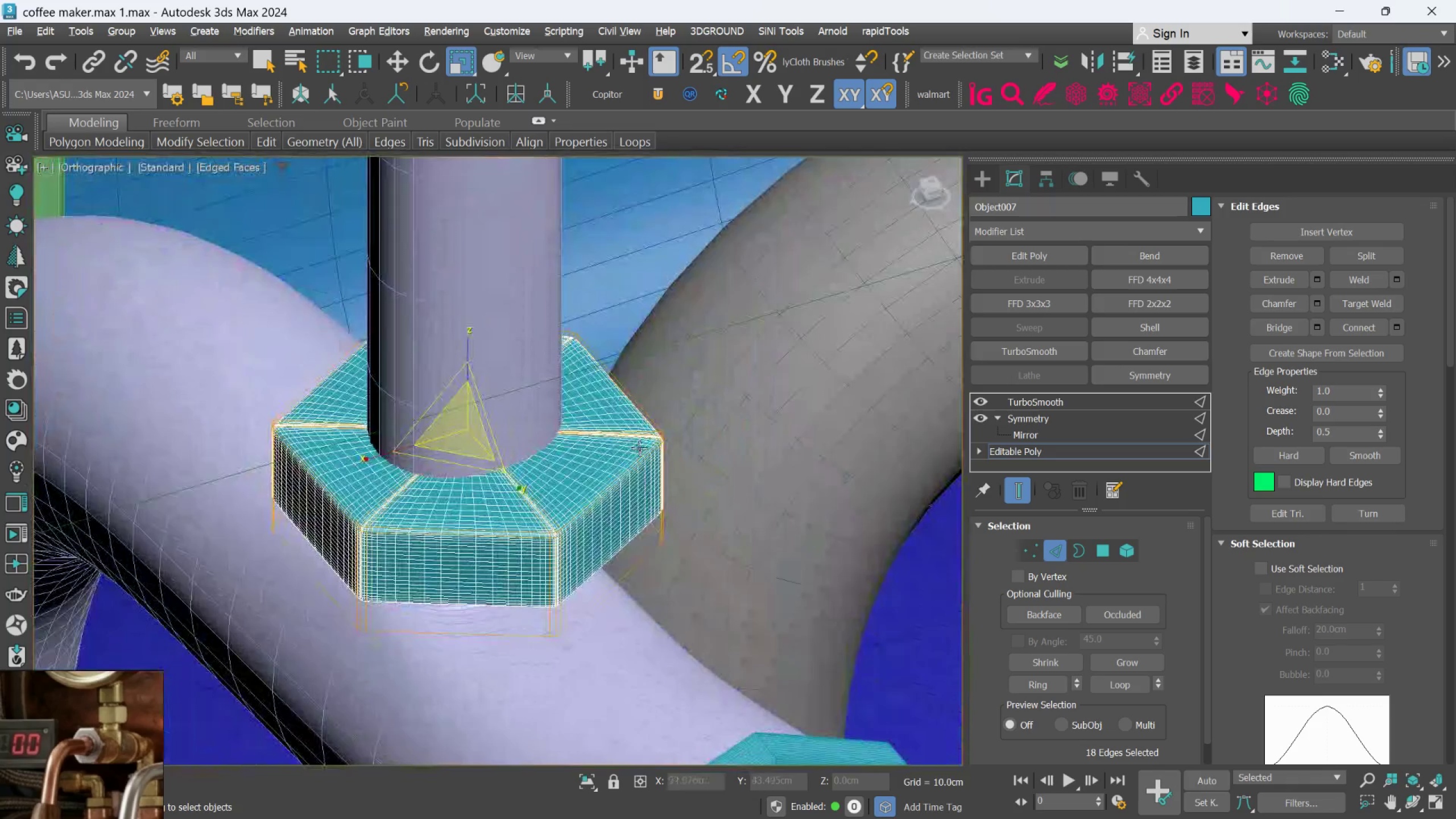 
hold_key(key=AltLeft, duration=4.61)
 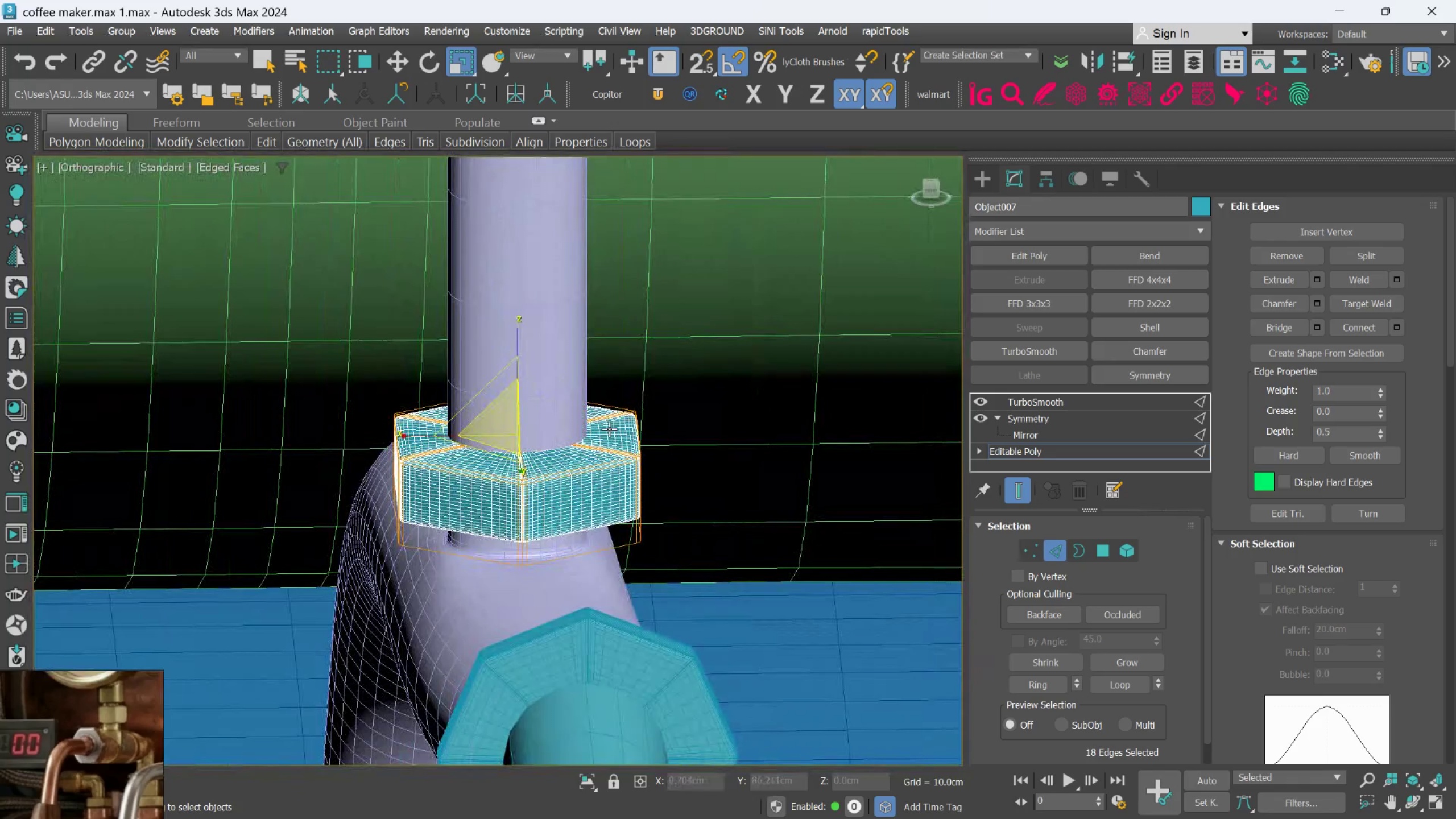 
scroll: coordinate [609, 429], scroll_direction: down, amount: 4.0
 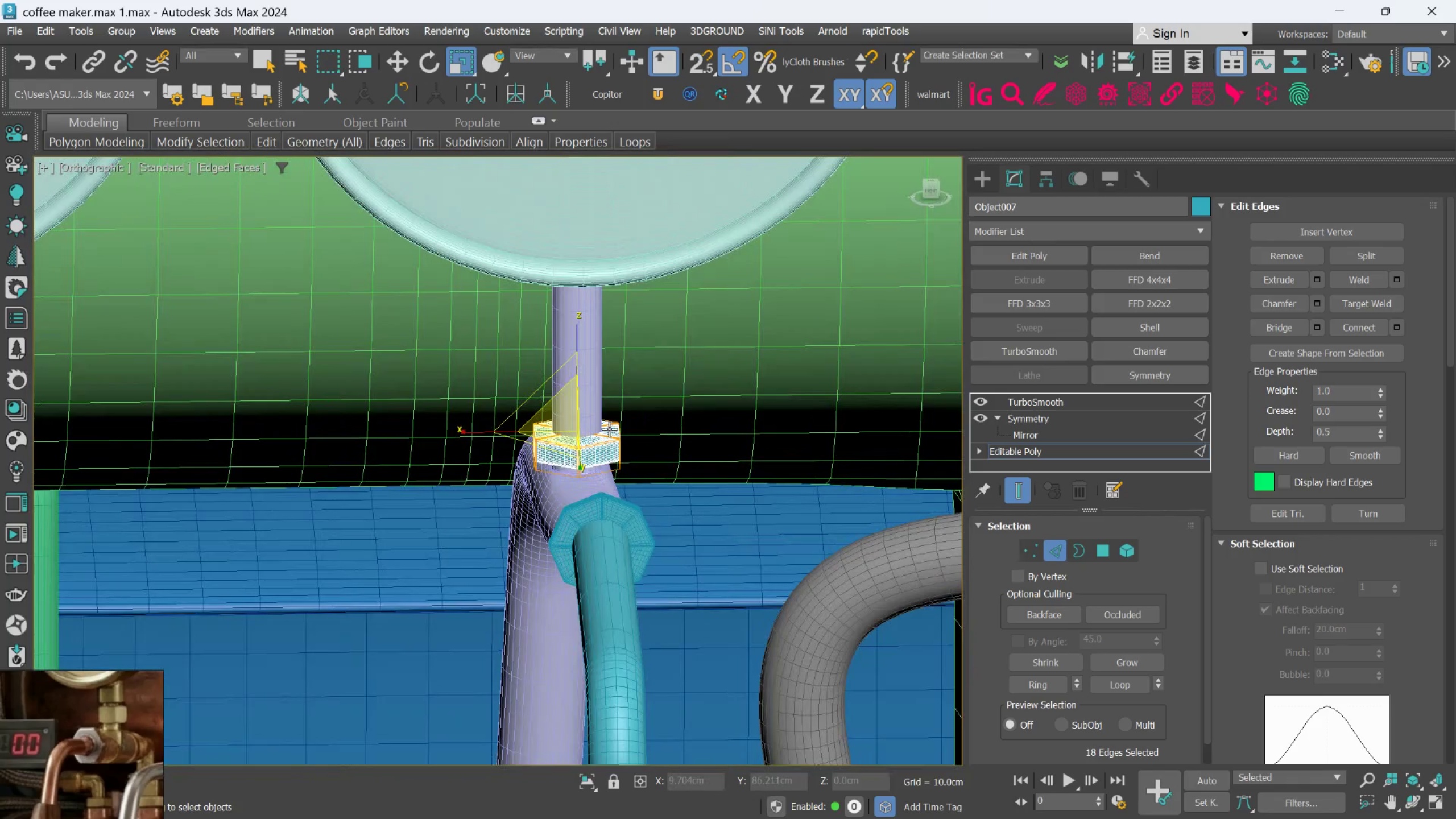 
key(W)
 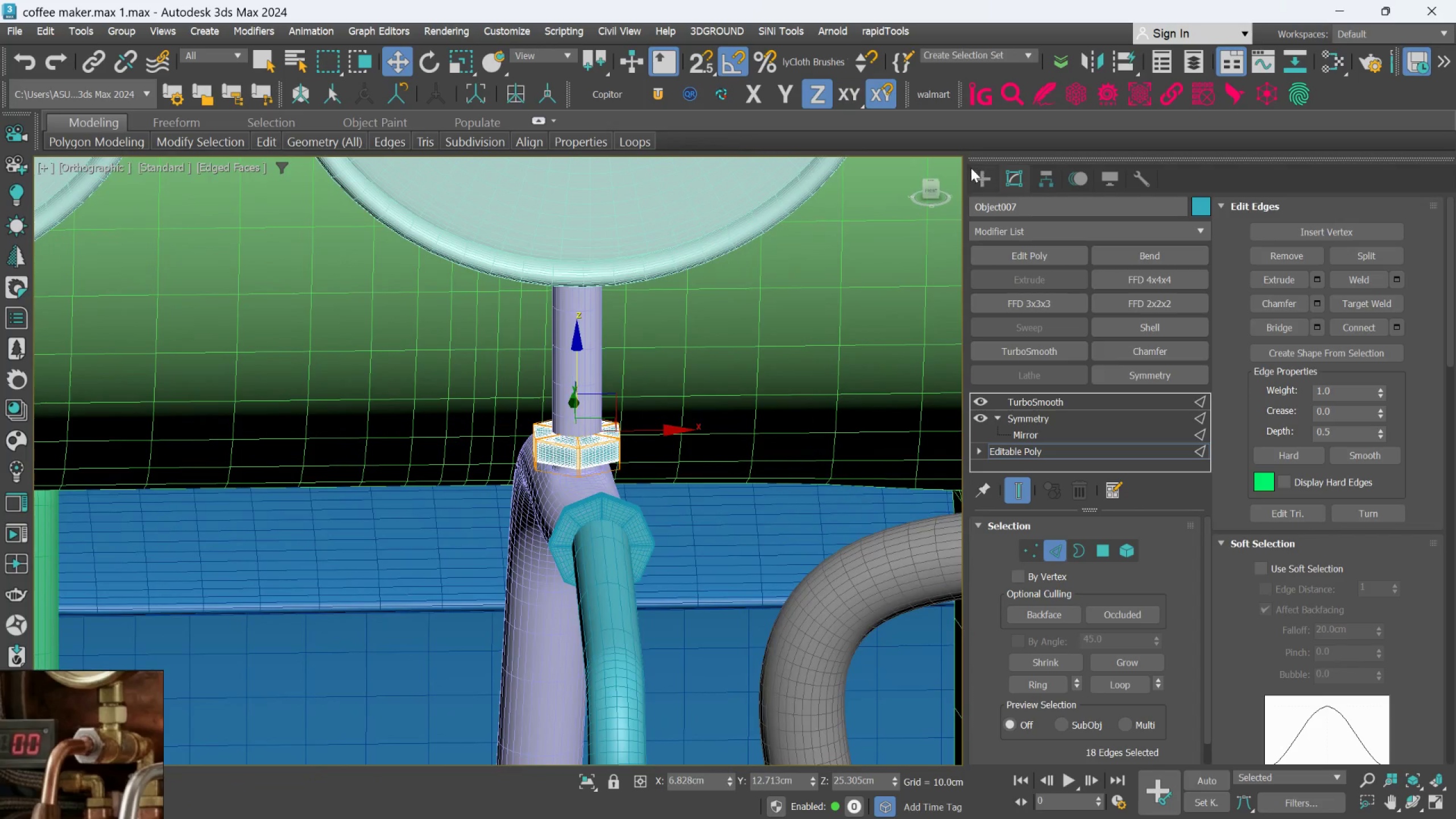 
left_click([989, 181])
 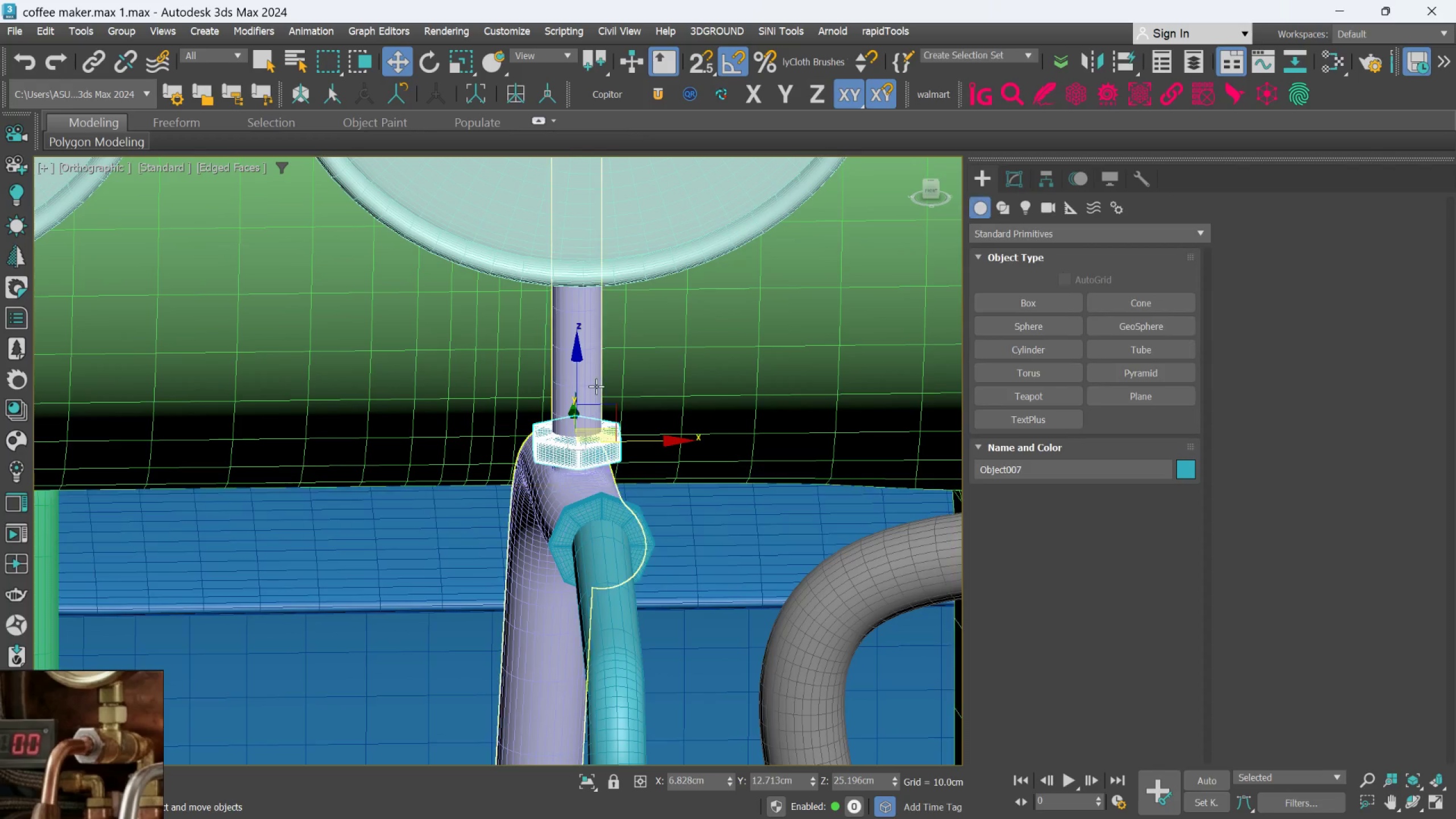 
scroll: coordinate [610, 384], scroll_direction: up, amount: 2.0
 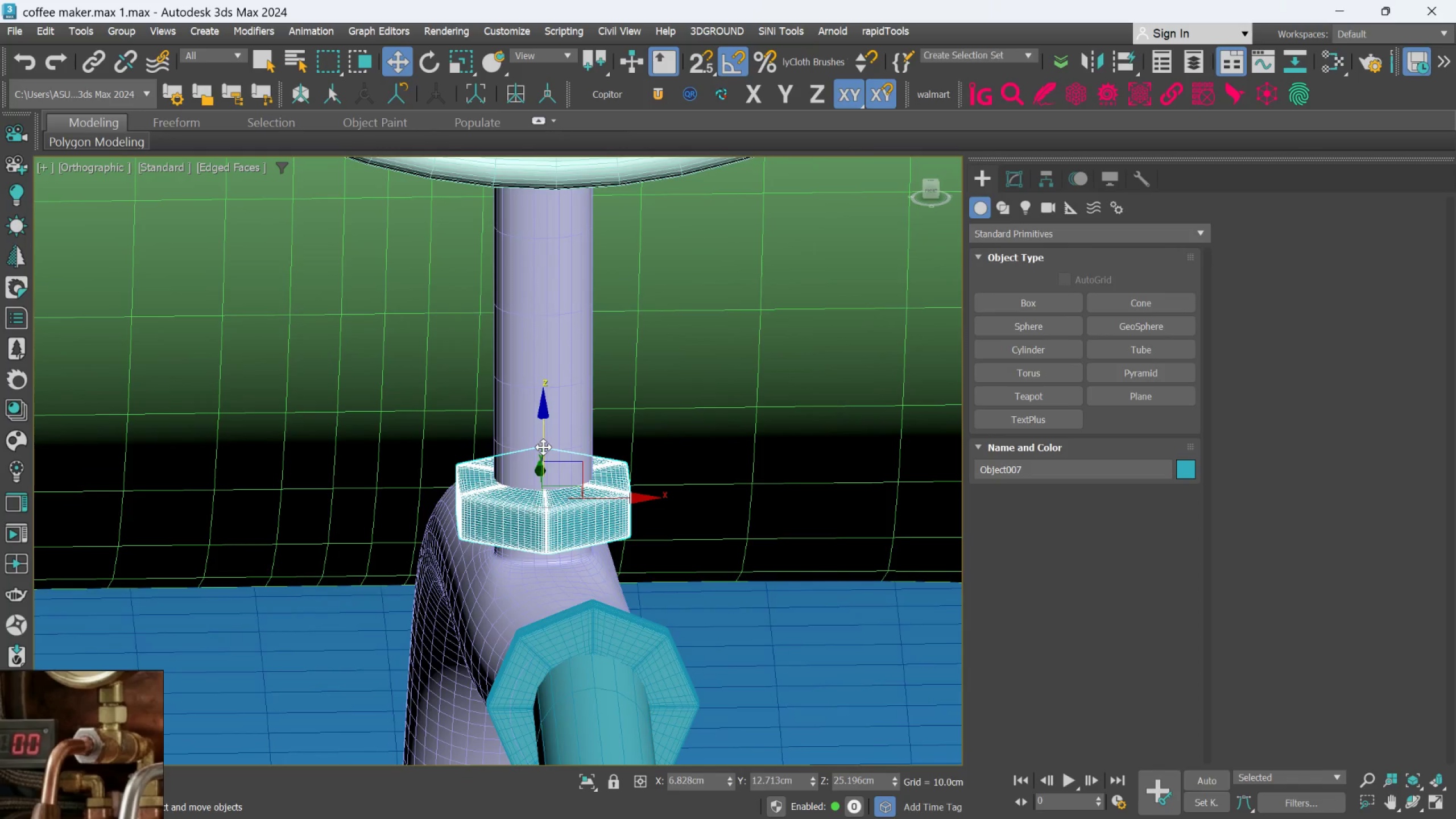 
left_click_drag(start_coordinate=[543, 447], to_coordinate=[560, 452])
 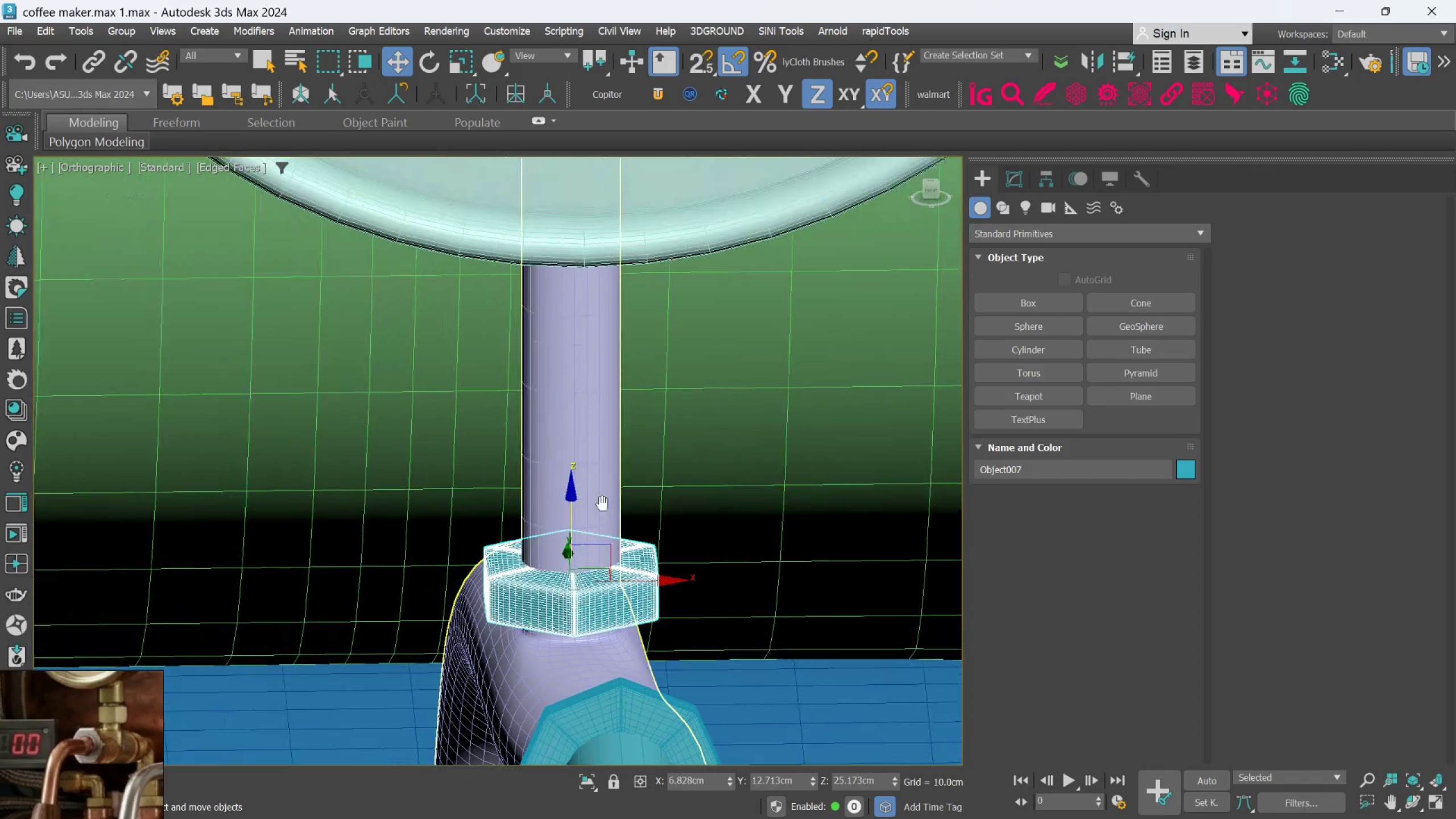 
scroll: coordinate [656, 435], scroll_direction: down, amount: 1.0
 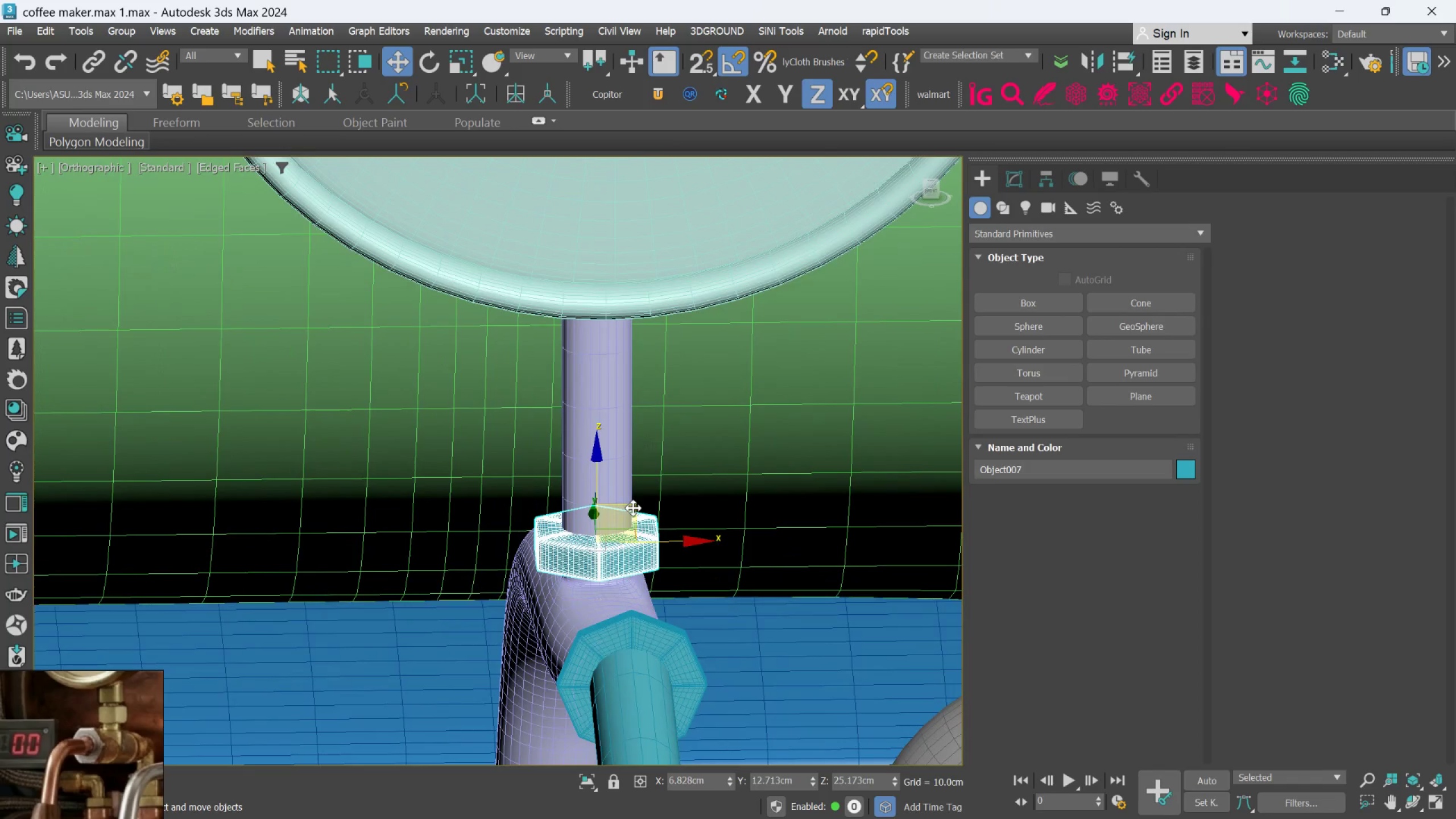 
hold_key(key=ShiftLeft, duration=2.64)
left_click_drag(start_coordinate=[597, 494], to_coordinate=[623, 308])
 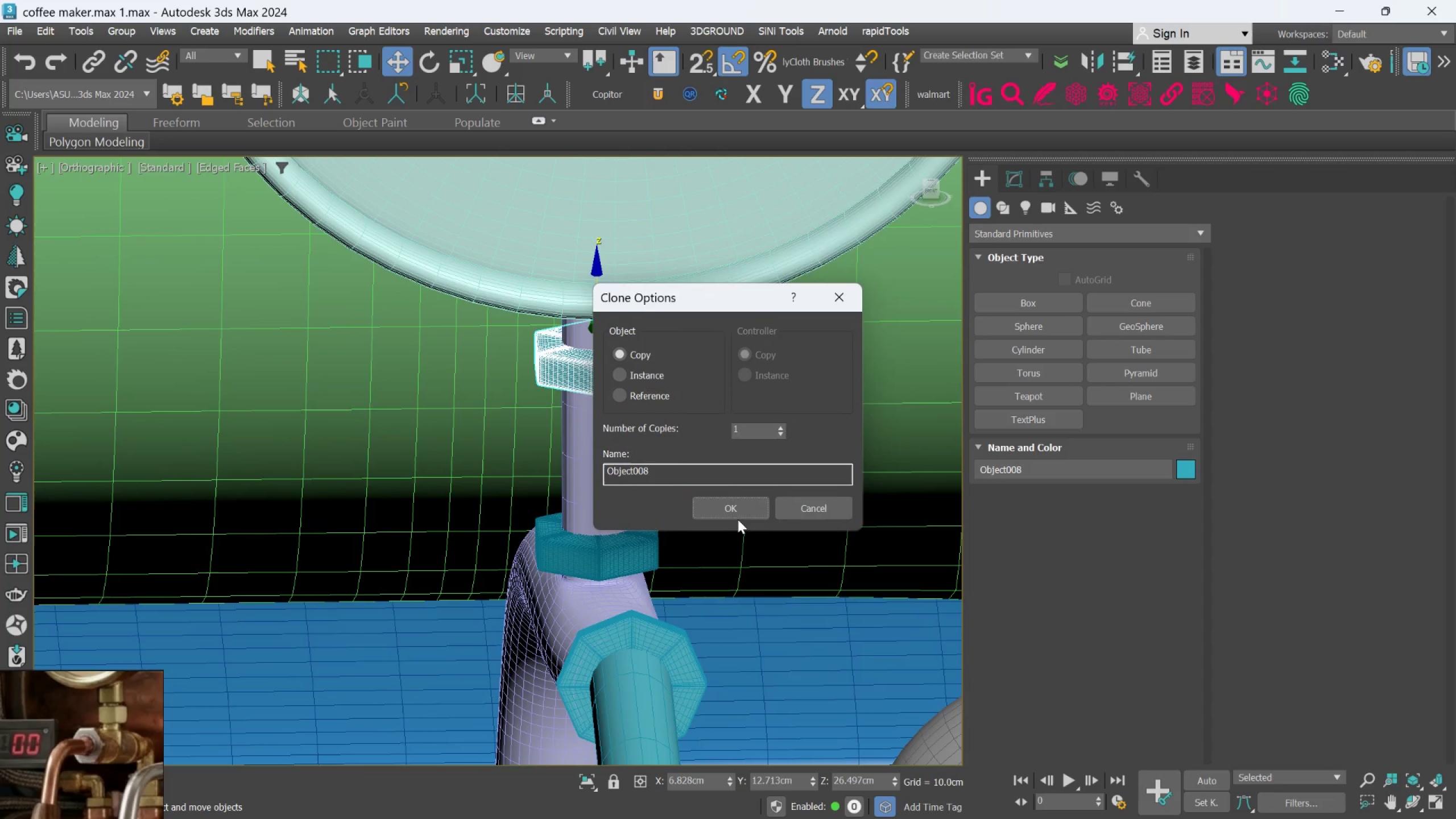 
left_click([735, 510])
 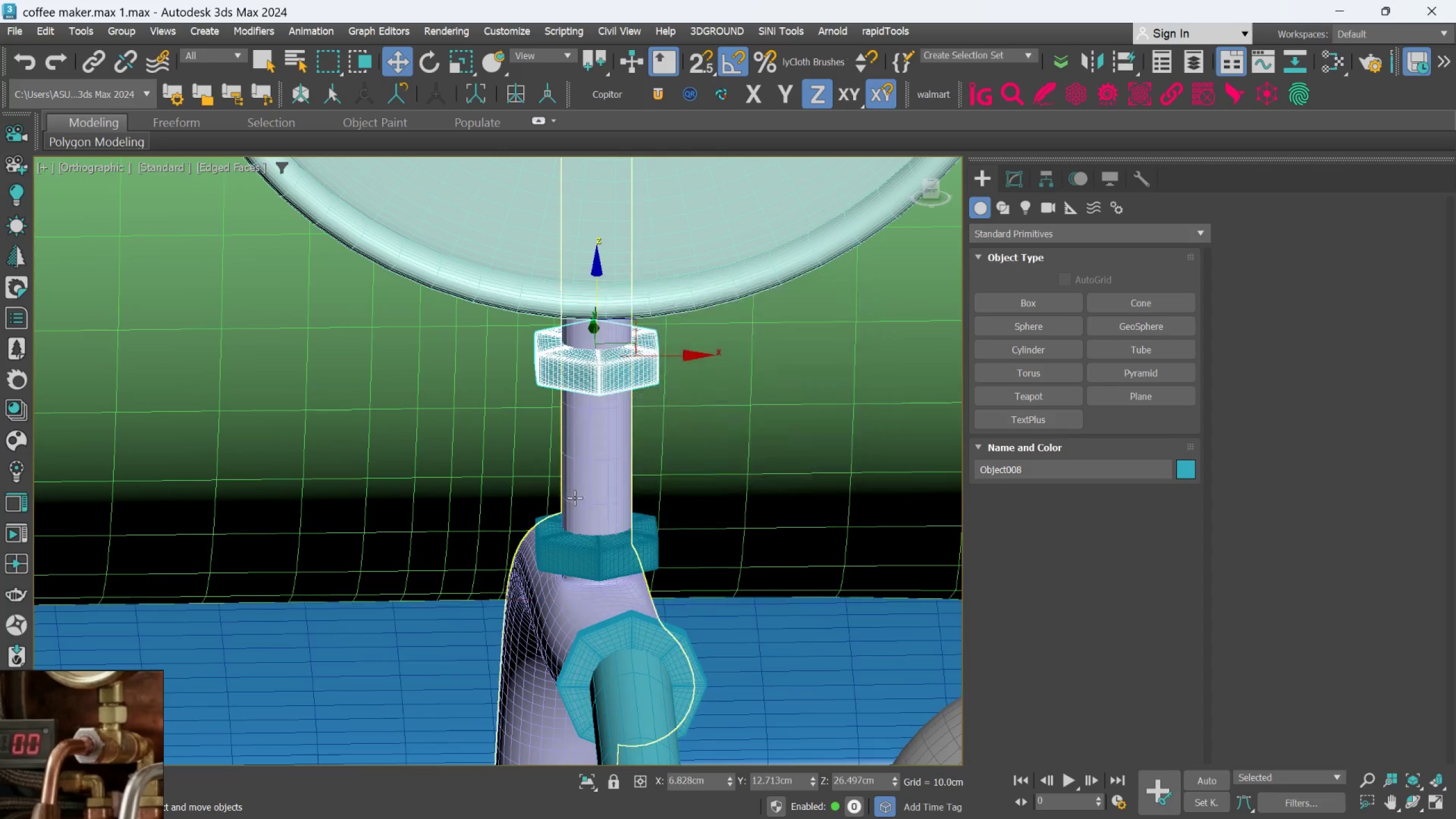 
hold_key(key=AltLeft, duration=0.84)
 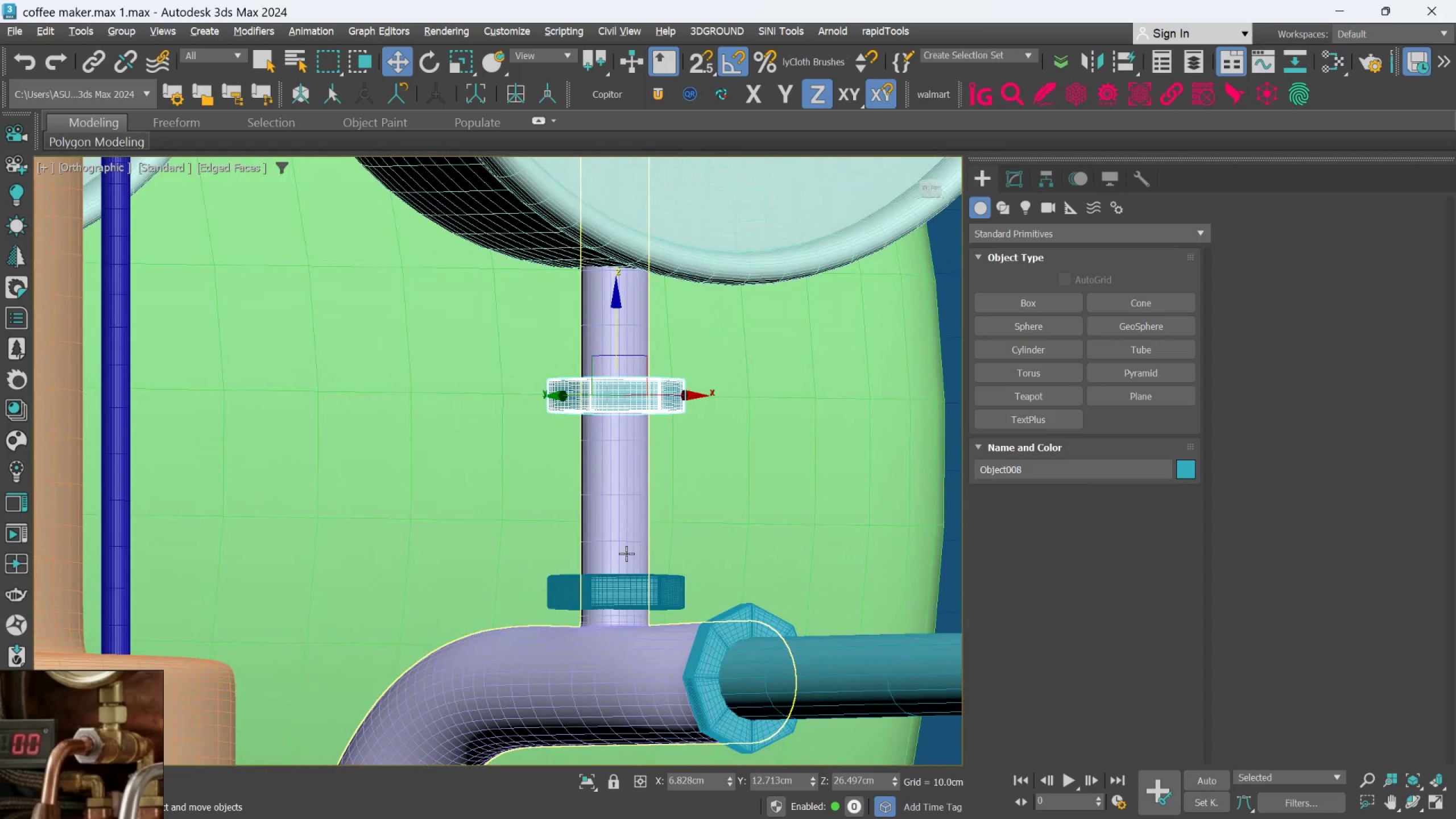 
scroll: coordinate [621, 559], scroll_direction: up, amount: 1.0
 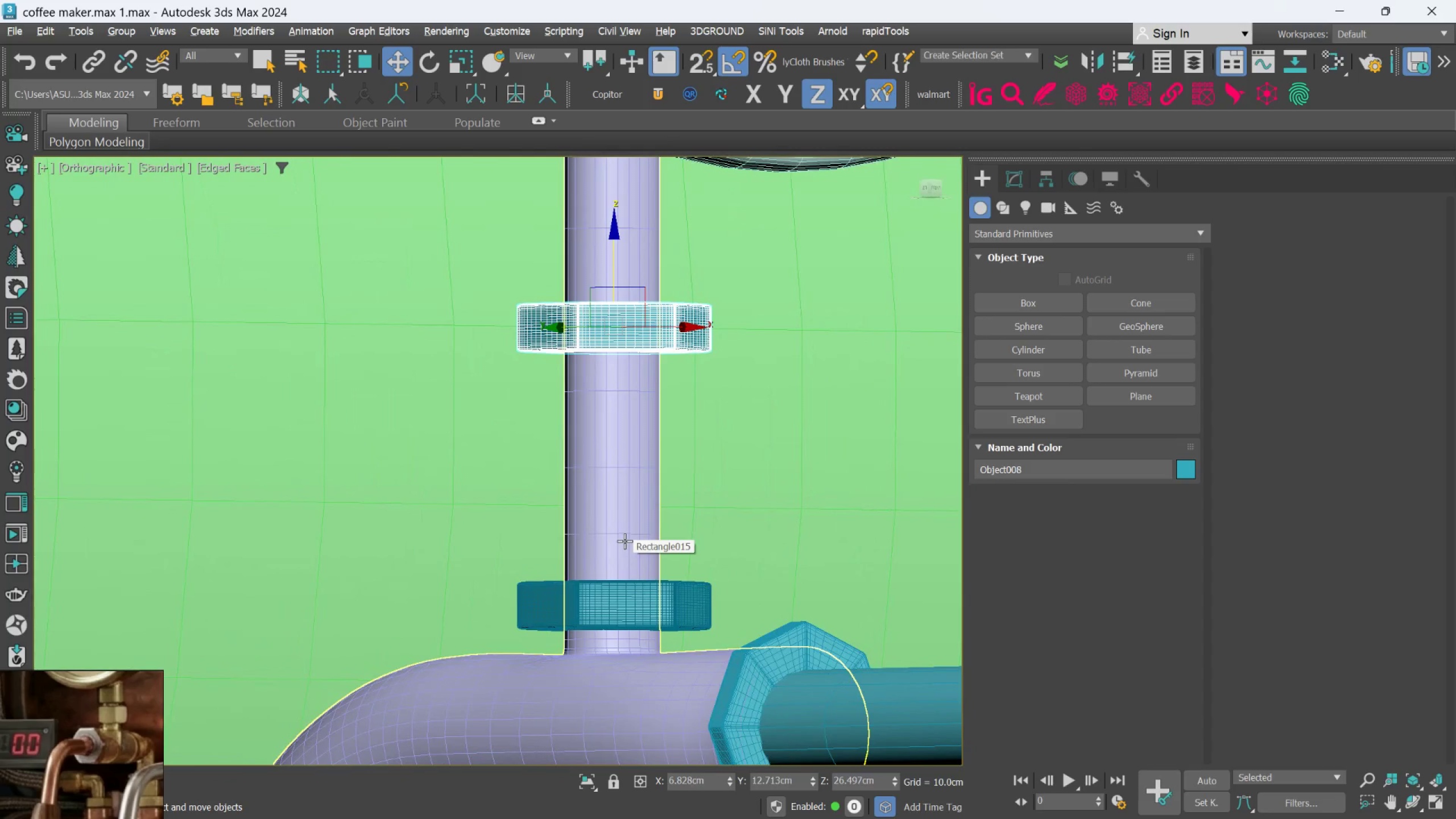 
left_click([614, 595])
 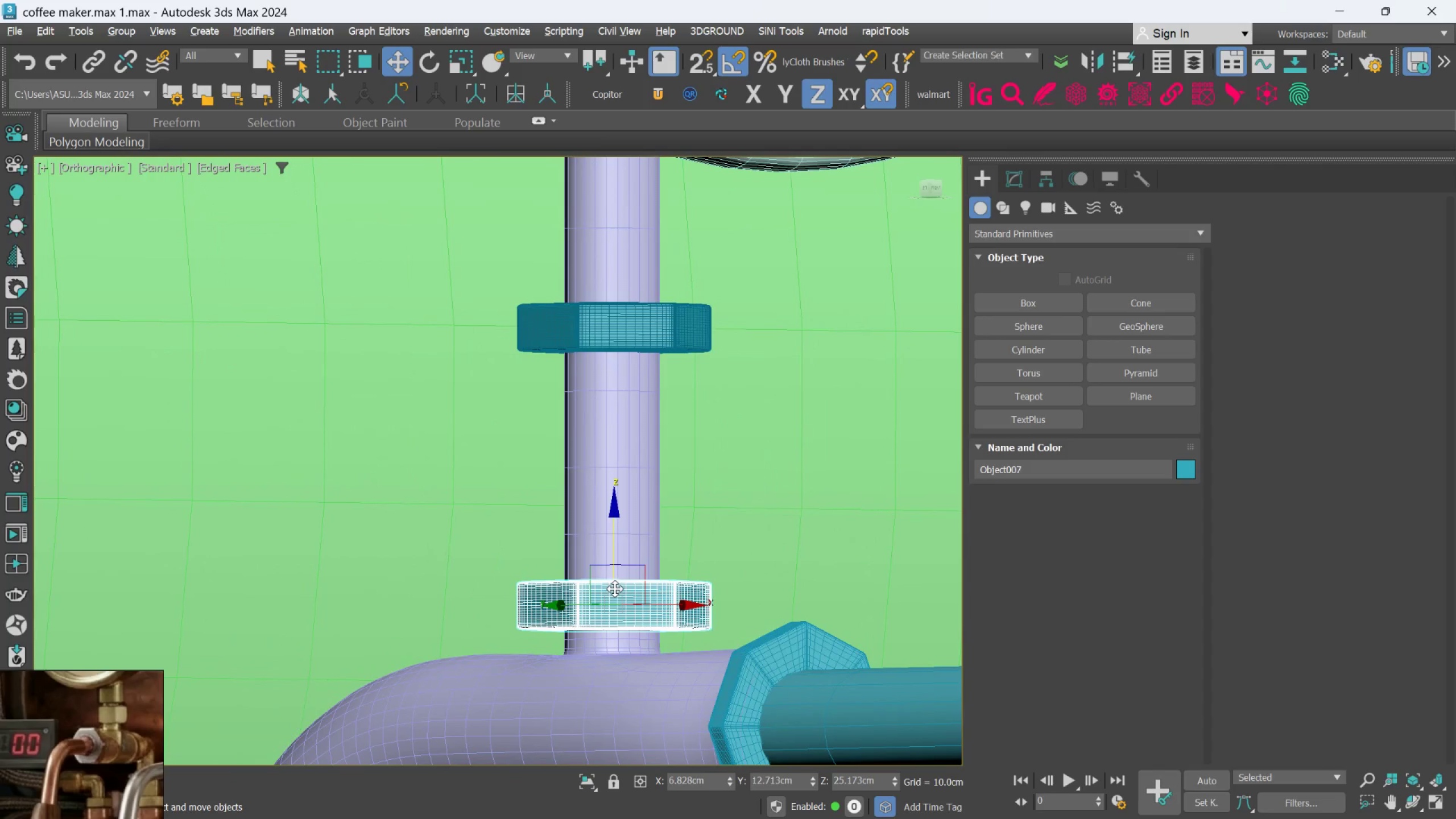 
hold_key(key=AltLeft, duration=0.48)
 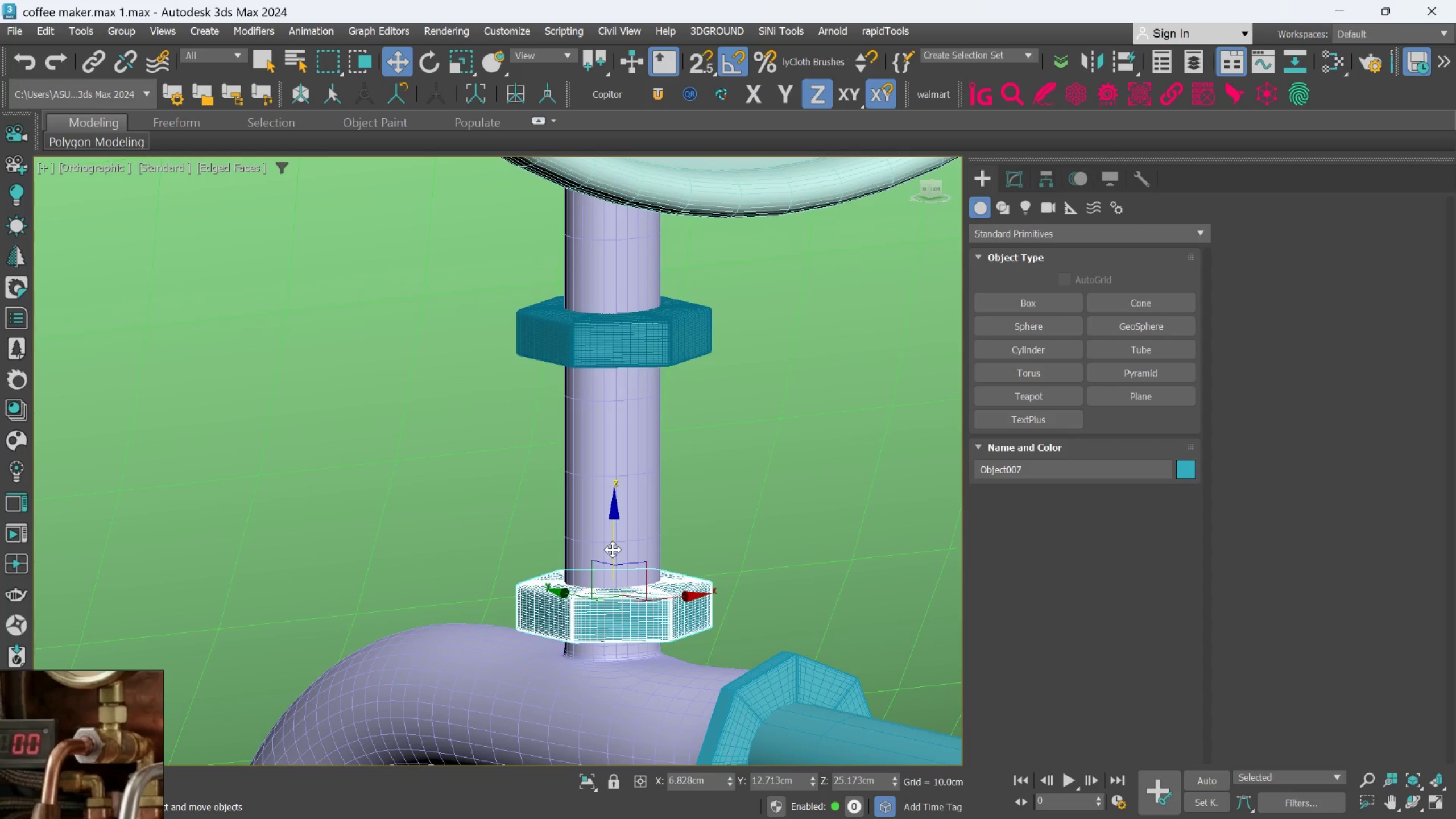 
left_click_drag(start_coordinate=[613, 549], to_coordinate=[614, 577])
 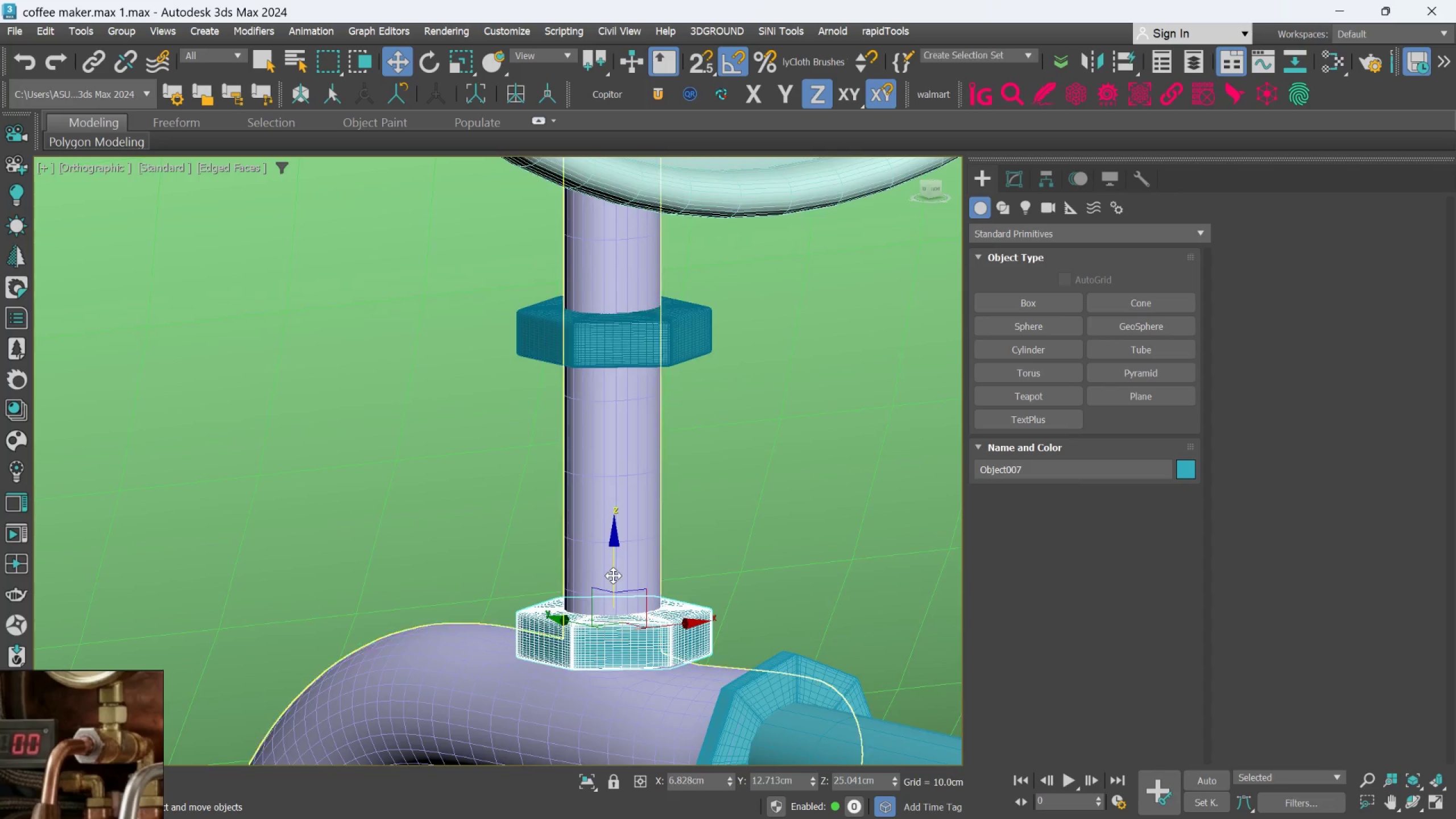 
hold_key(key=AltLeft, duration=1.16)
 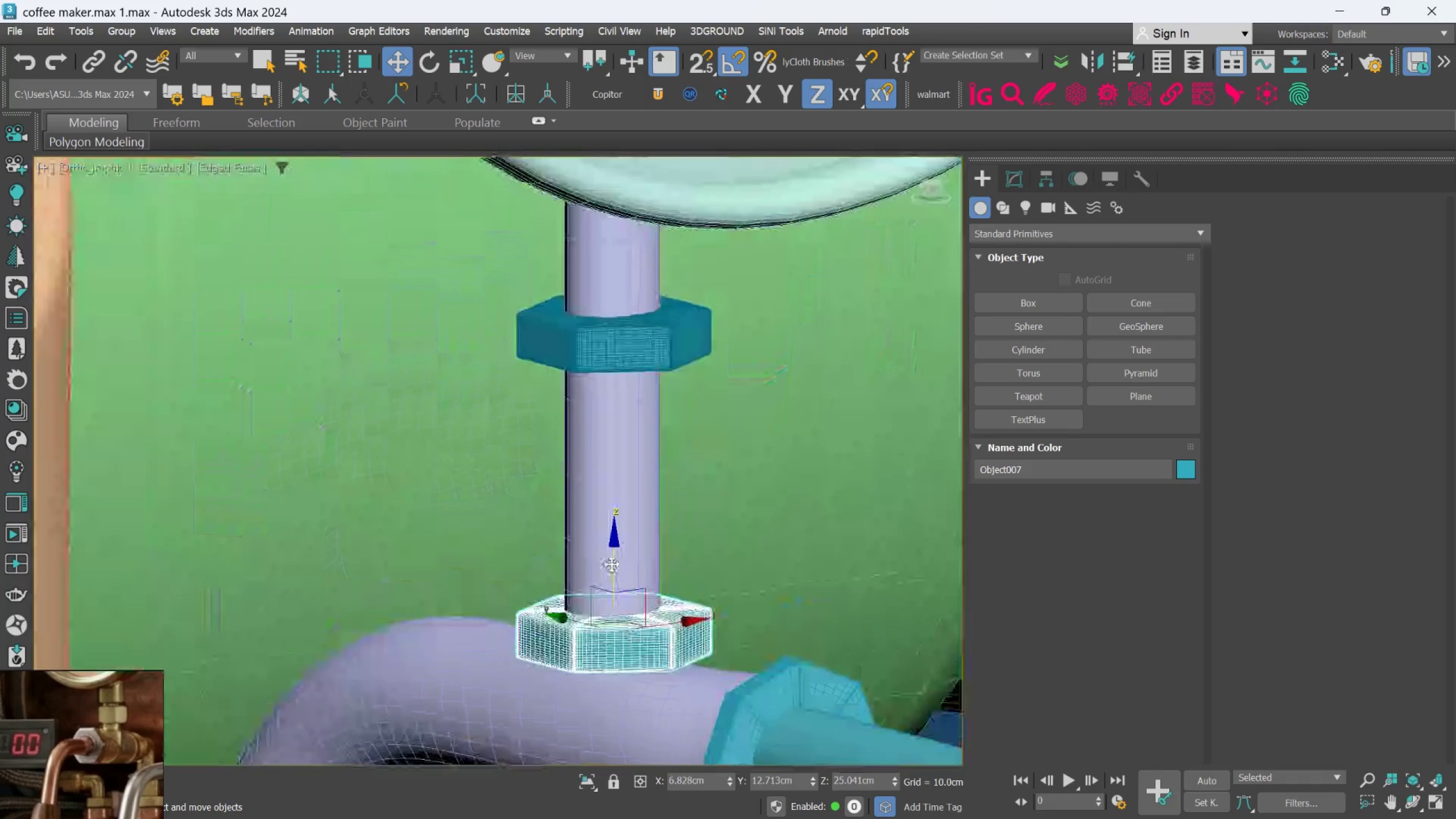 
scroll: coordinate [611, 564], scroll_direction: down, amount: 1.0
 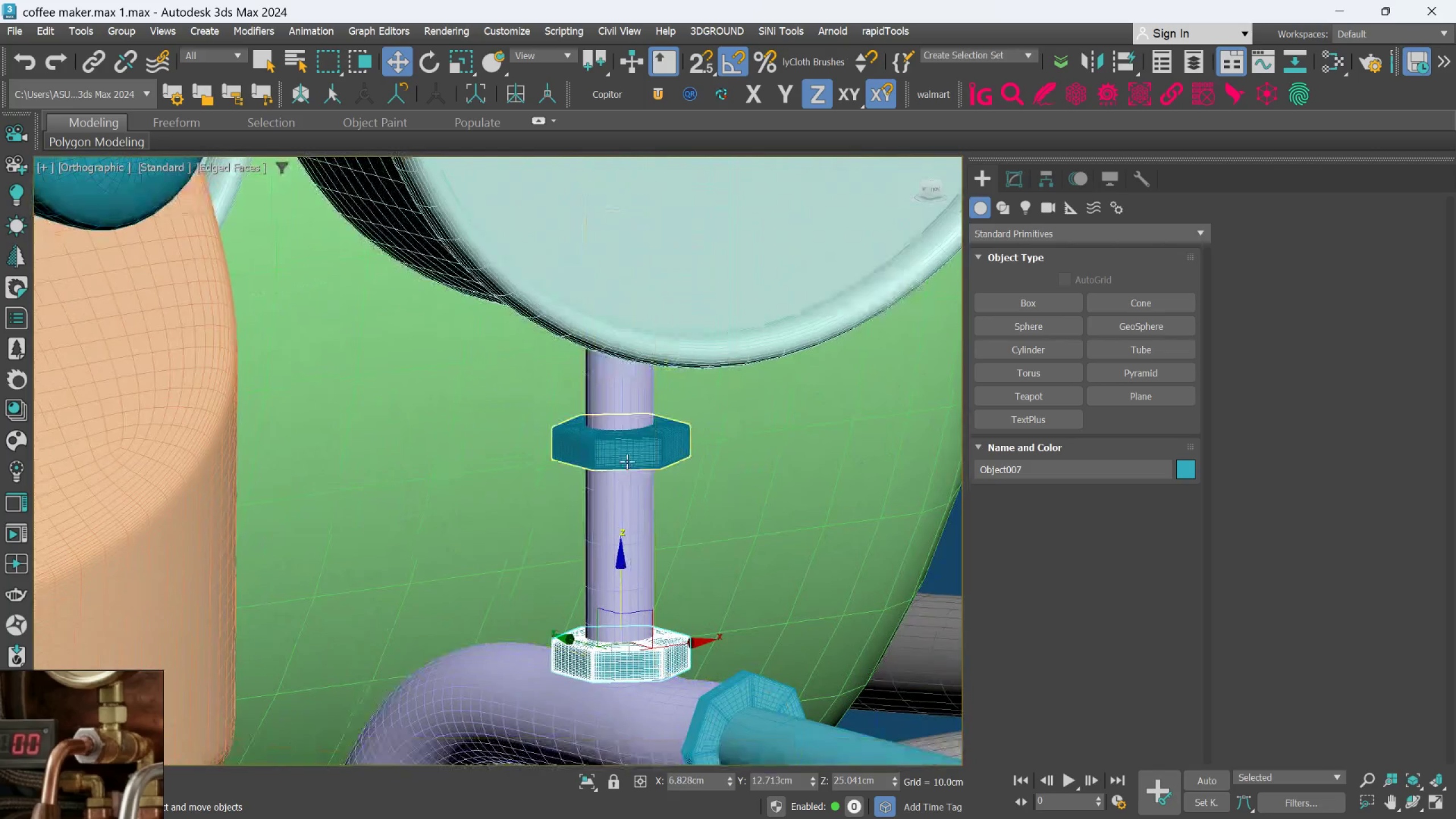 
left_click([627, 458])
 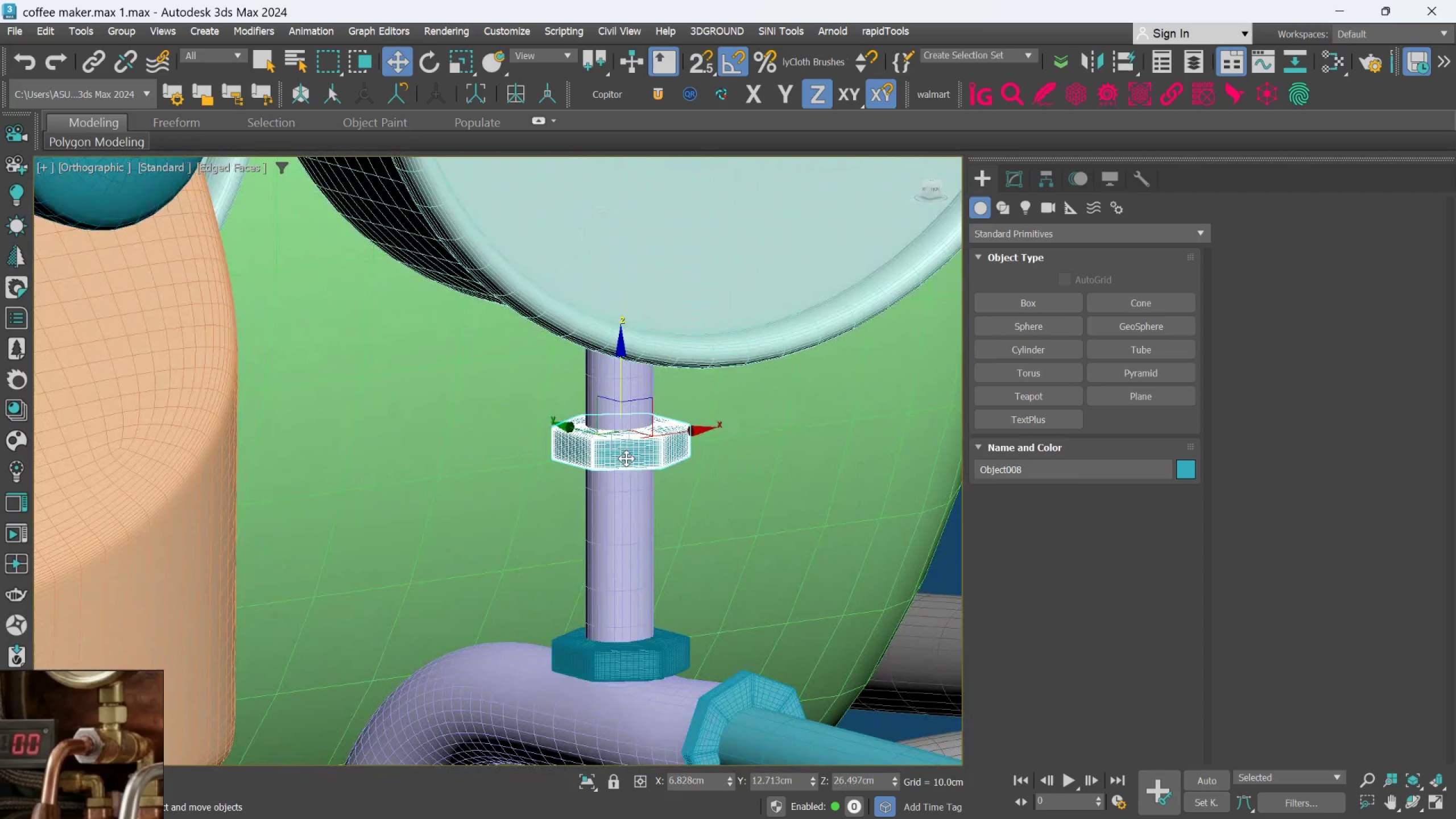 
hold_key(key=AltLeft, duration=0.86)
scroll: coordinate [626, 475], scroll_direction: down, amount: 1.0
 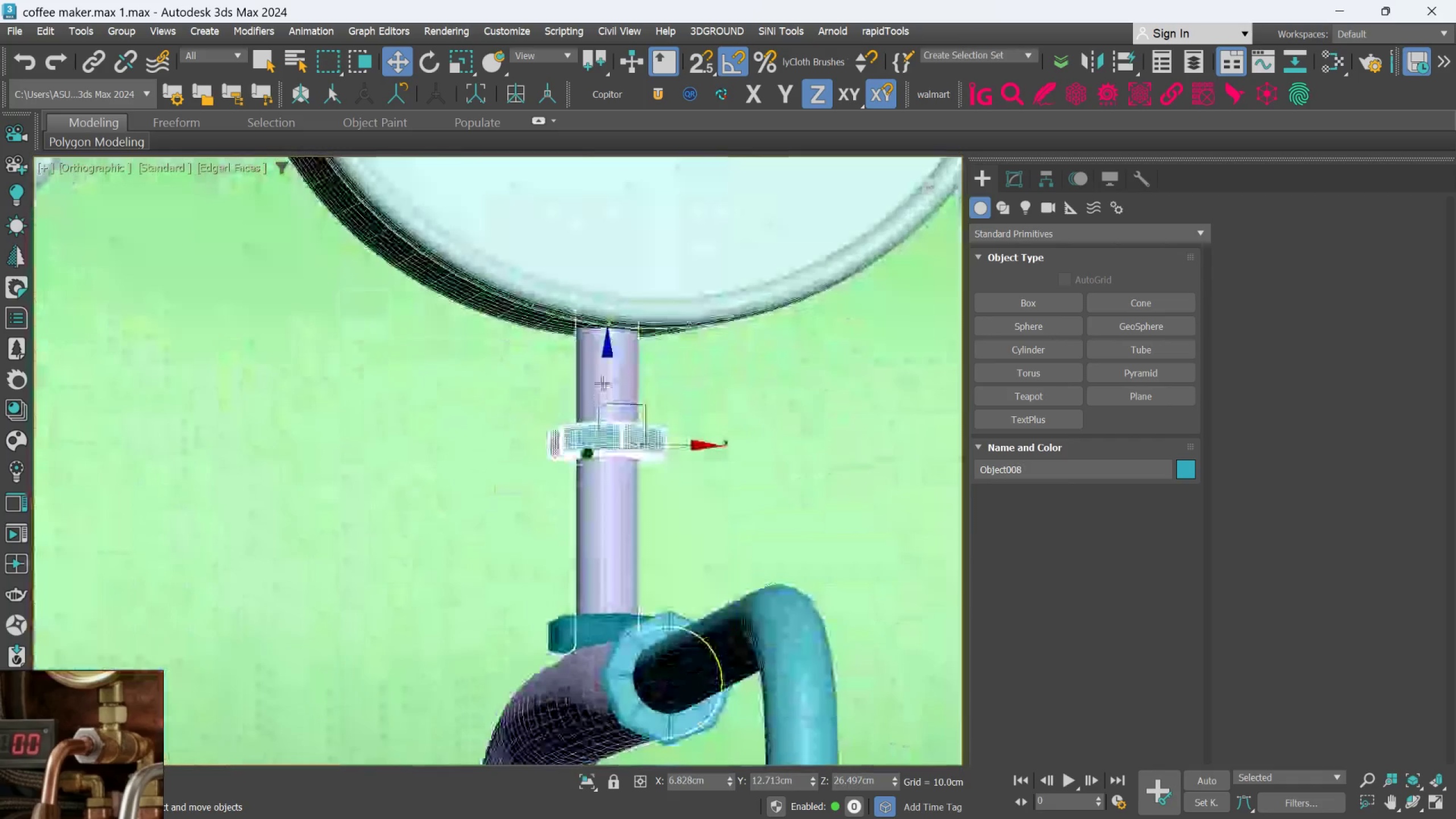 
scroll: coordinate [602, 406], scroll_direction: up, amount: 3.0
 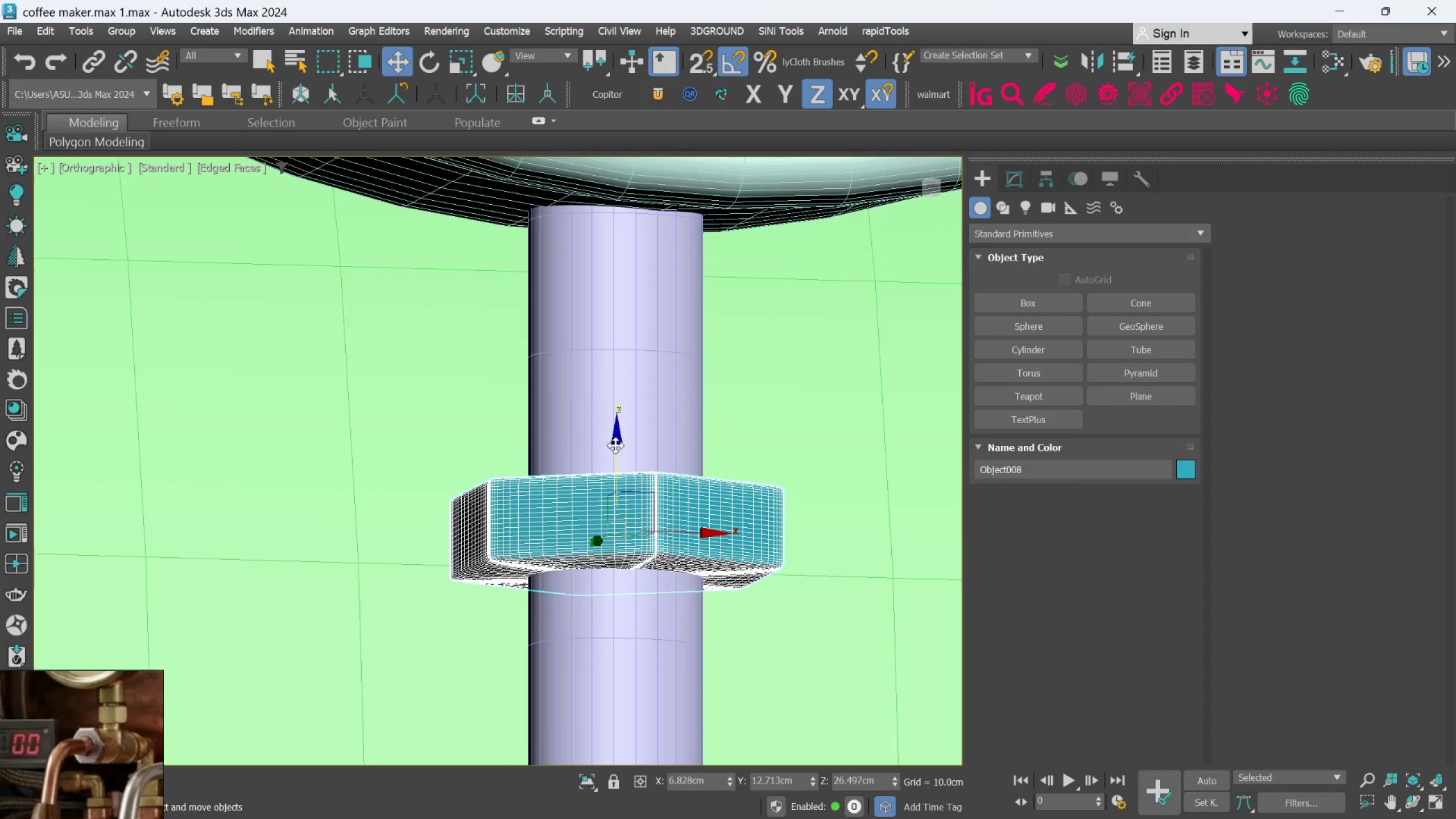 
left_click_drag(start_coordinate=[615, 445], to_coordinate=[653, 315])
 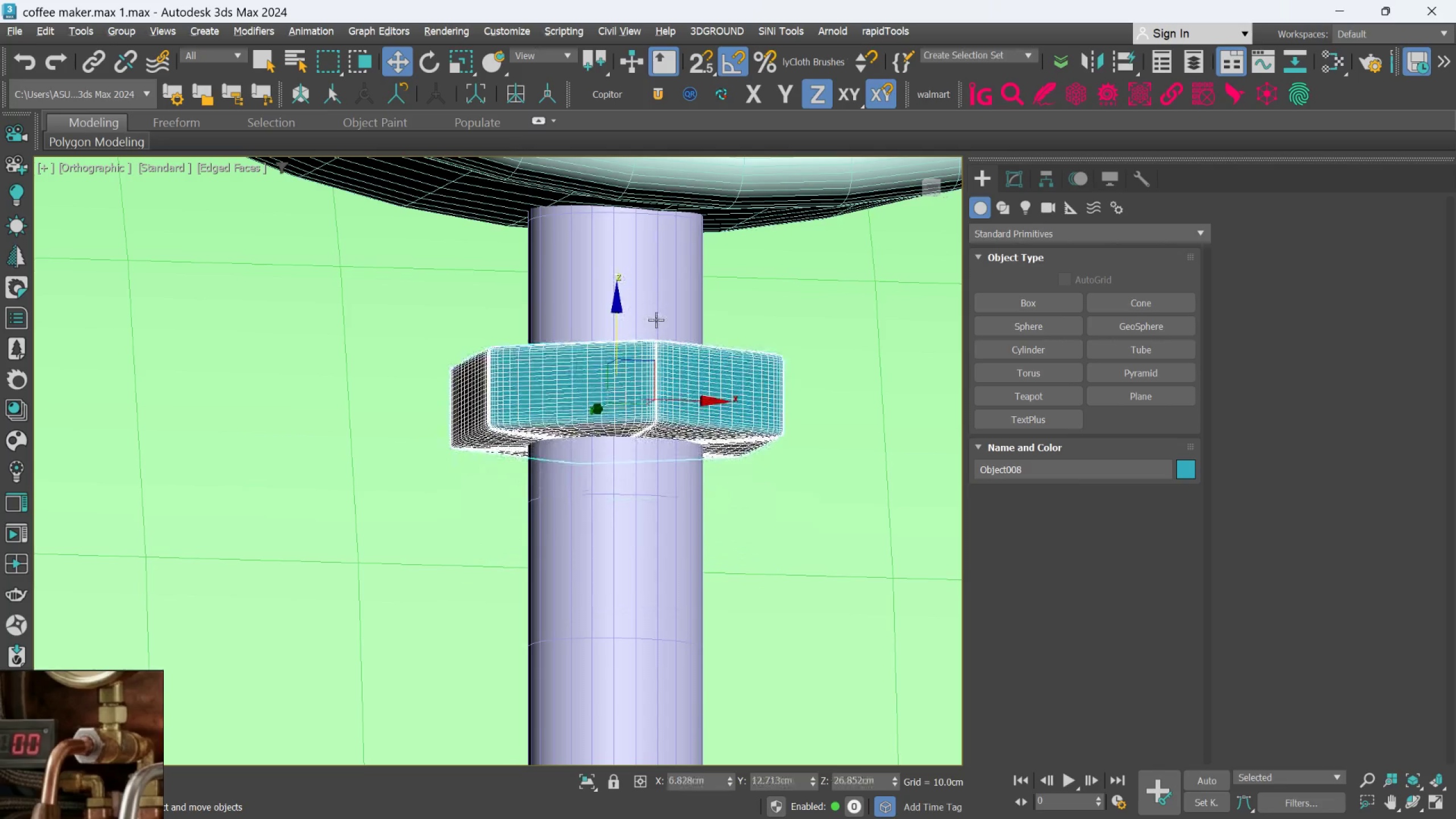 
hold_key(key=AltLeft, duration=1.09)
 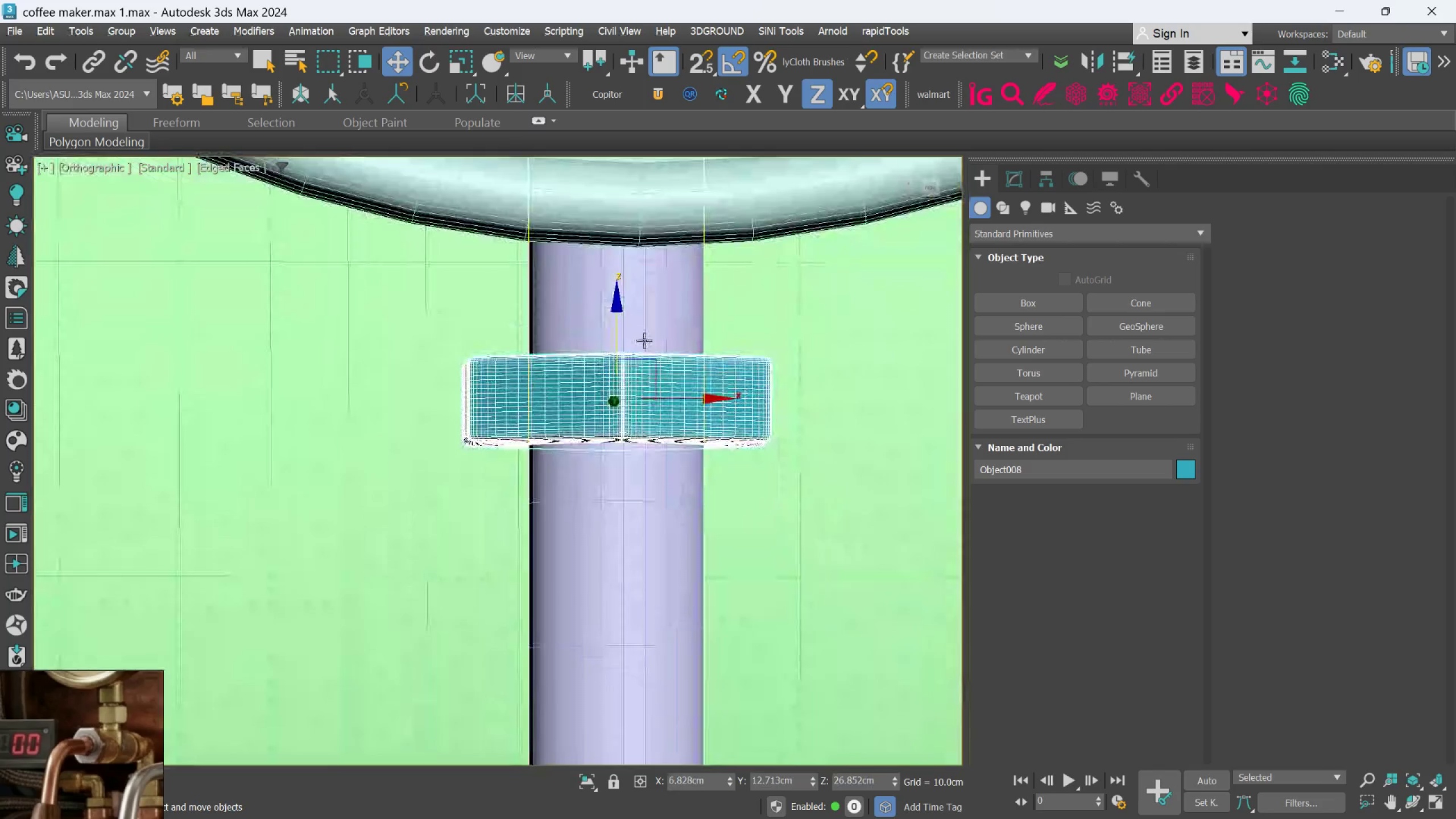 
hold_key(key=AltLeft, duration=1.0)
 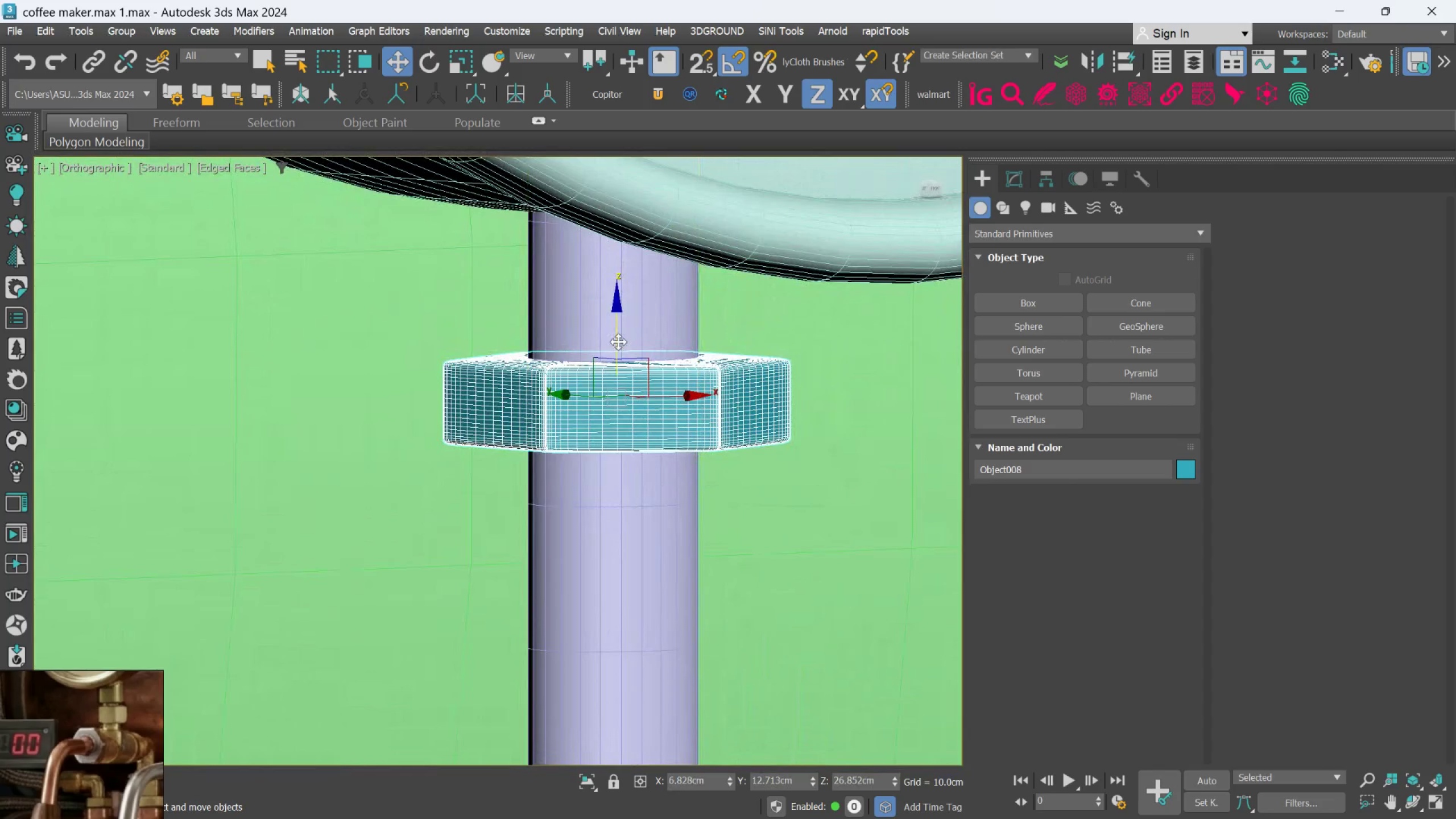 
left_click_drag(start_coordinate=[618, 342], to_coordinate=[627, 390])
 